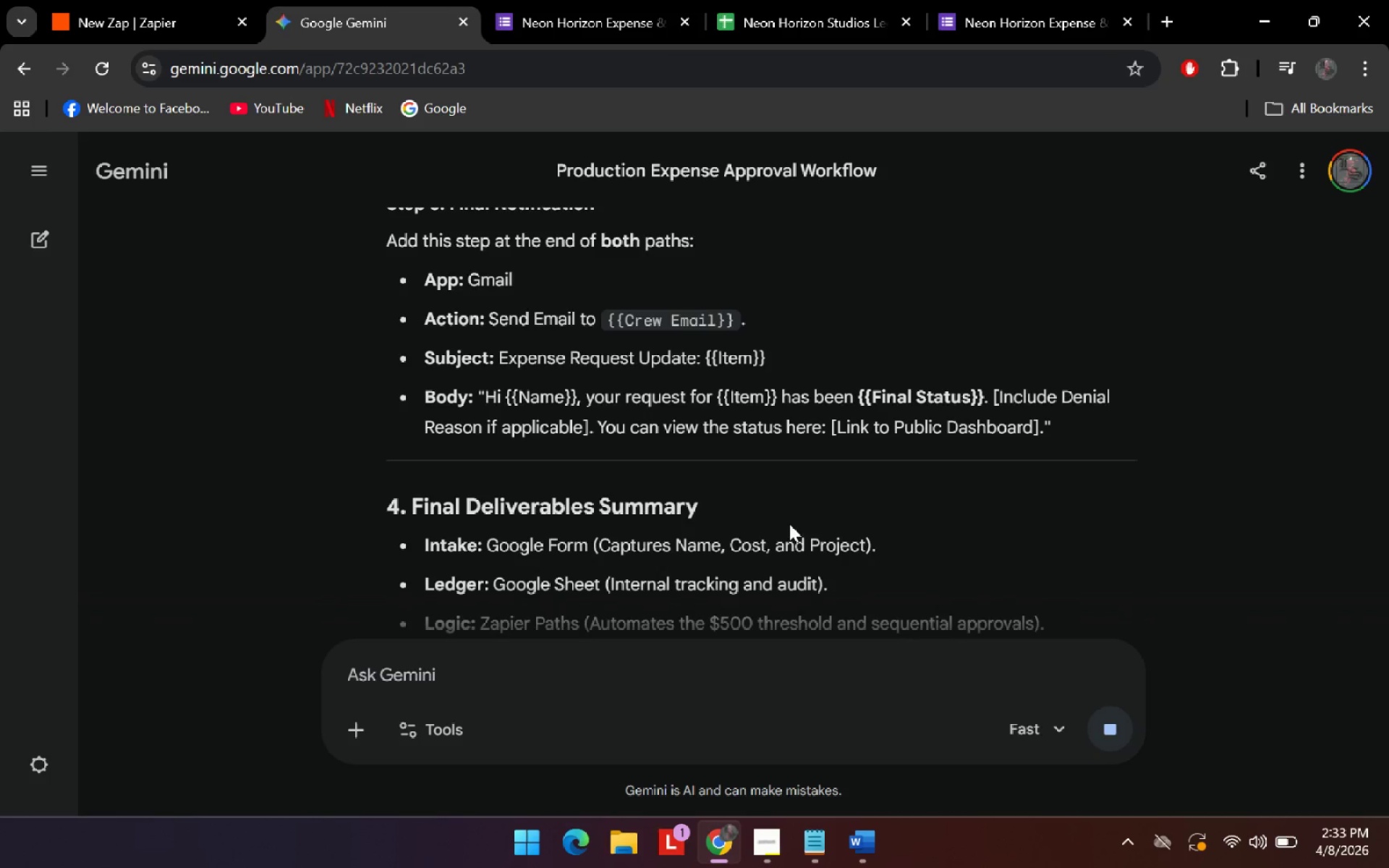 
scroll: coordinate [629, 461], scroll_direction: down, amount: 5.0
 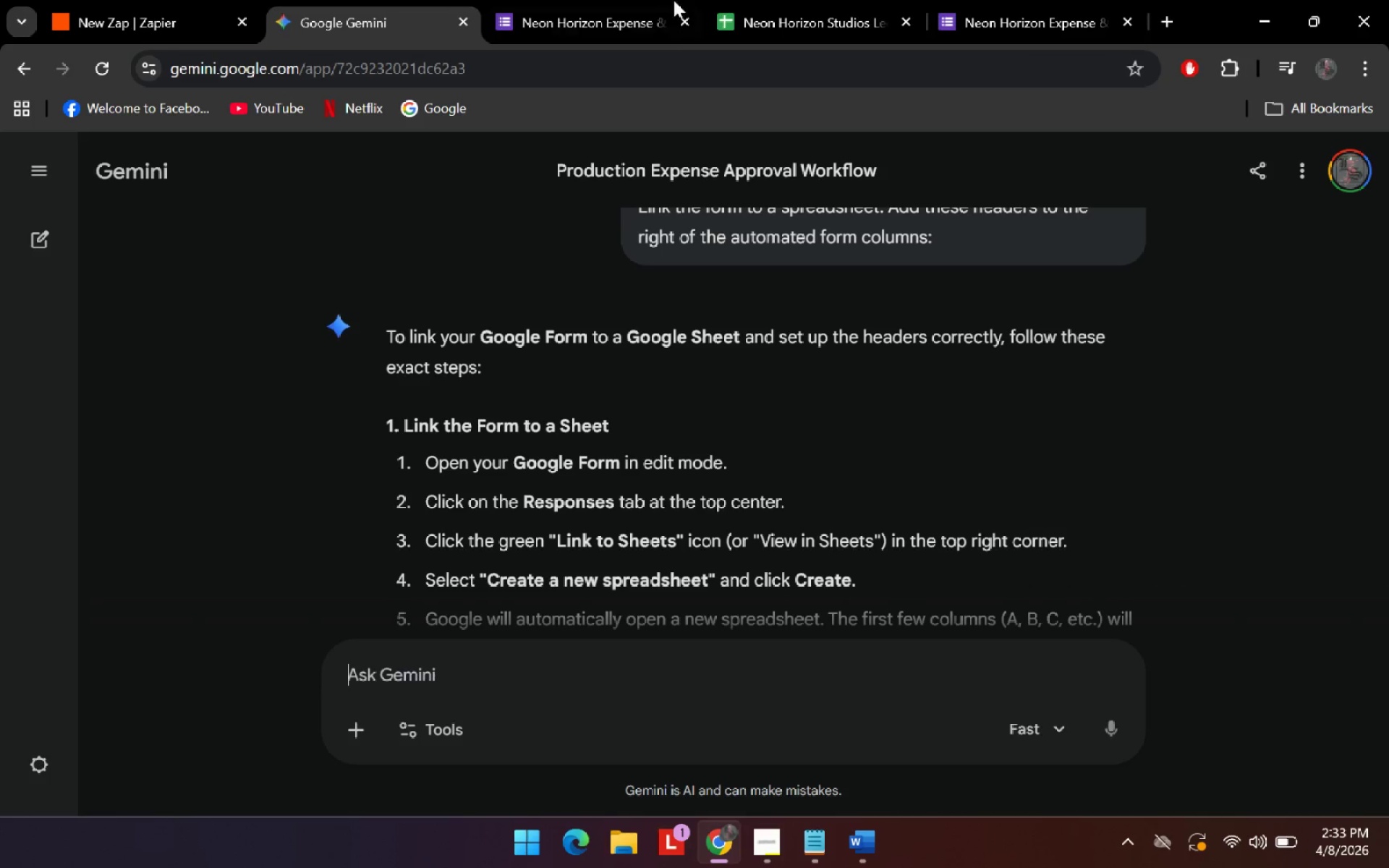 
left_click([592, 0])
 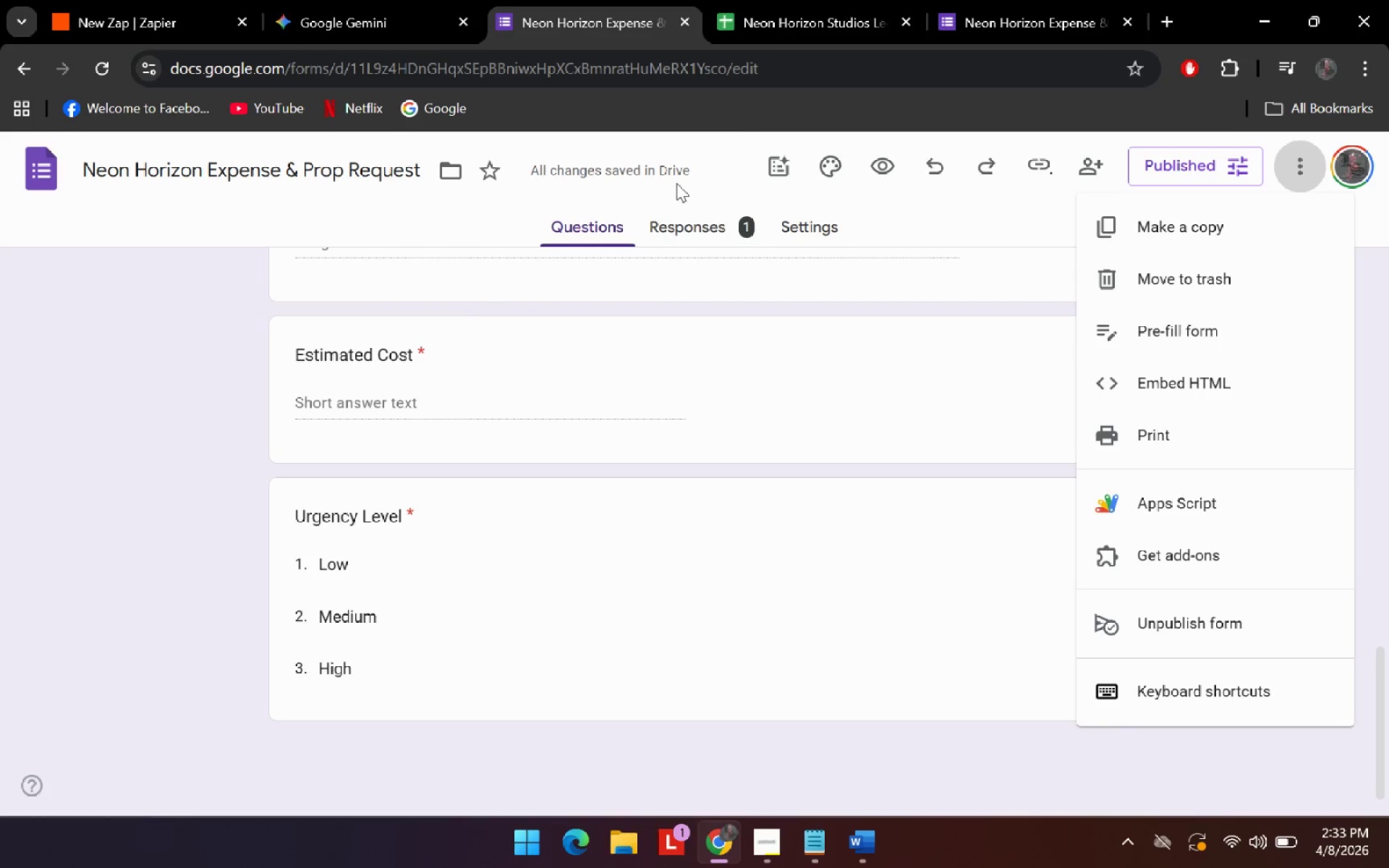 
left_click([681, 230])
 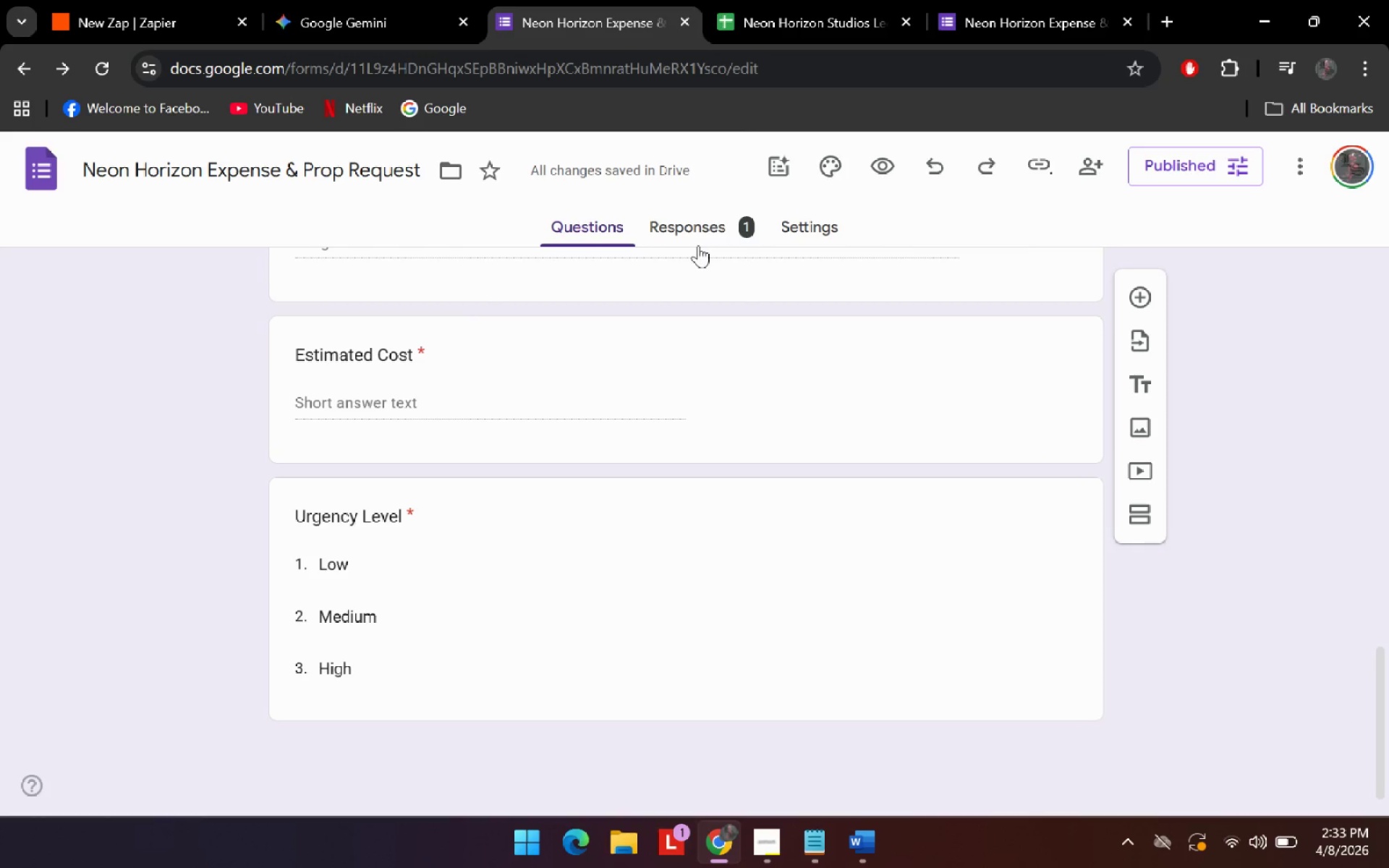 
left_click([698, 223])
 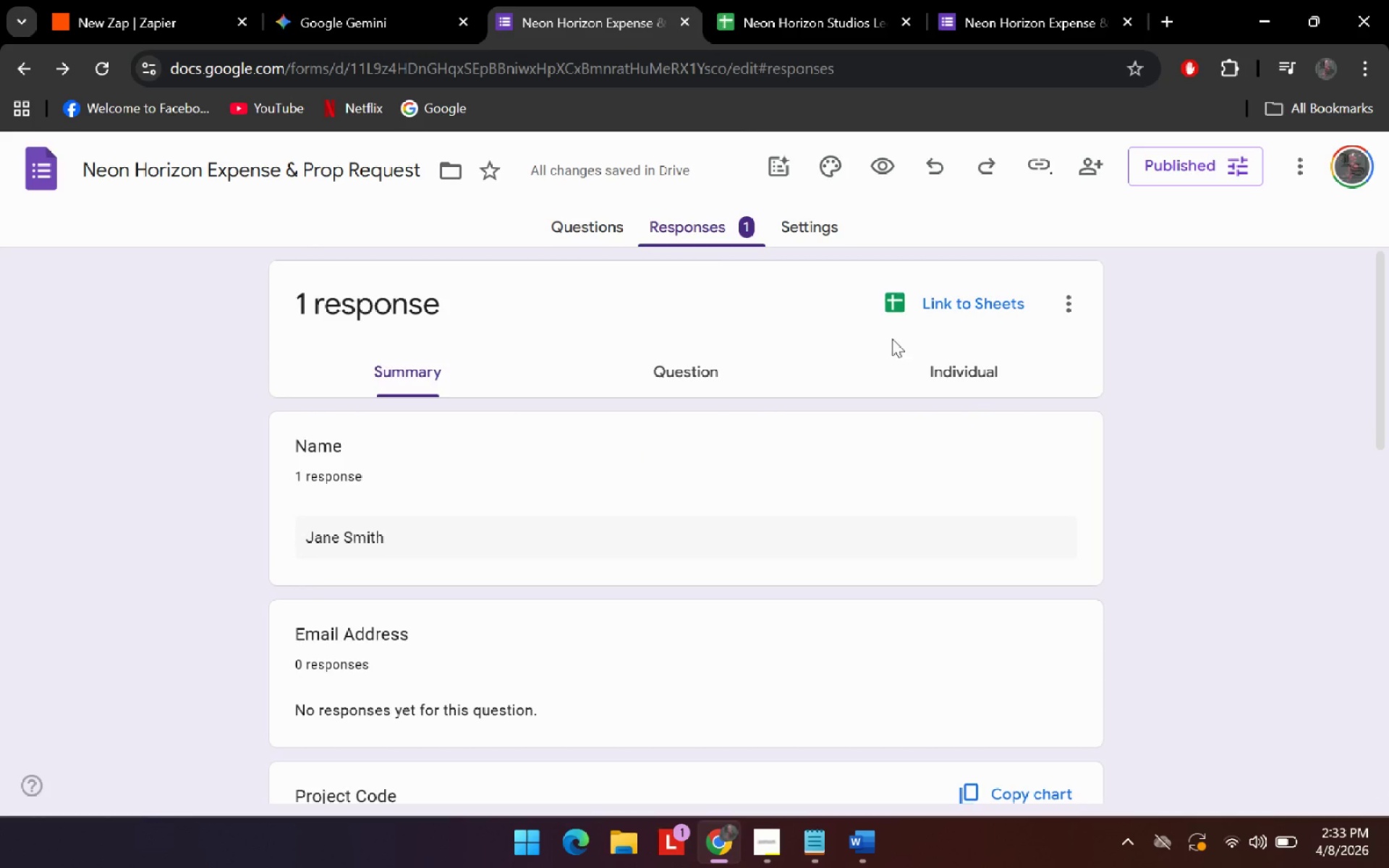 
left_click([983, 310])
 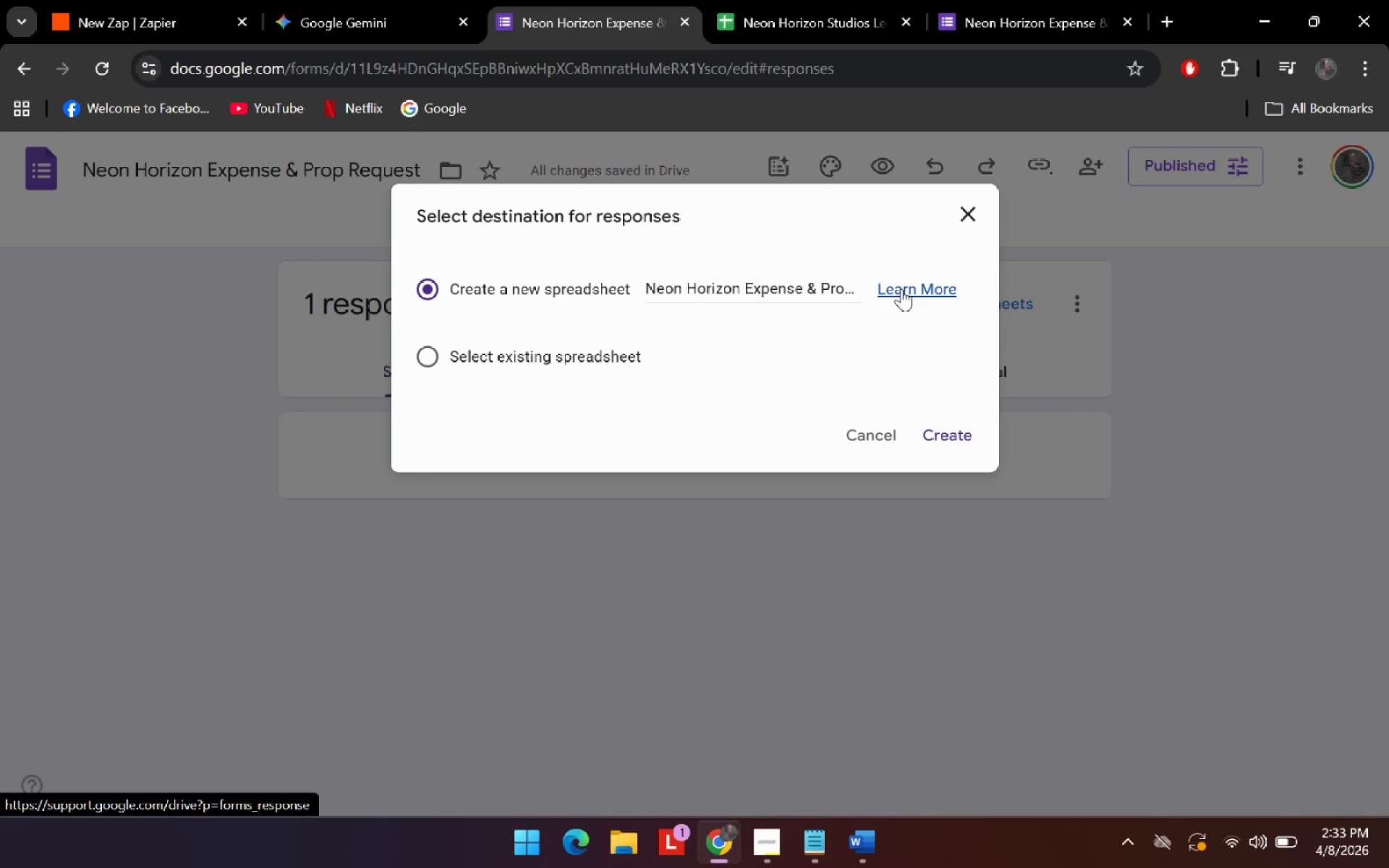 
left_click([773, 289])
 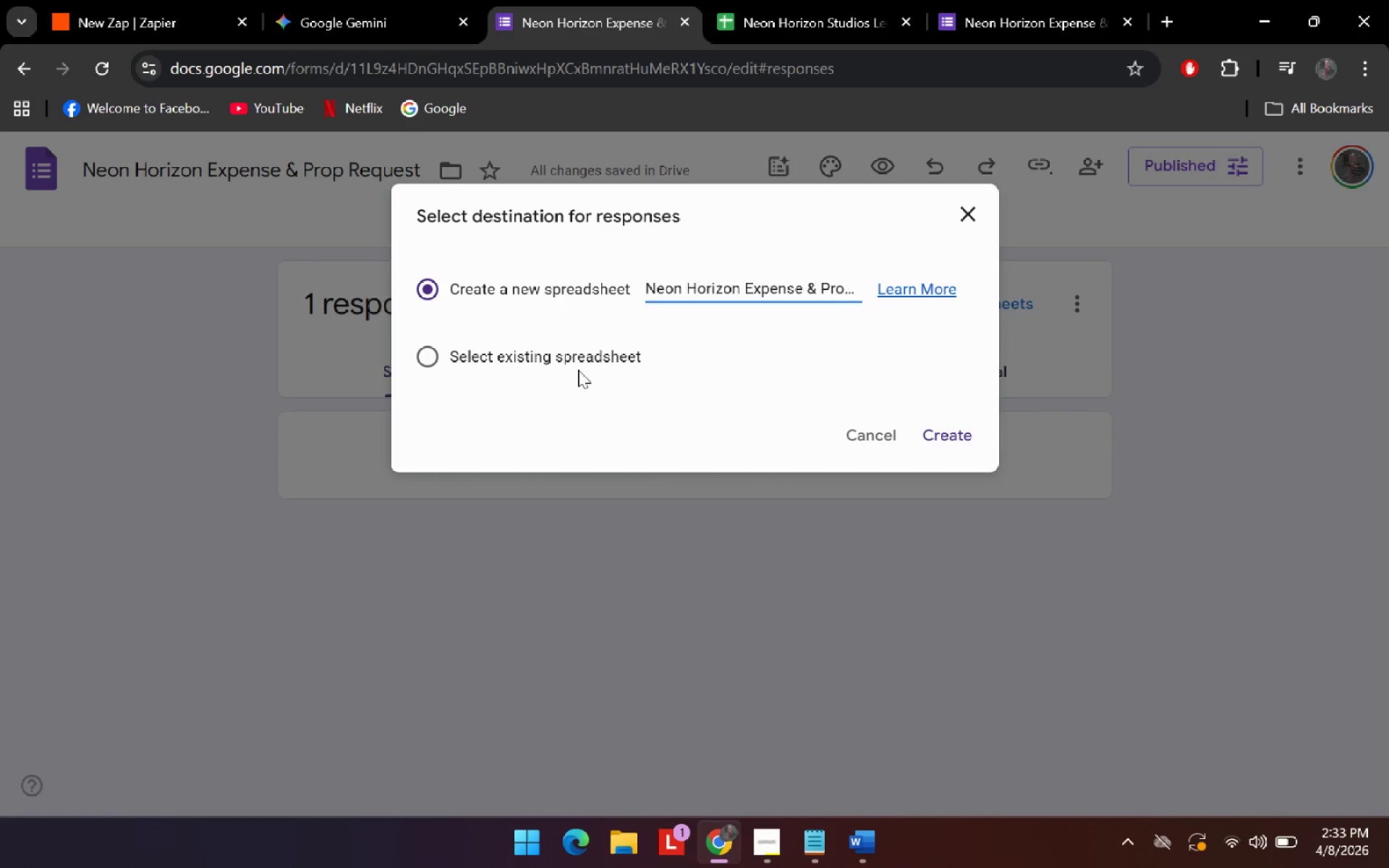 
double_click([592, 354])
 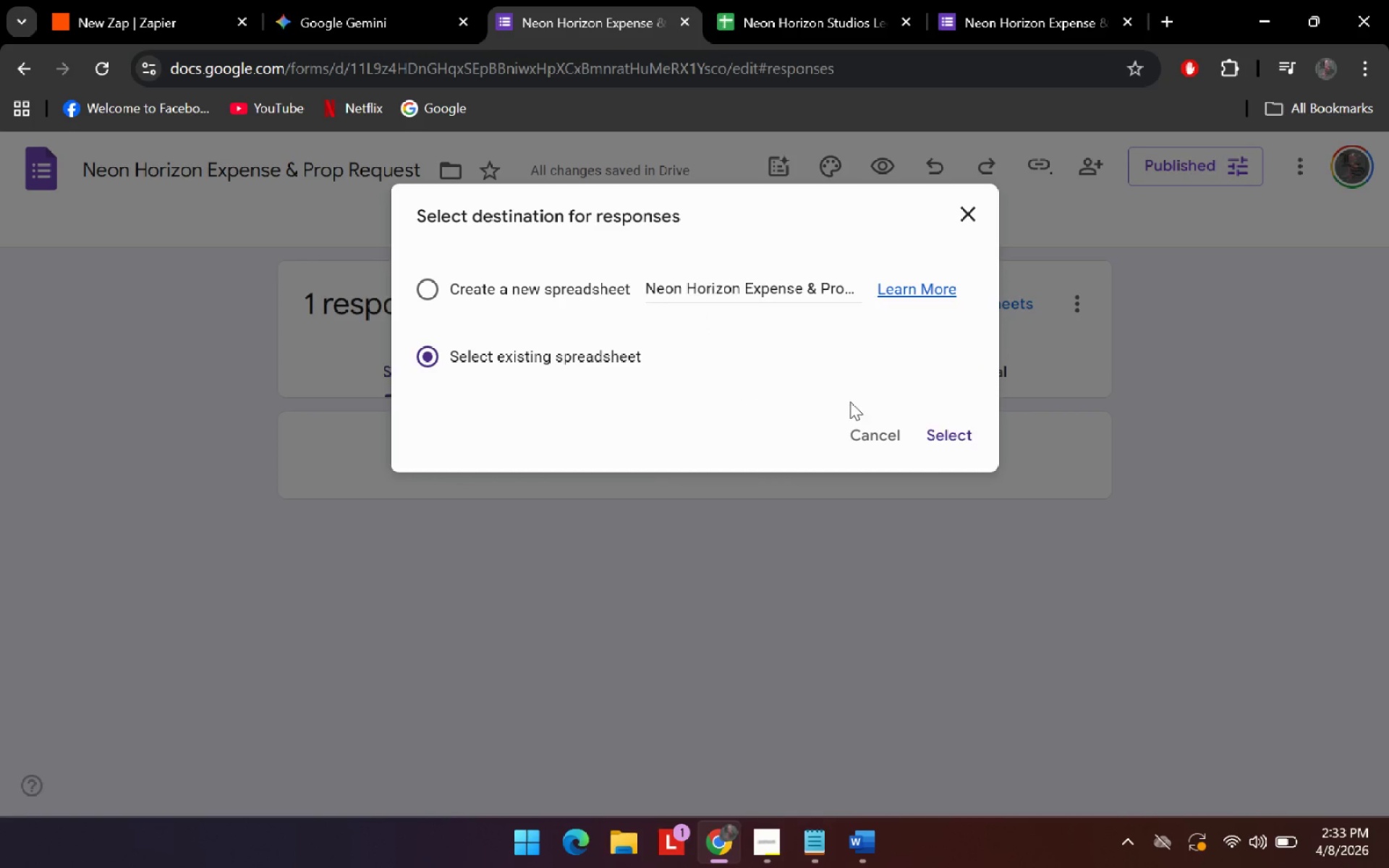 
left_click([957, 433])
 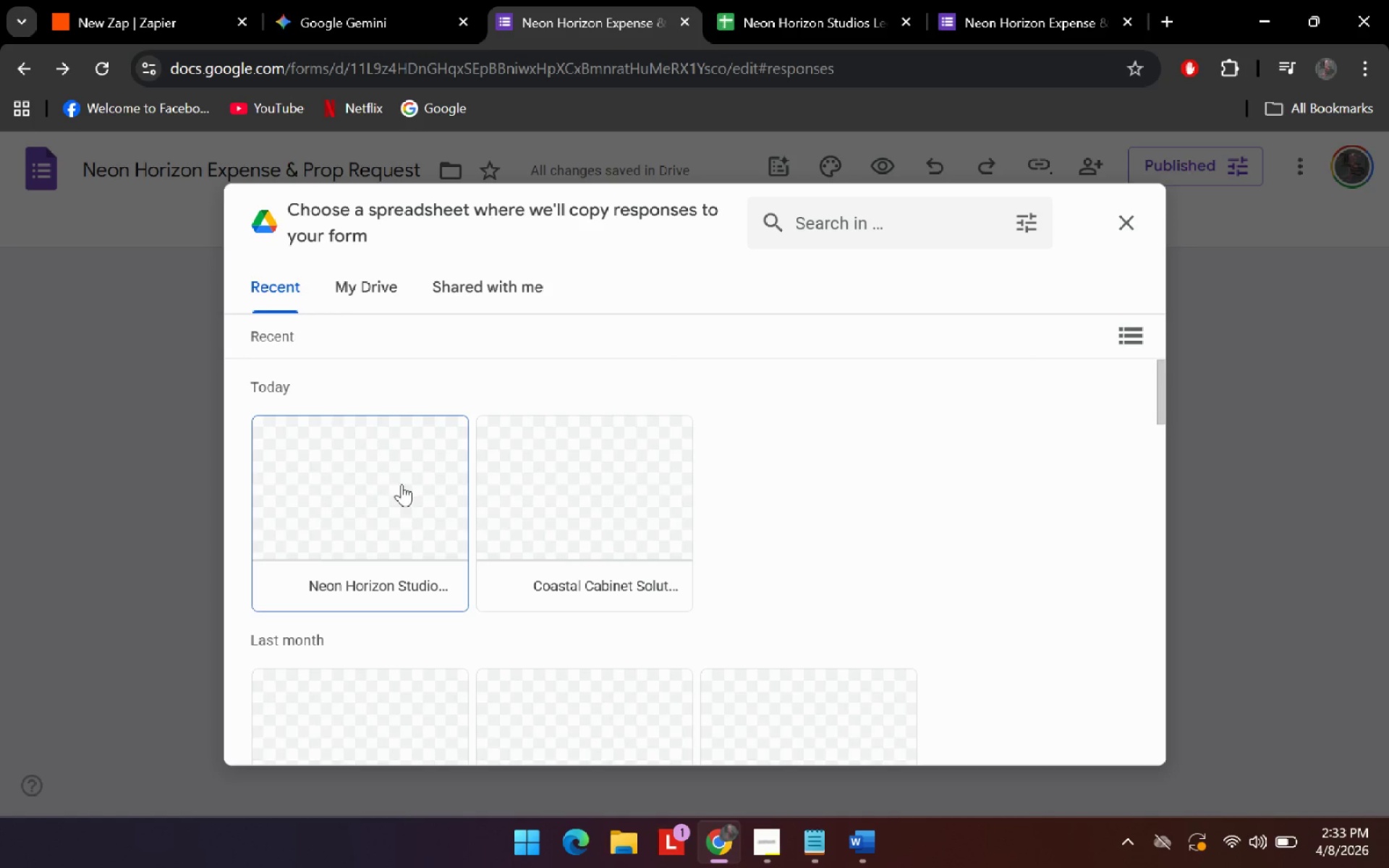 
left_click([402, 484])
 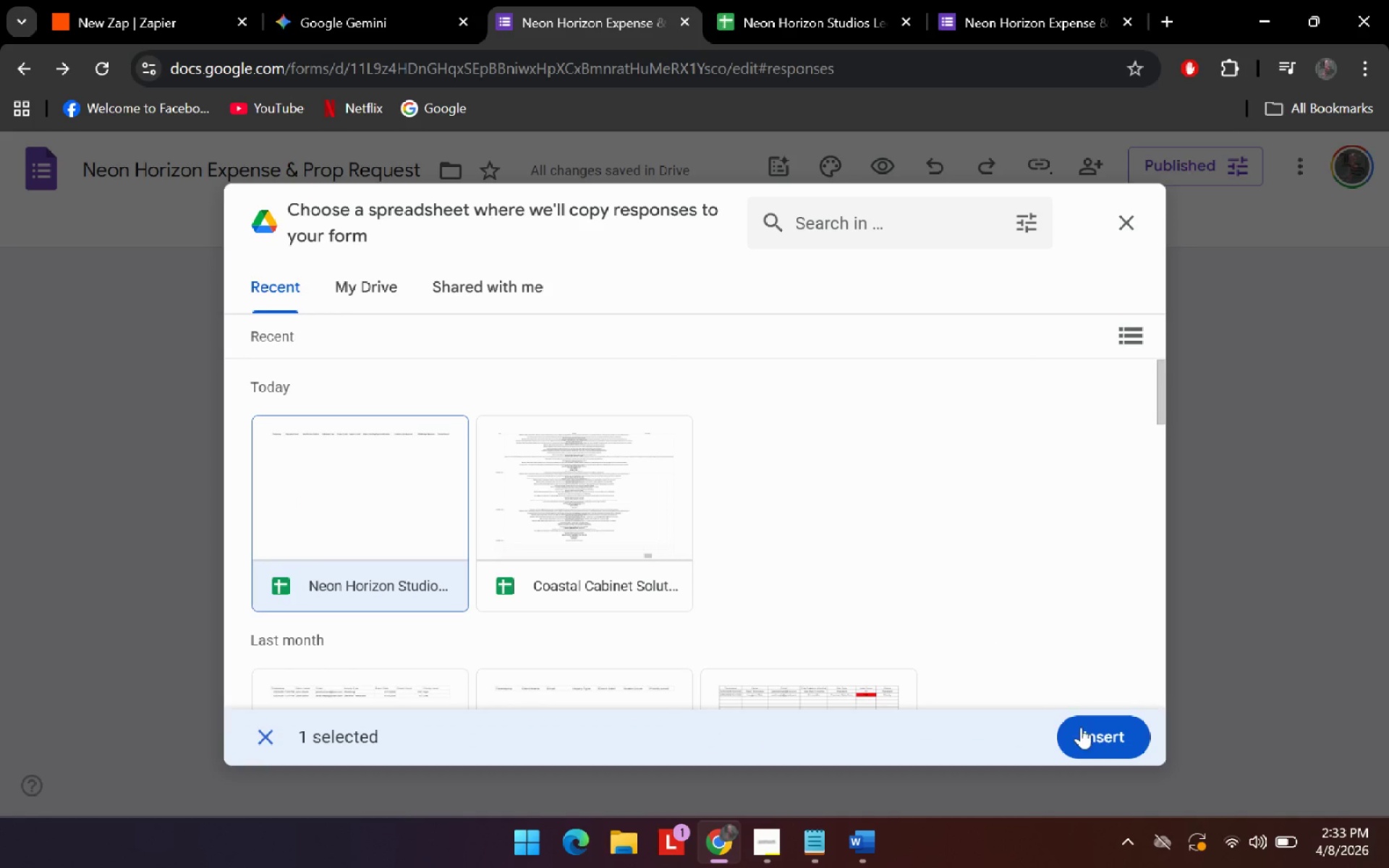 
left_click([837, 0])
 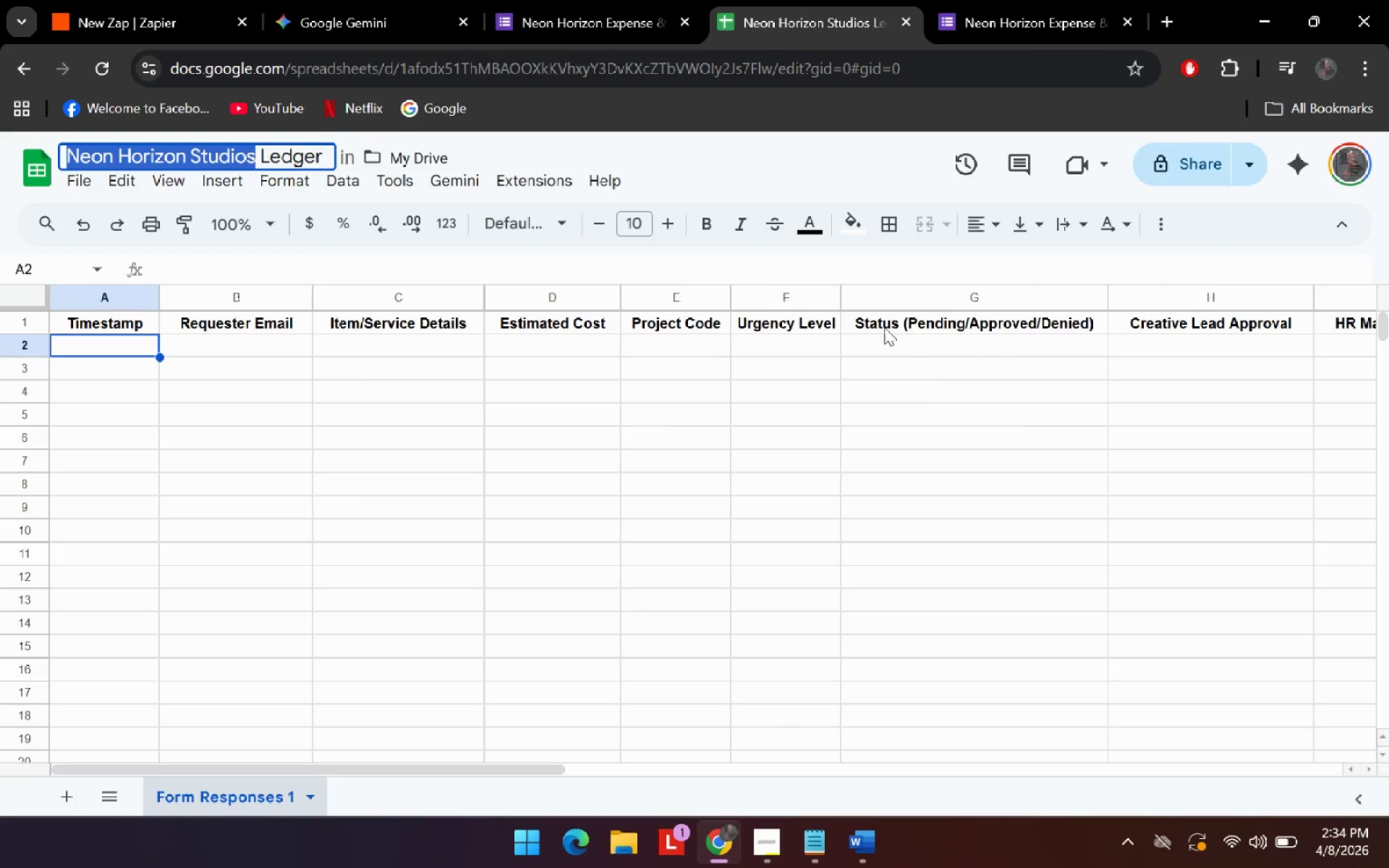 
left_click([884, 326])
 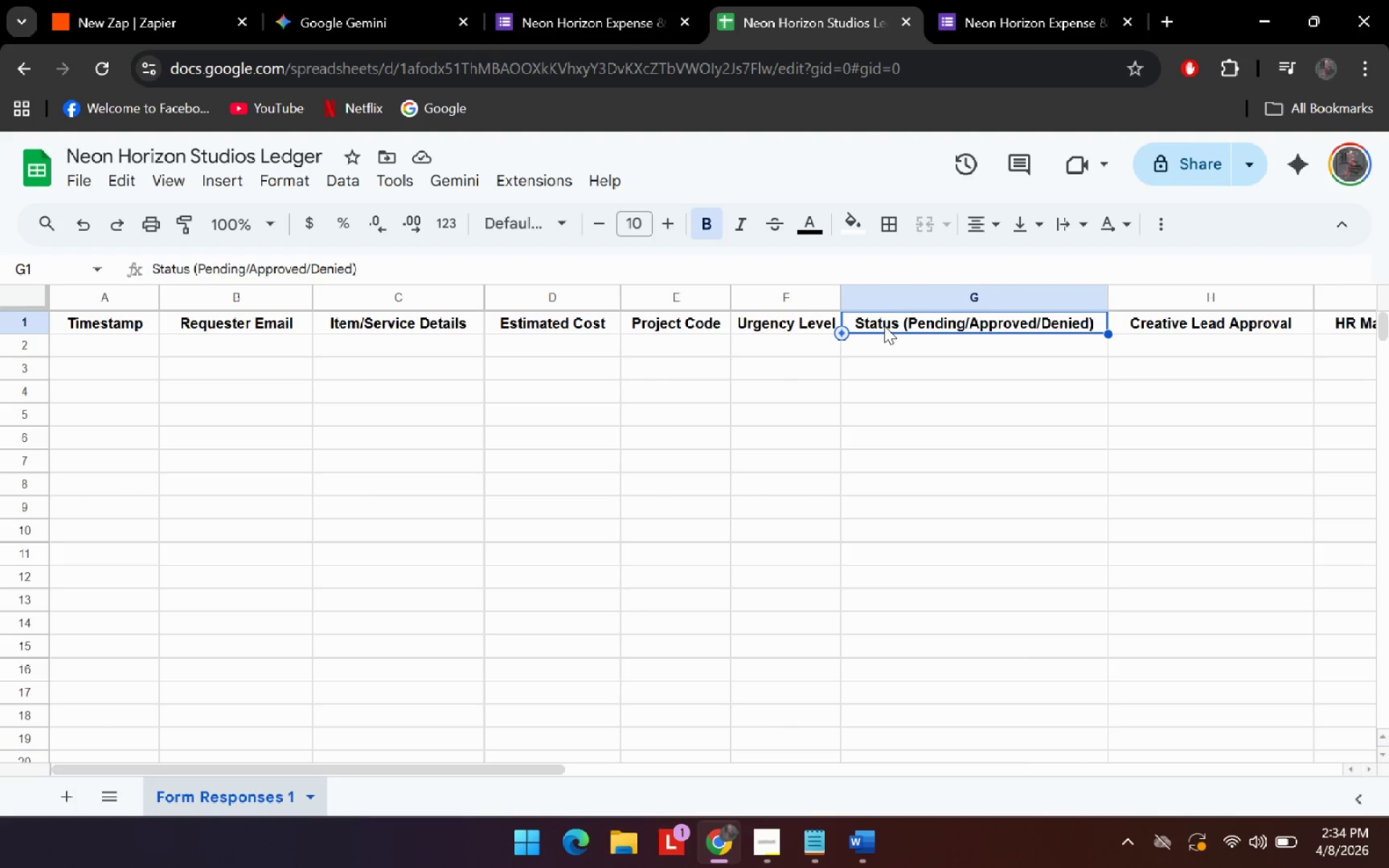 
key(Control+ControlLeft)
 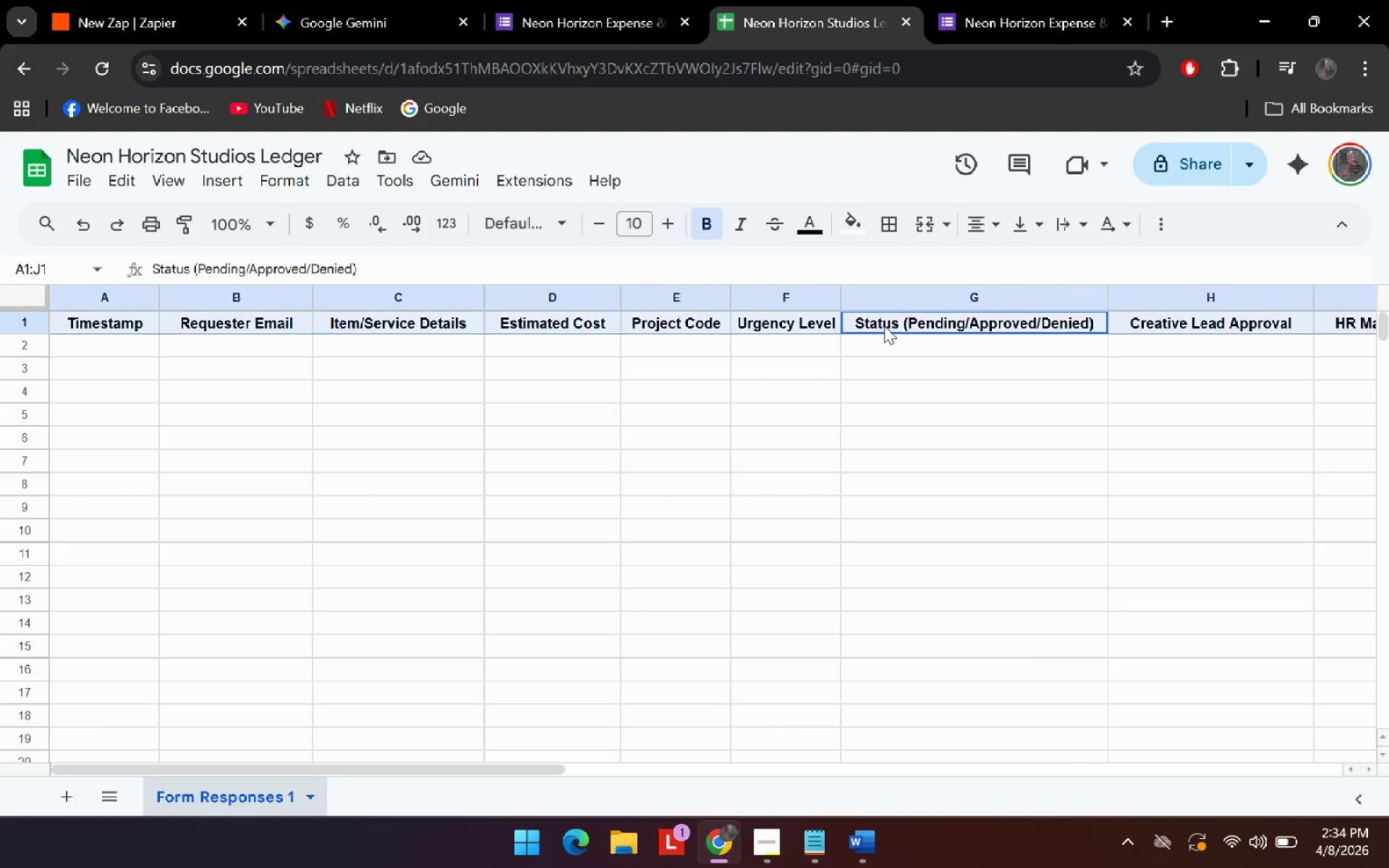 
key(Control+A)
 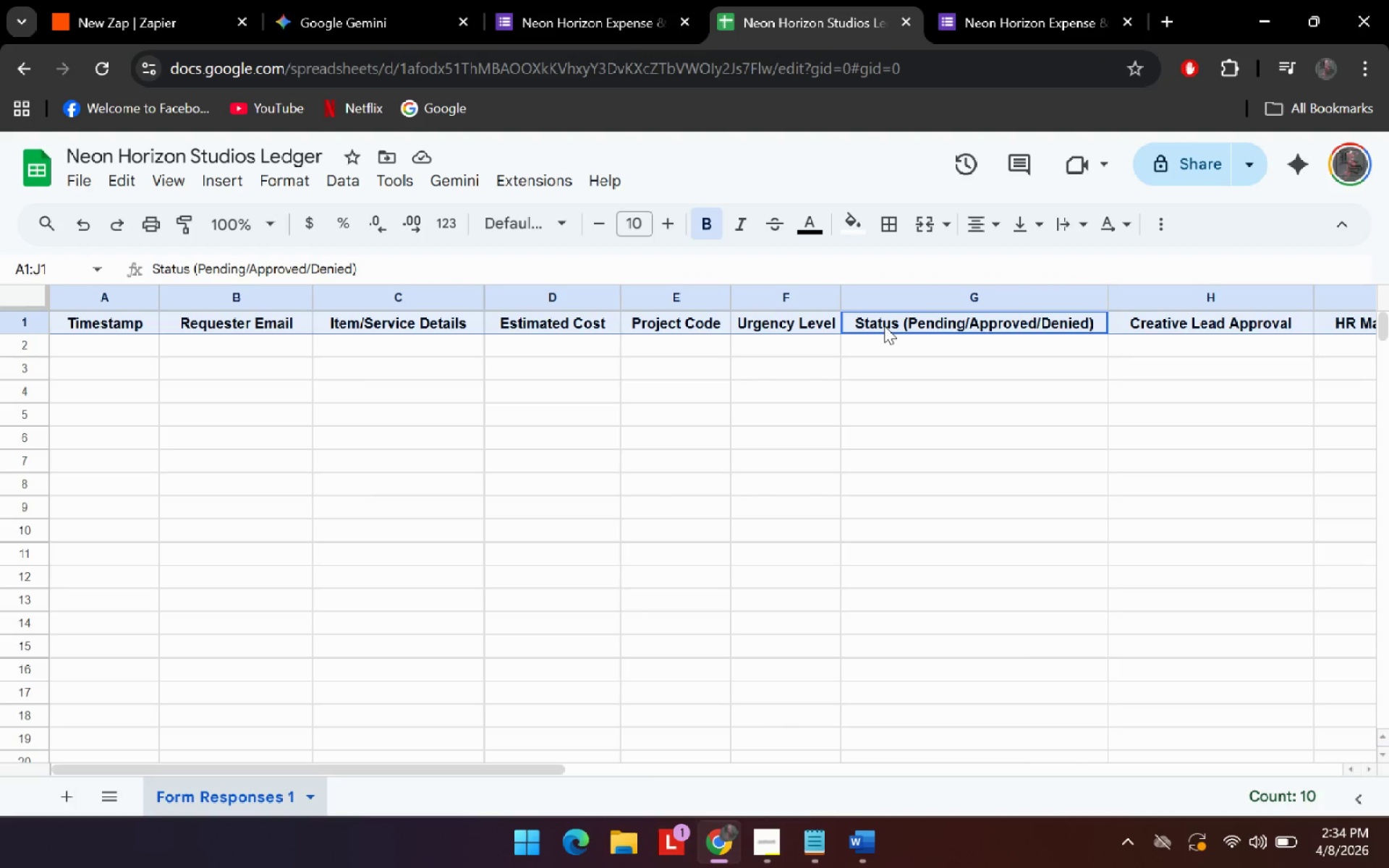 
key(Delete)
 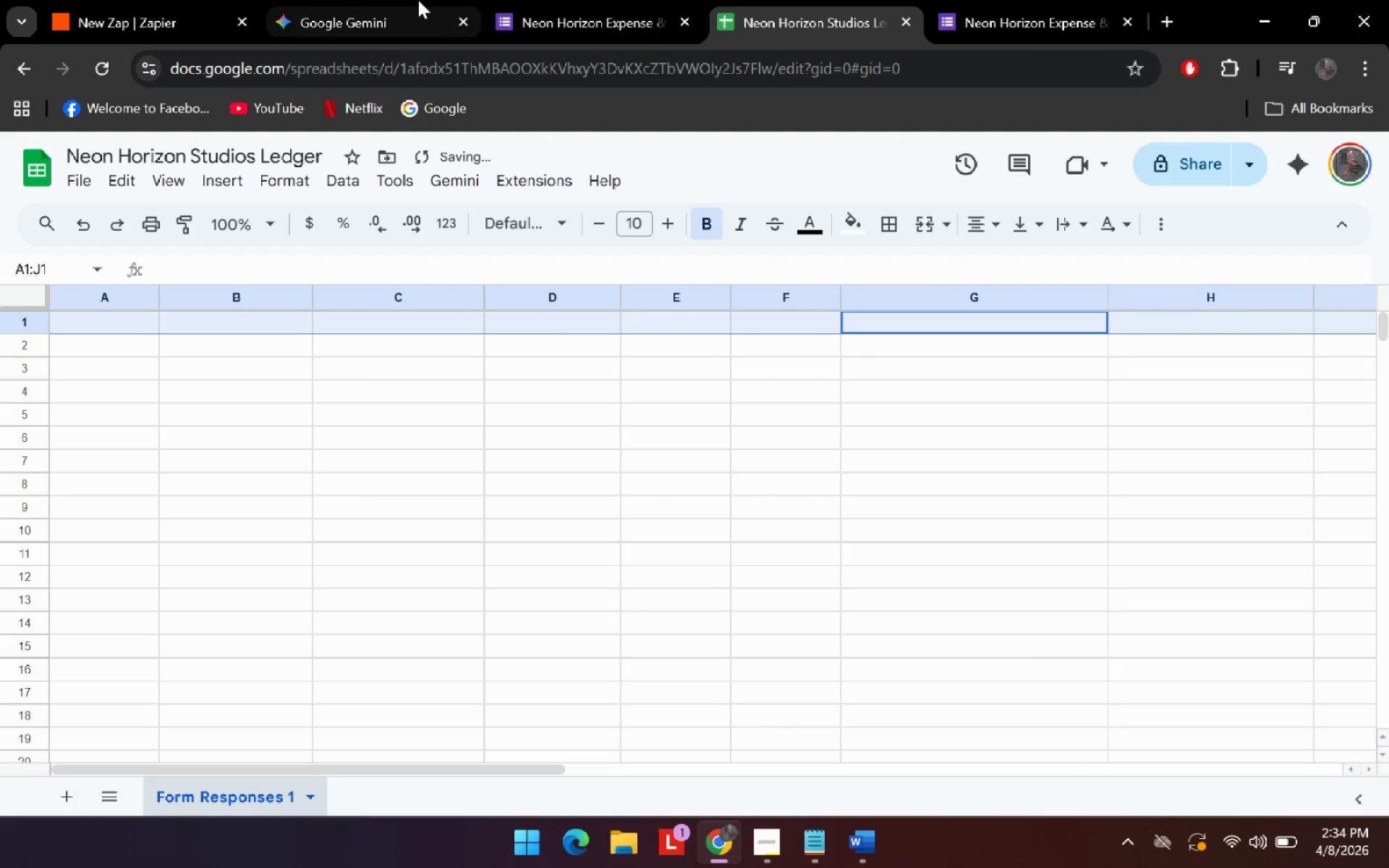 
left_click([597, 0])
 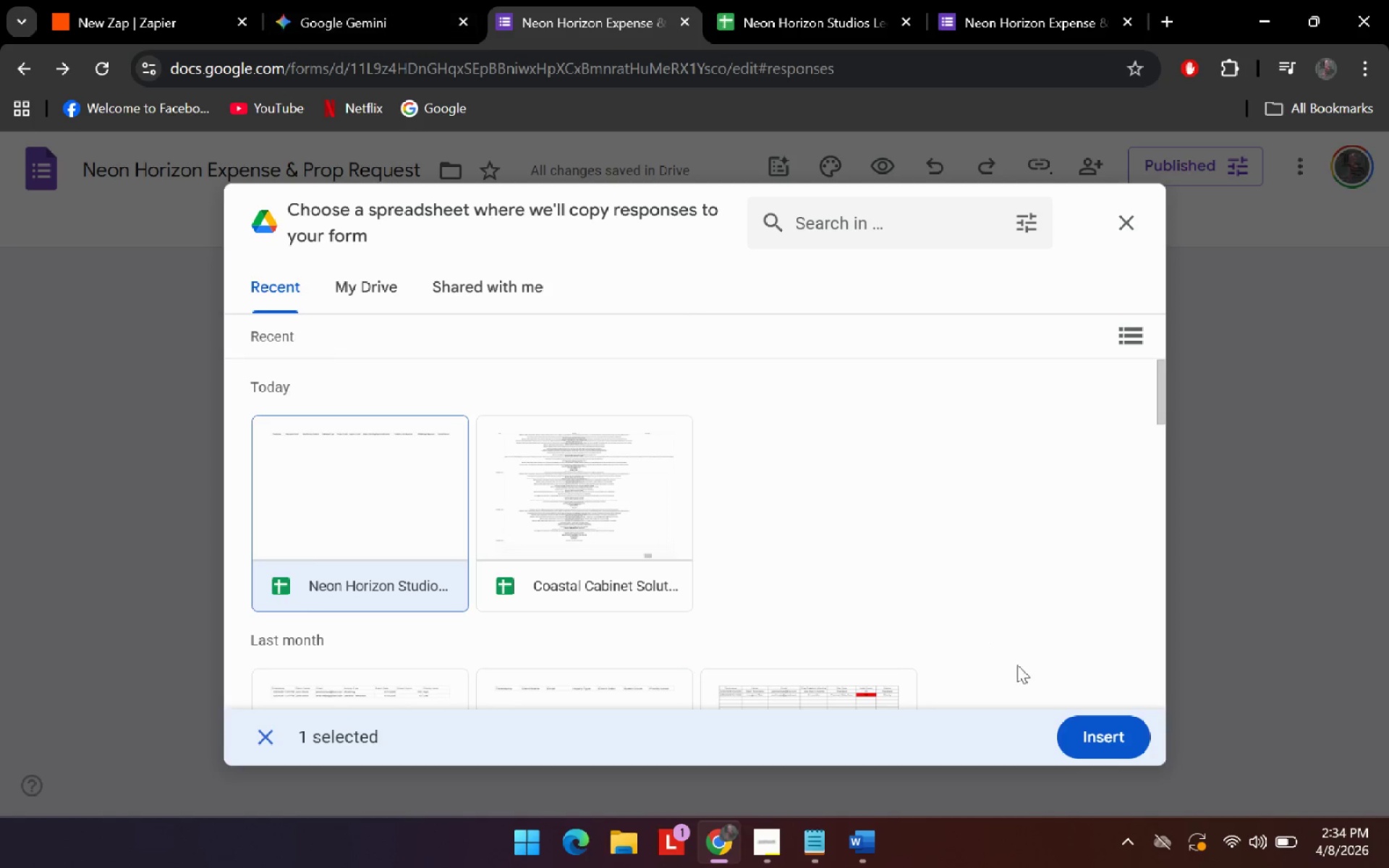 
left_click([1069, 721])
 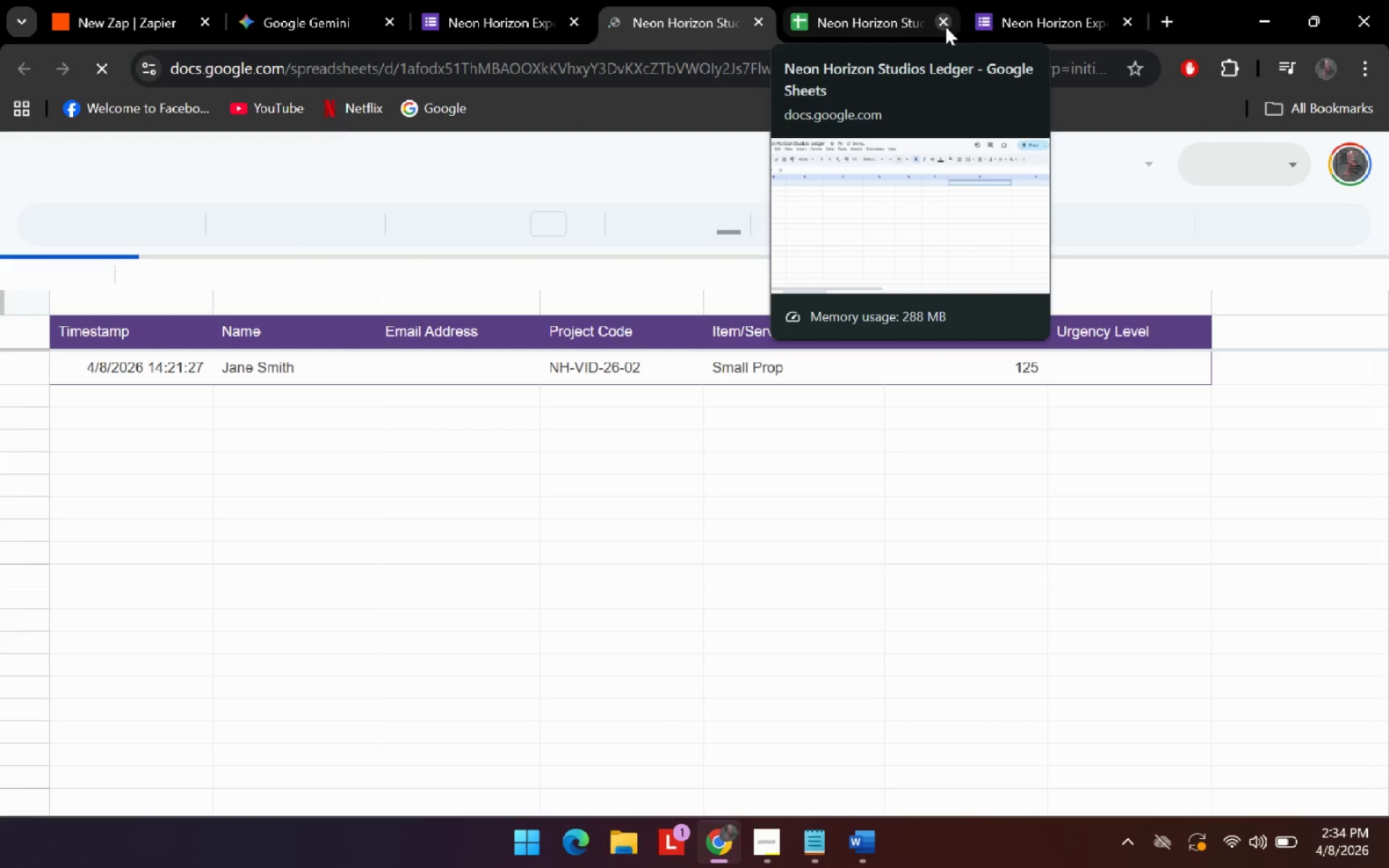 
left_click([946, 27])
 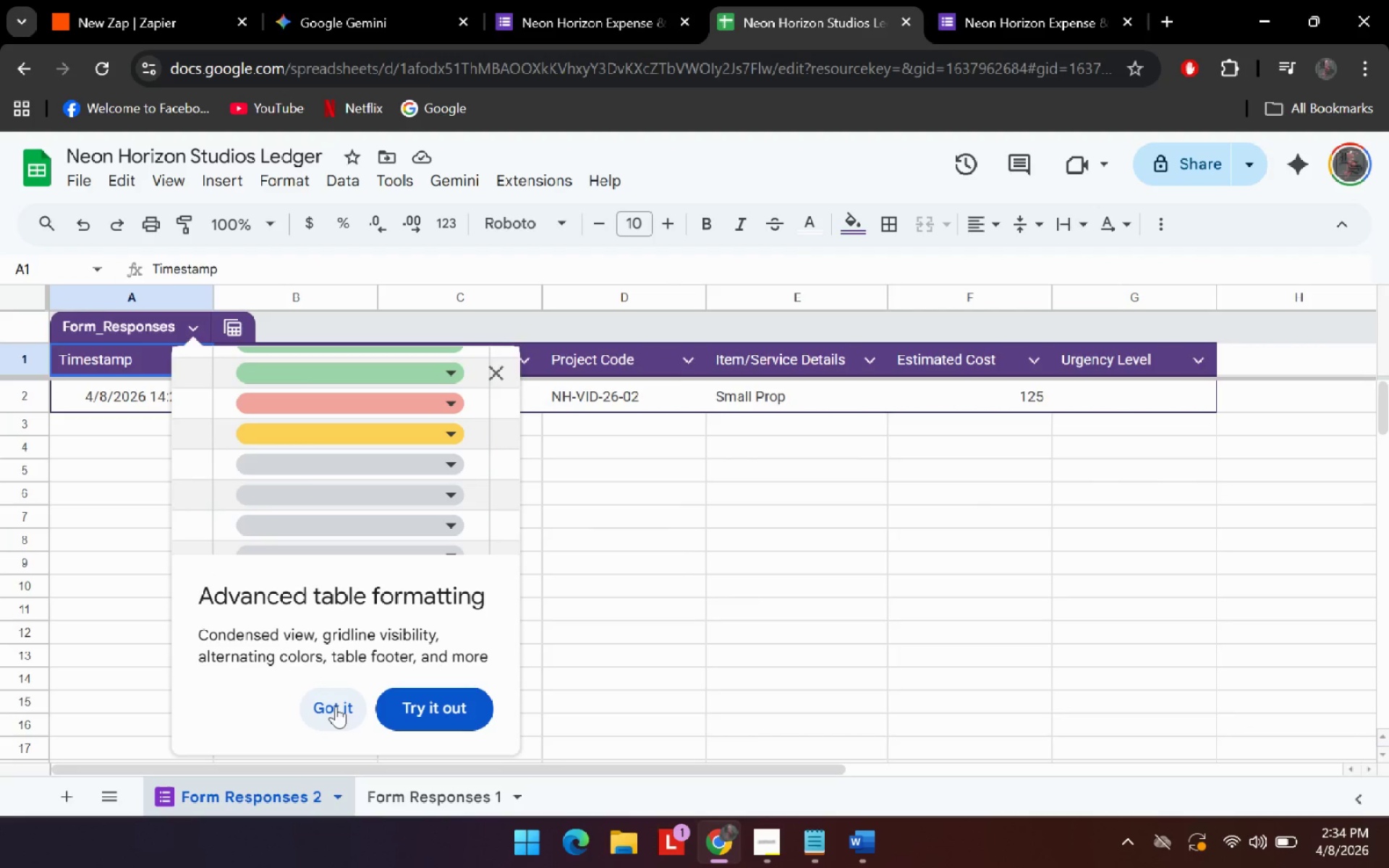 
wait(6.56)
 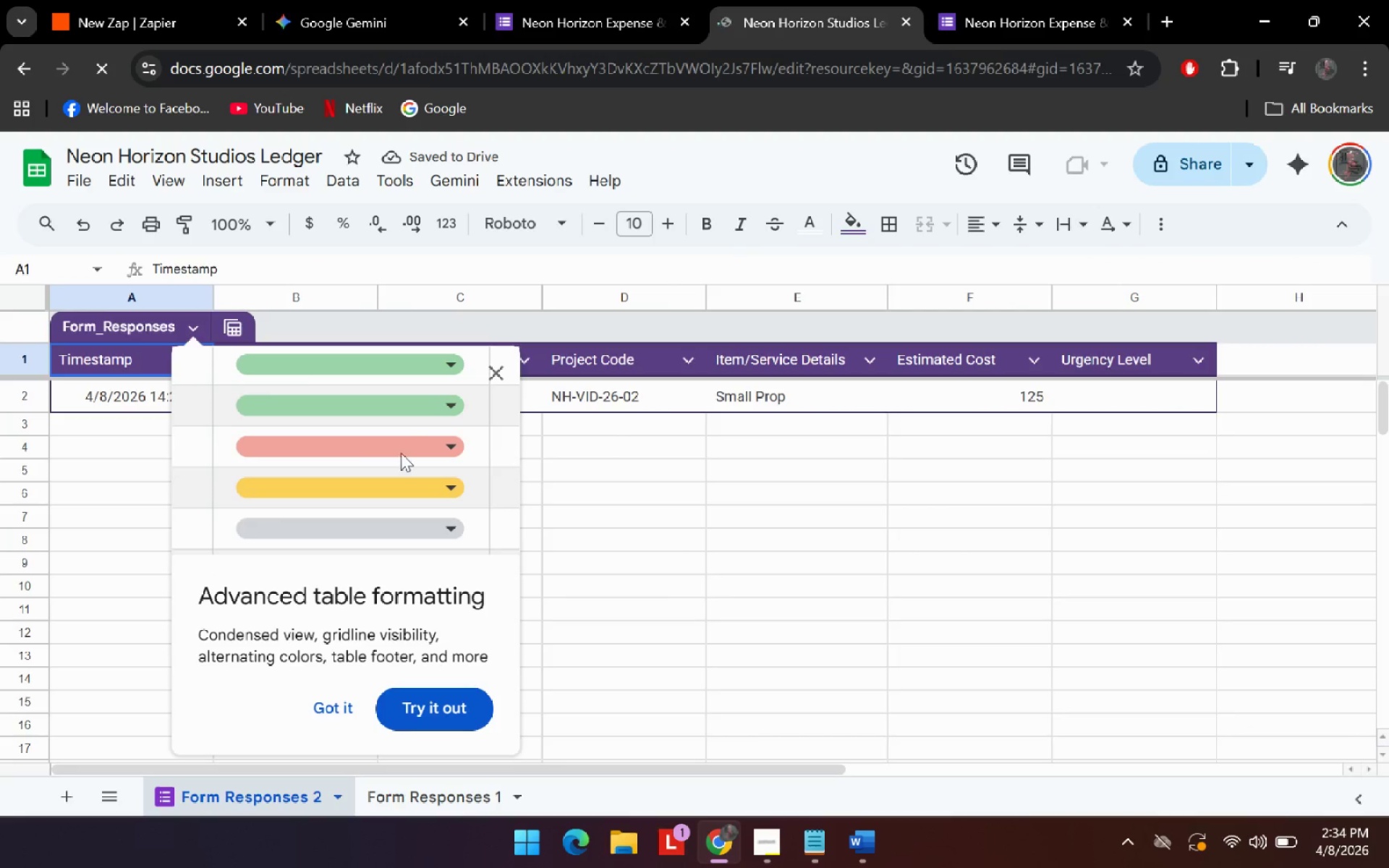 
left_click([351, 708])
 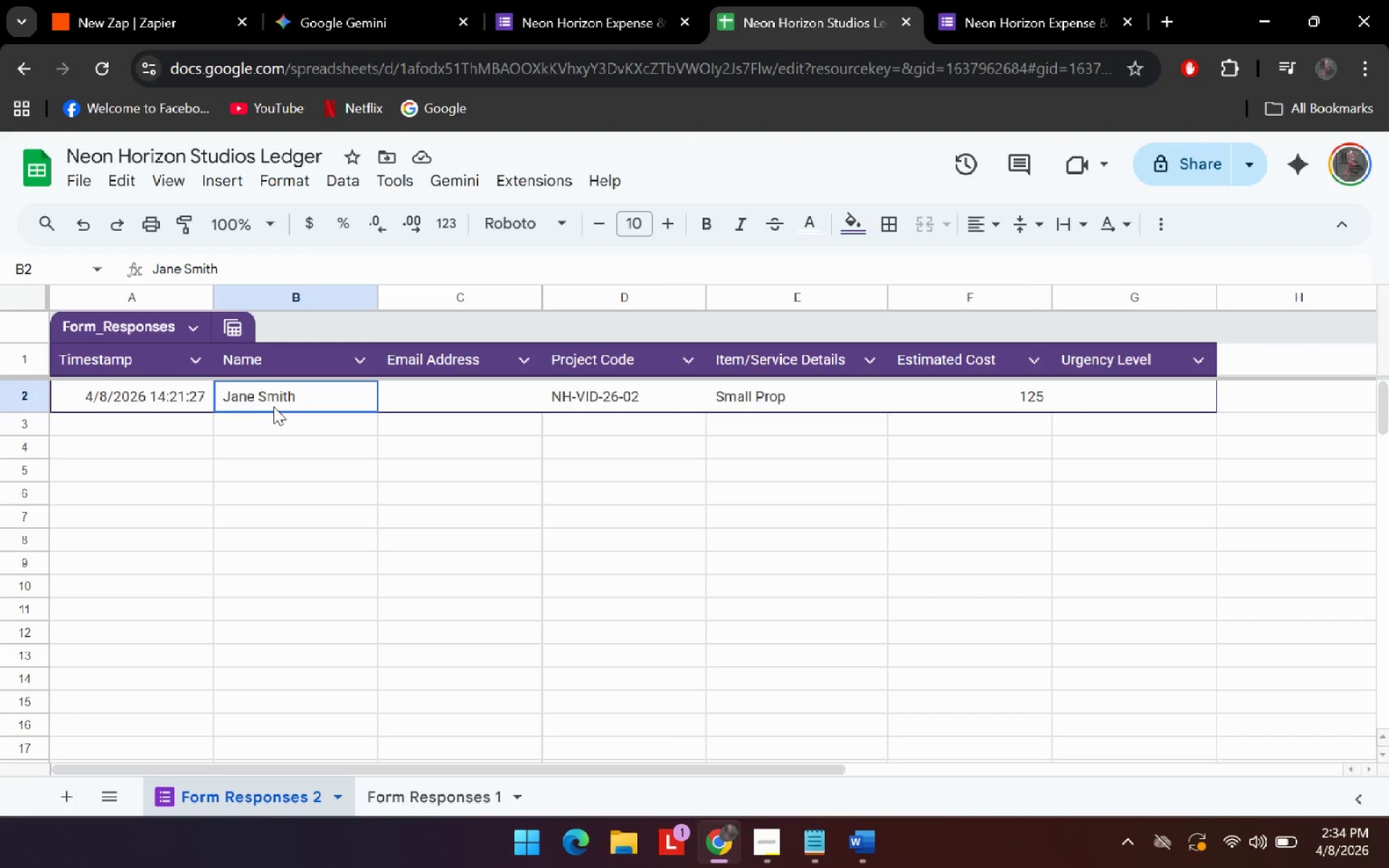 
double_click([273, 407])
 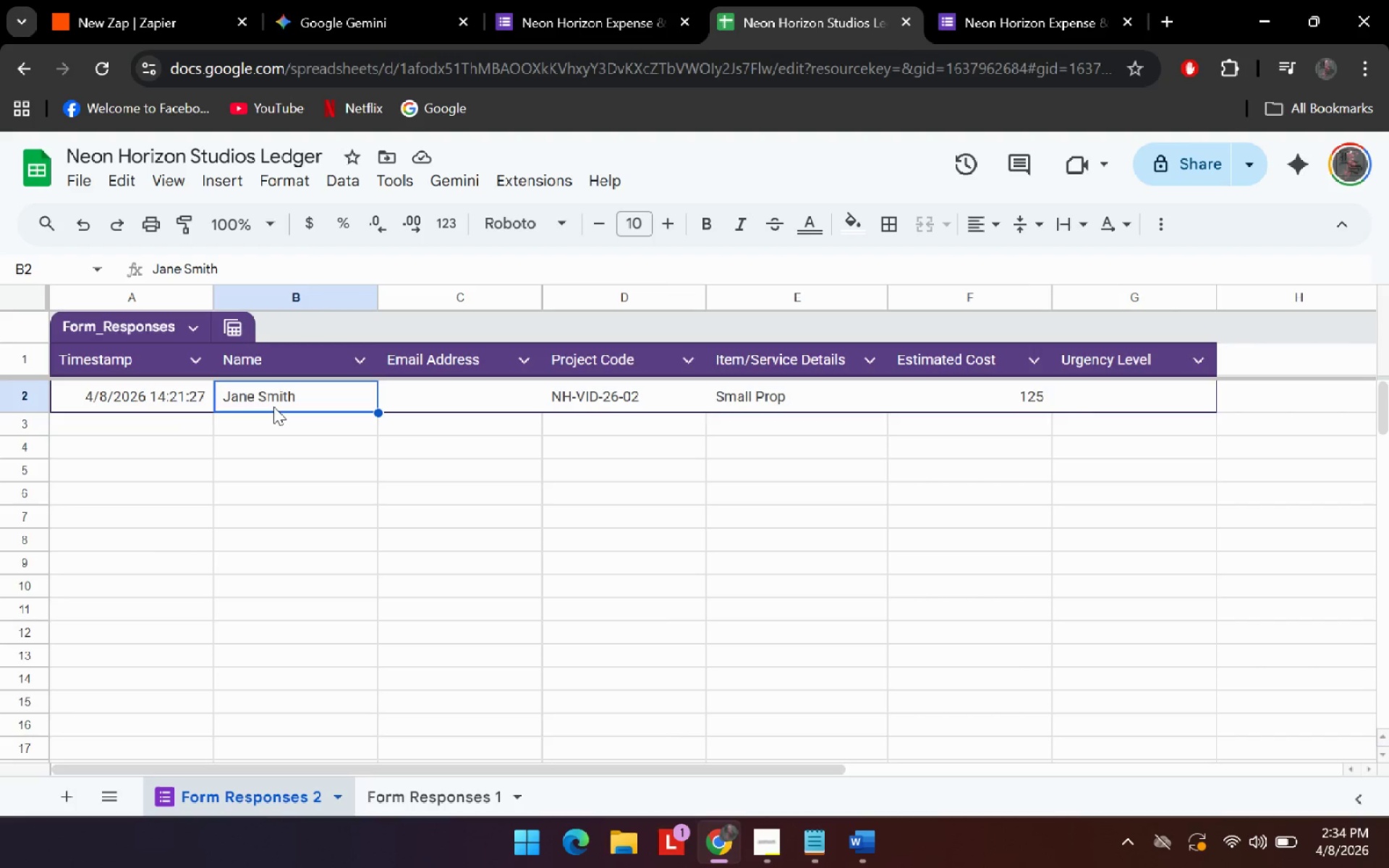 
triple_click([273, 407])
 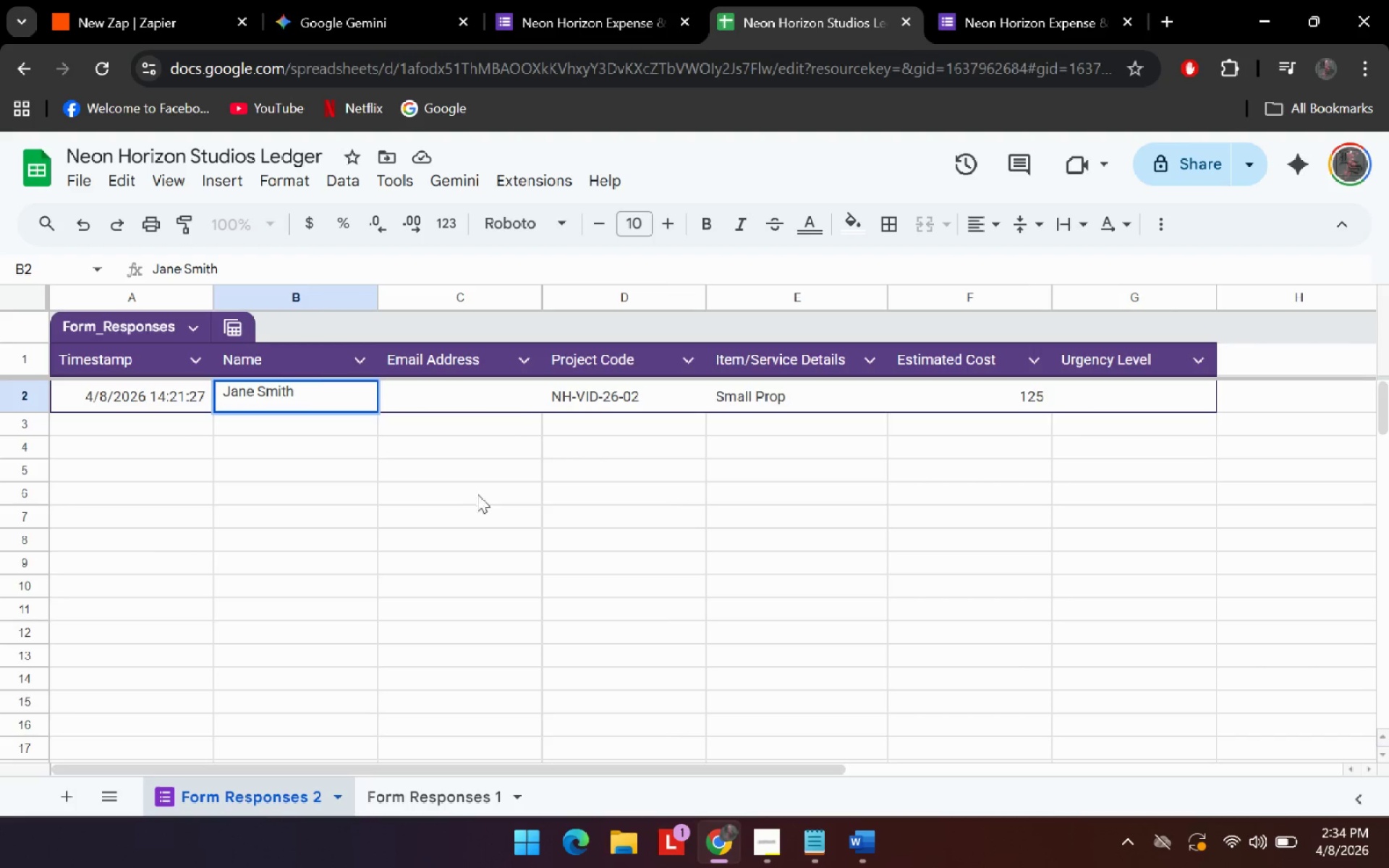 
left_click([483, 498])
 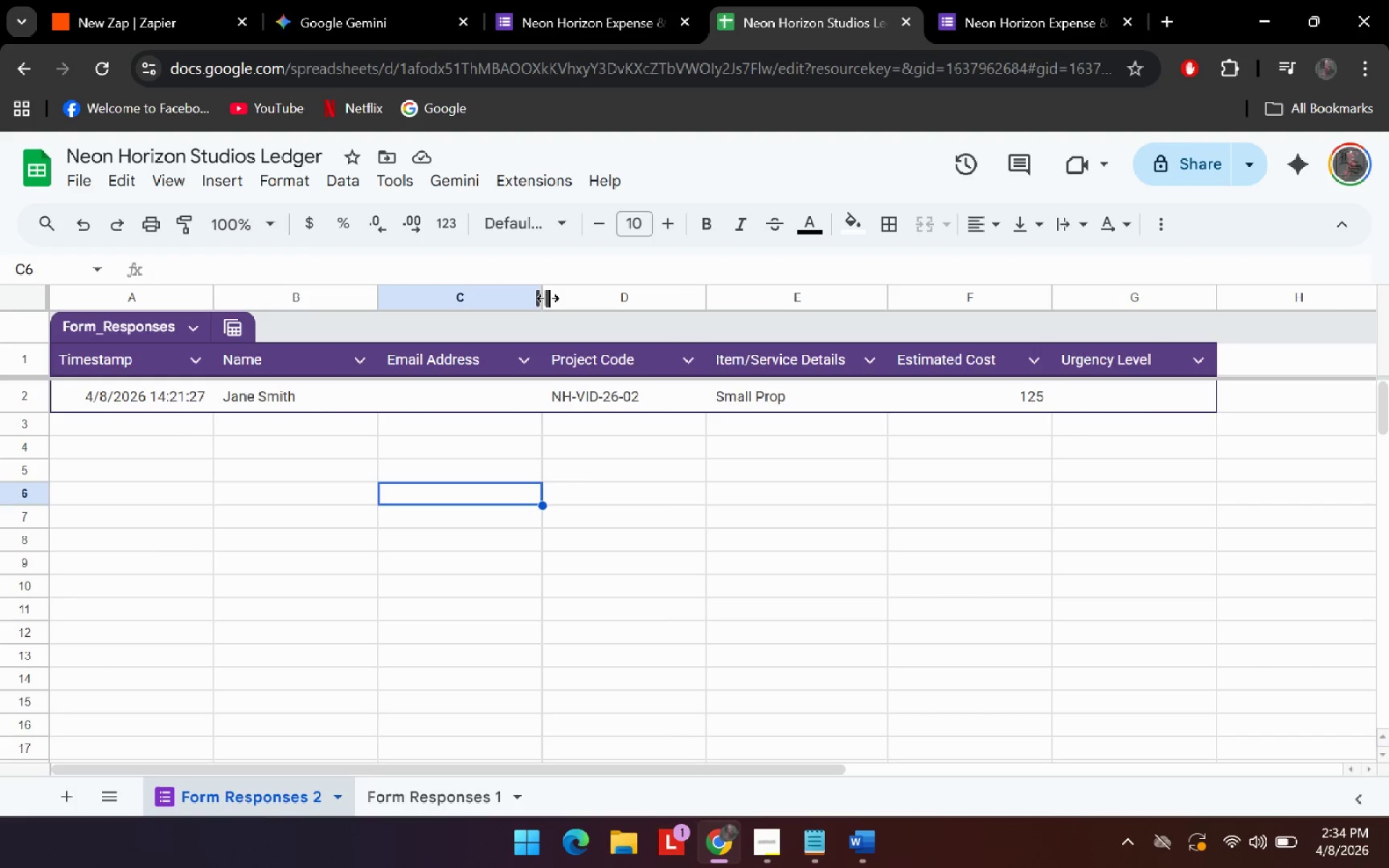 
double_click([544, 298])
 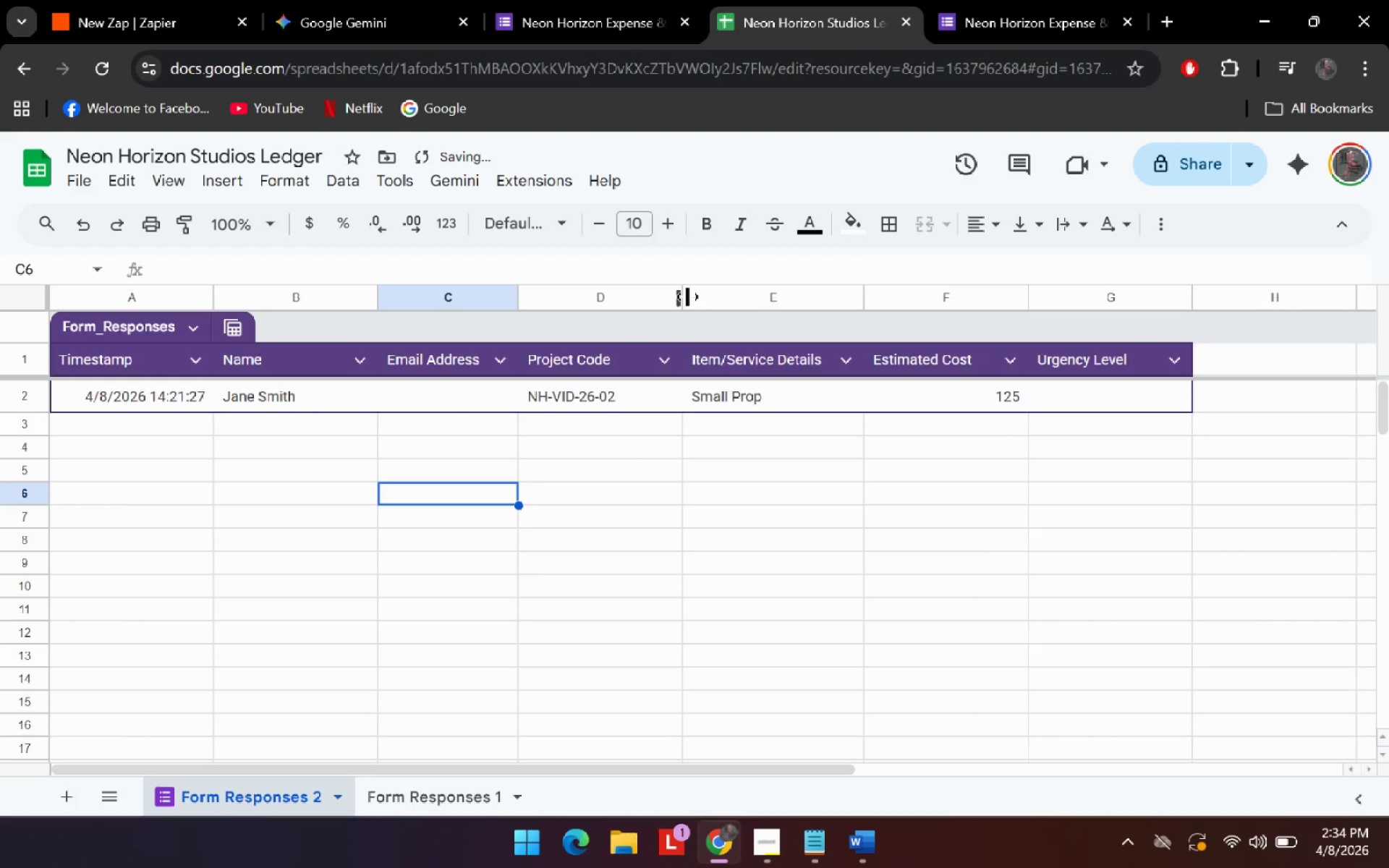 
double_click([683, 295])
 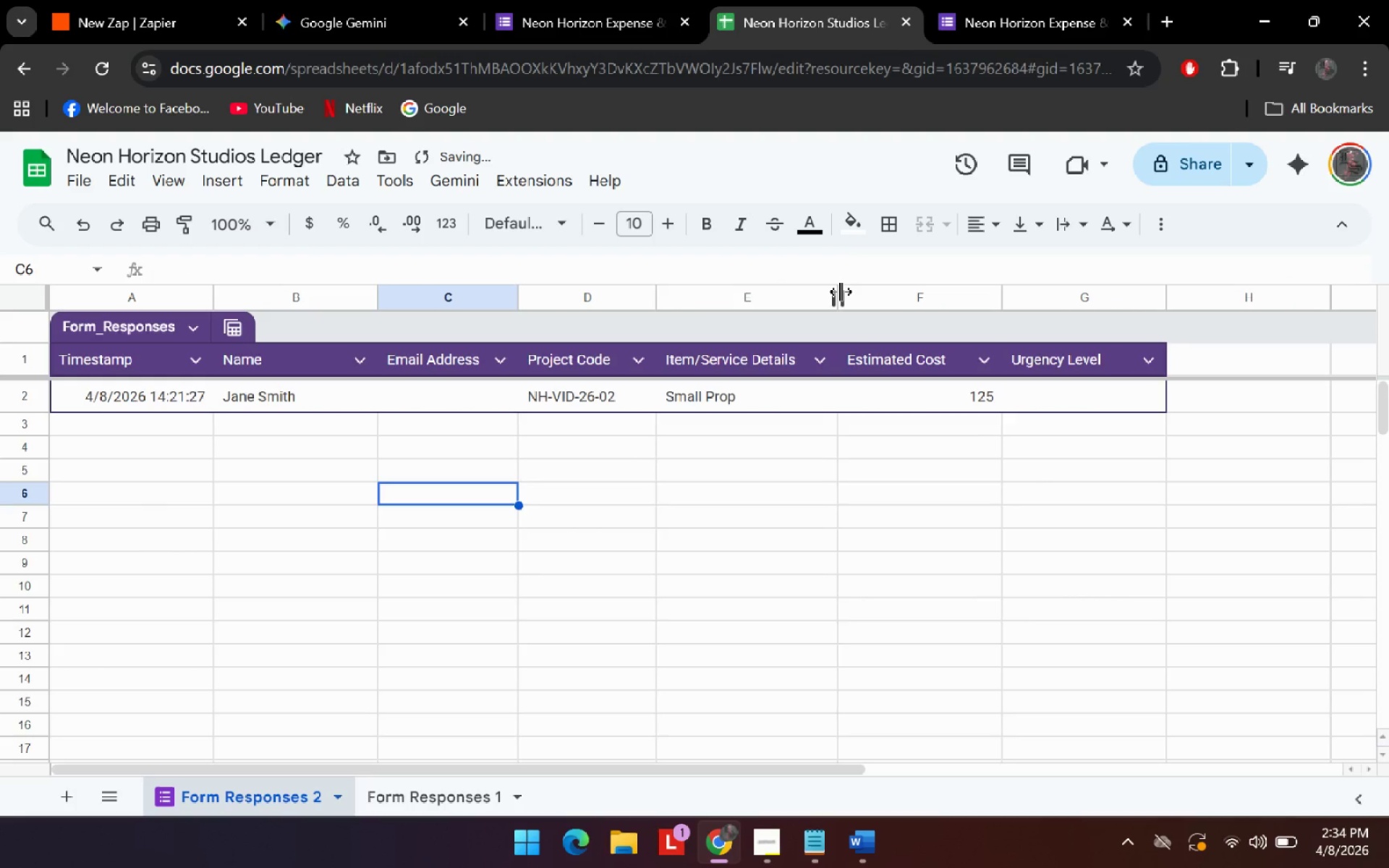 
double_click([841, 292])
 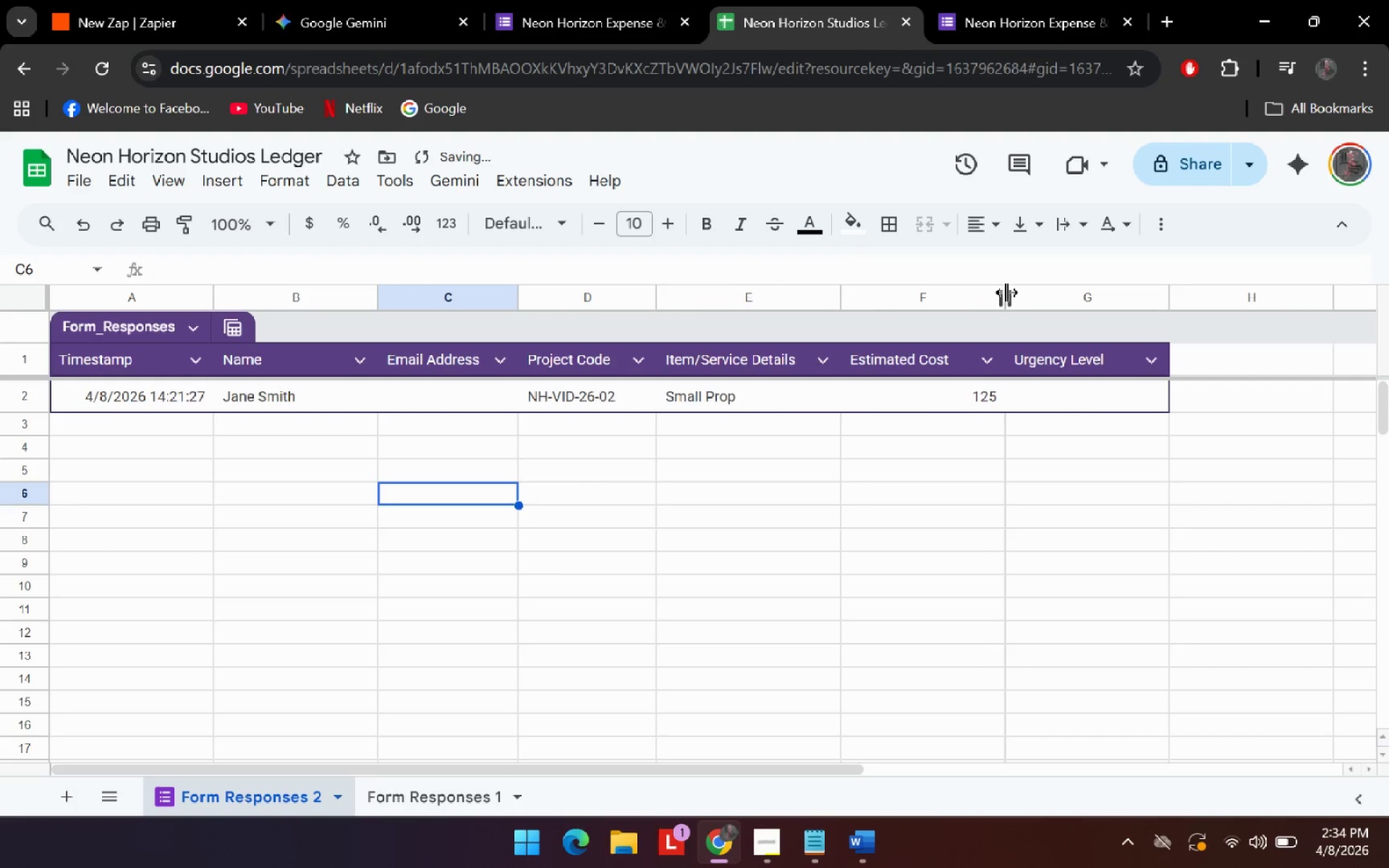 
double_click([1006, 292])
 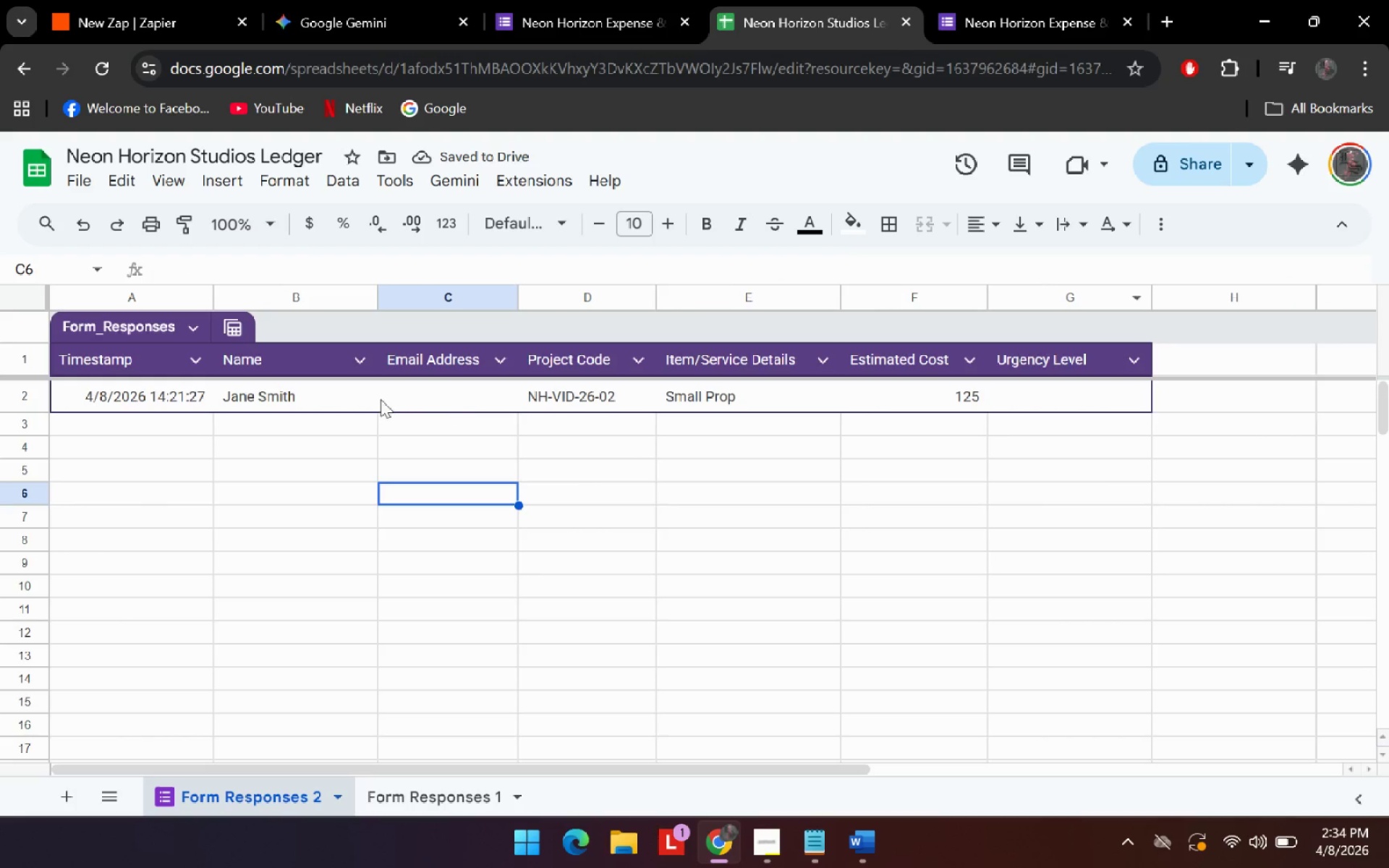 
left_click_drag(start_coordinate=[105, 388], to_coordinate=[1069, 381])
 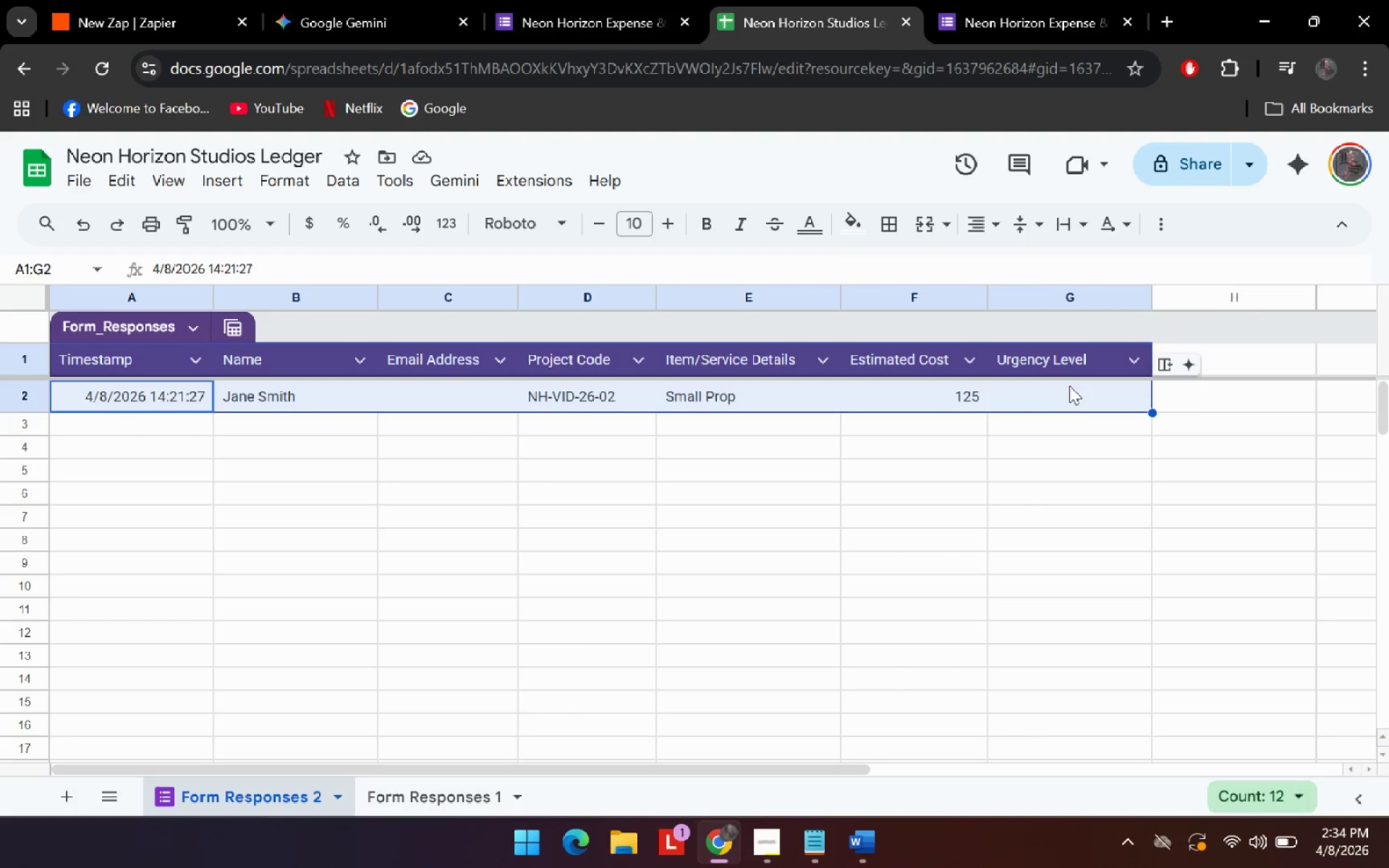 
key(Delete)
 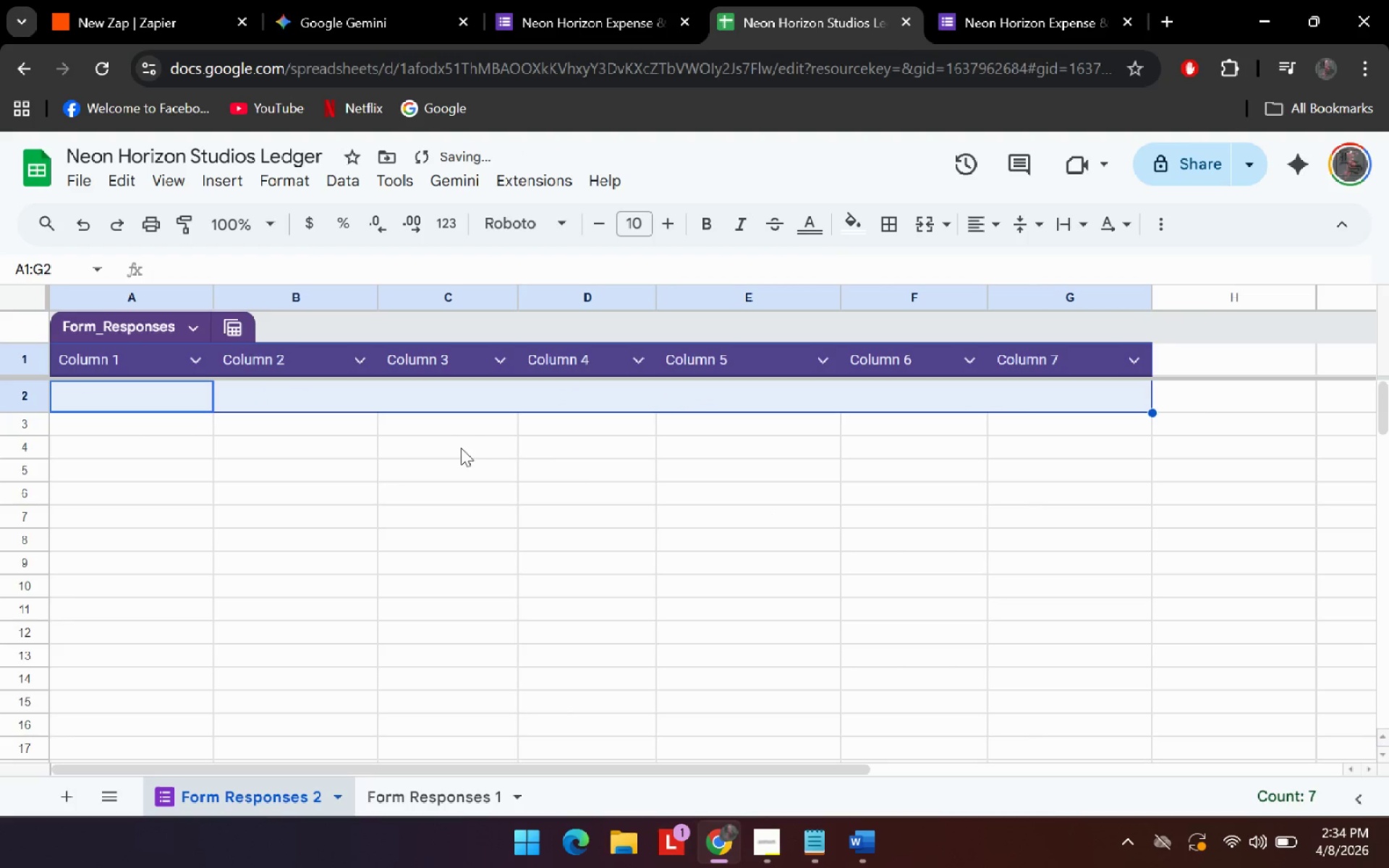 
key(Control+ControlLeft)
 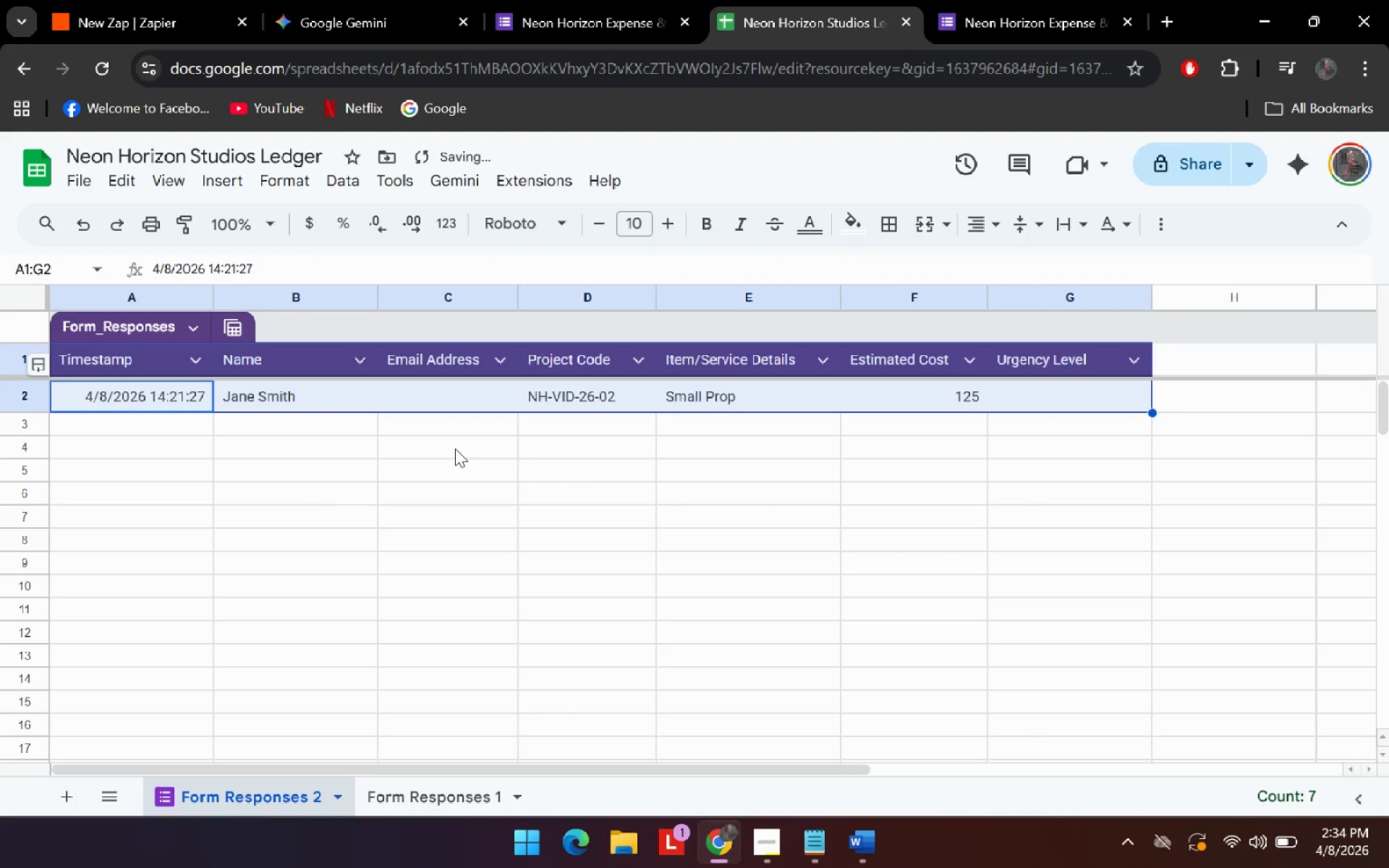 
key(Control+Z)
 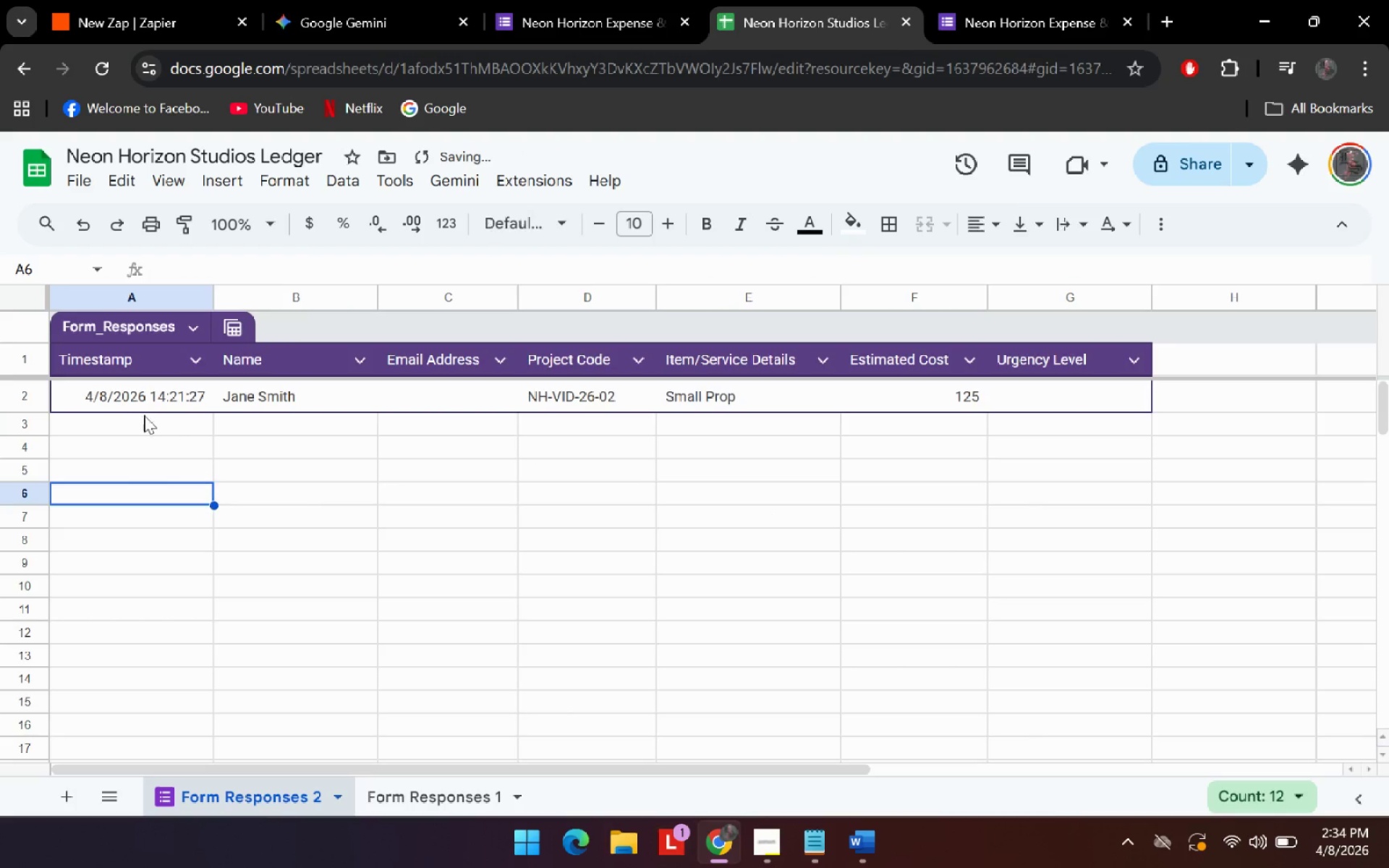 
double_click([154, 387])
 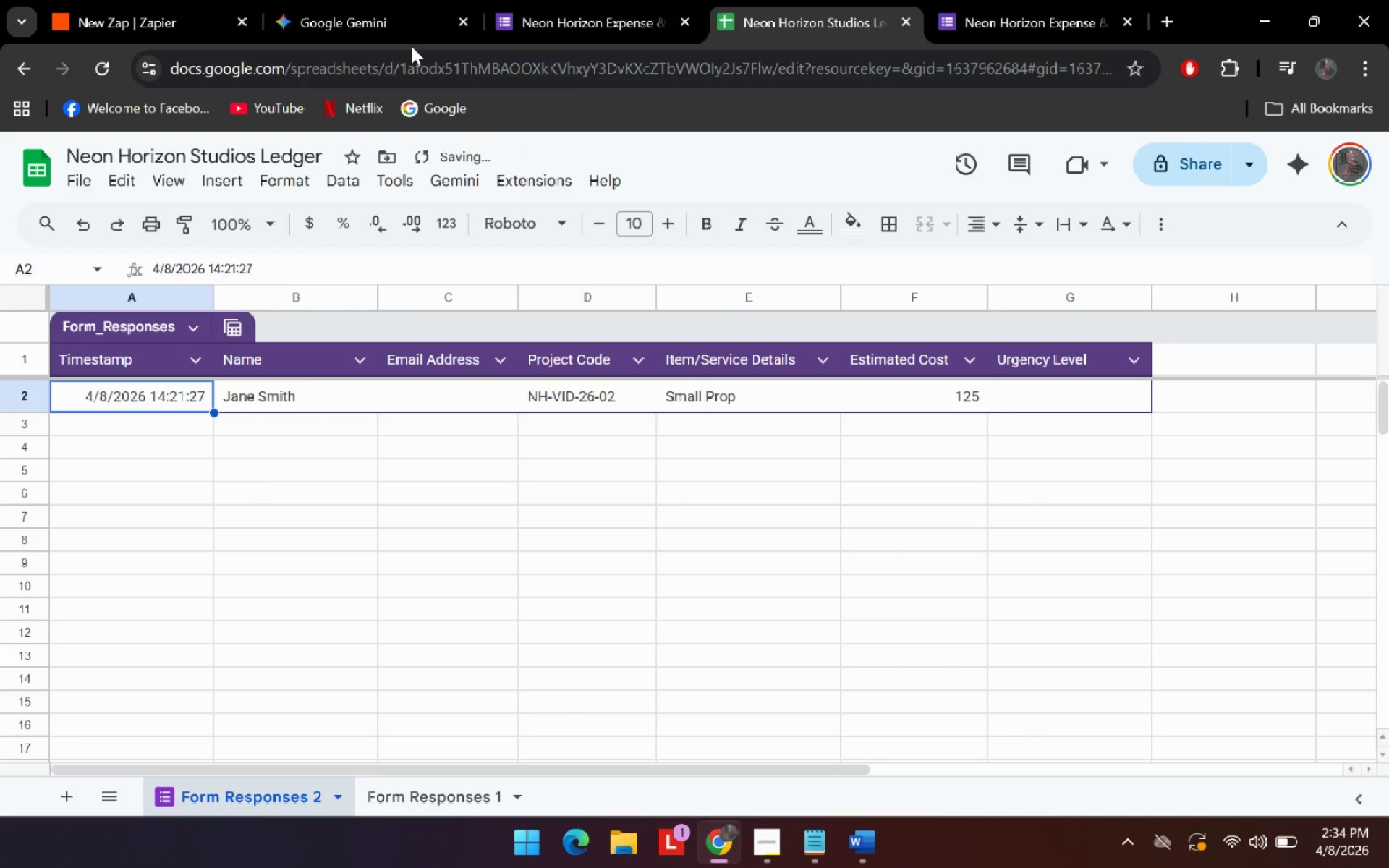 
left_click([389, 0])
 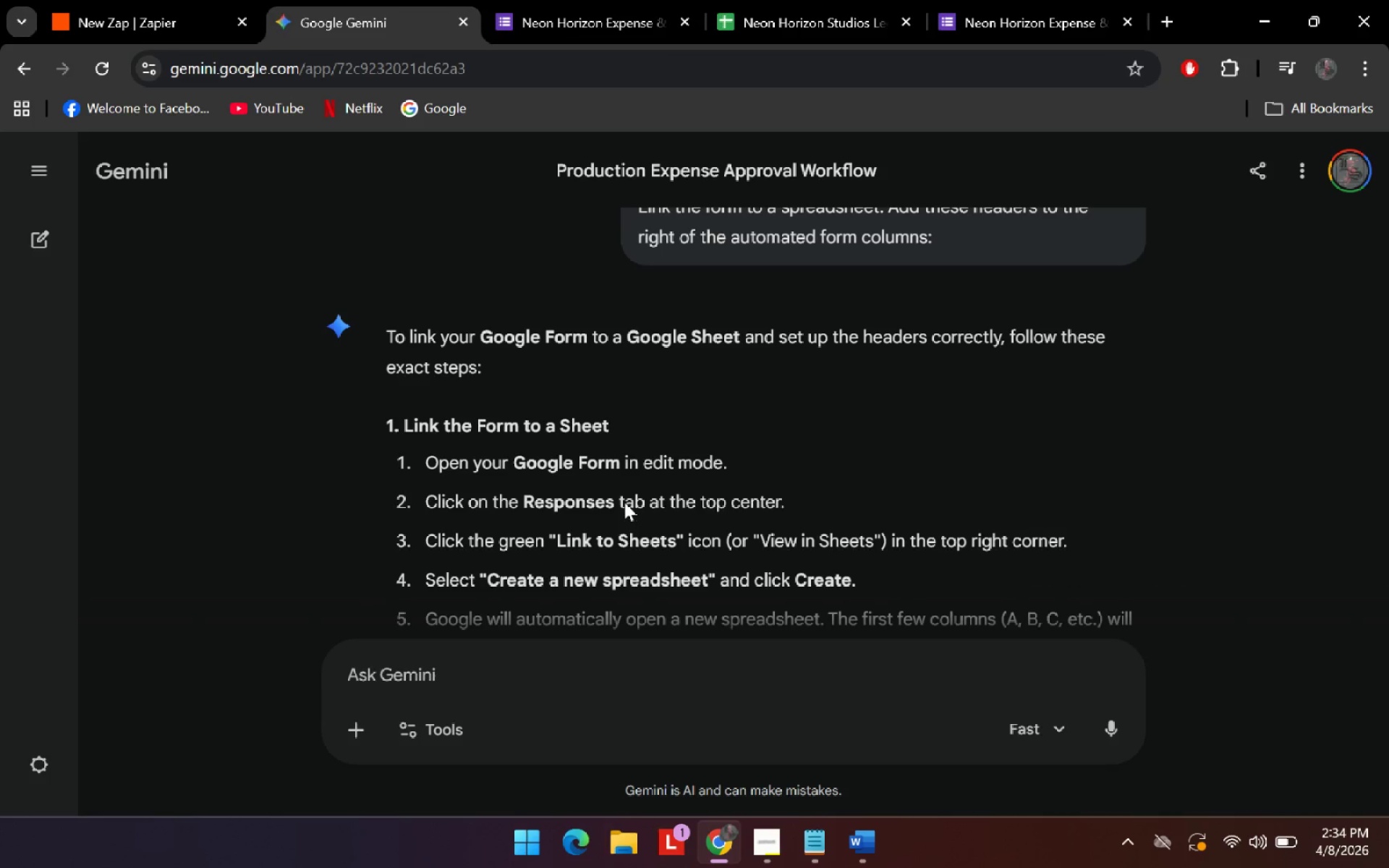 
scroll: coordinate [616, 432], scroll_direction: up, amount: 26.0
 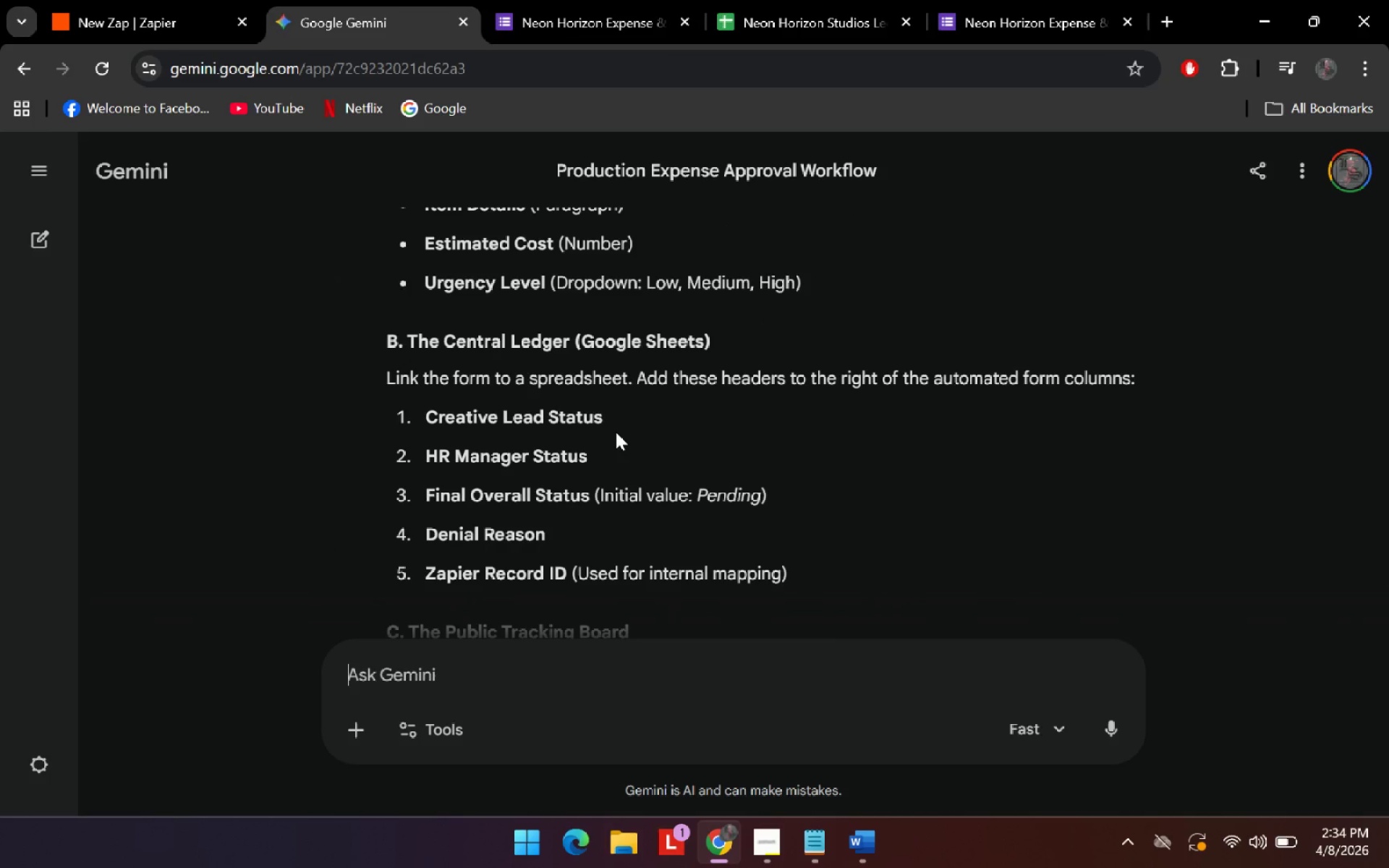 
scroll: coordinate [616, 432], scroll_direction: down, amount: 1.0
 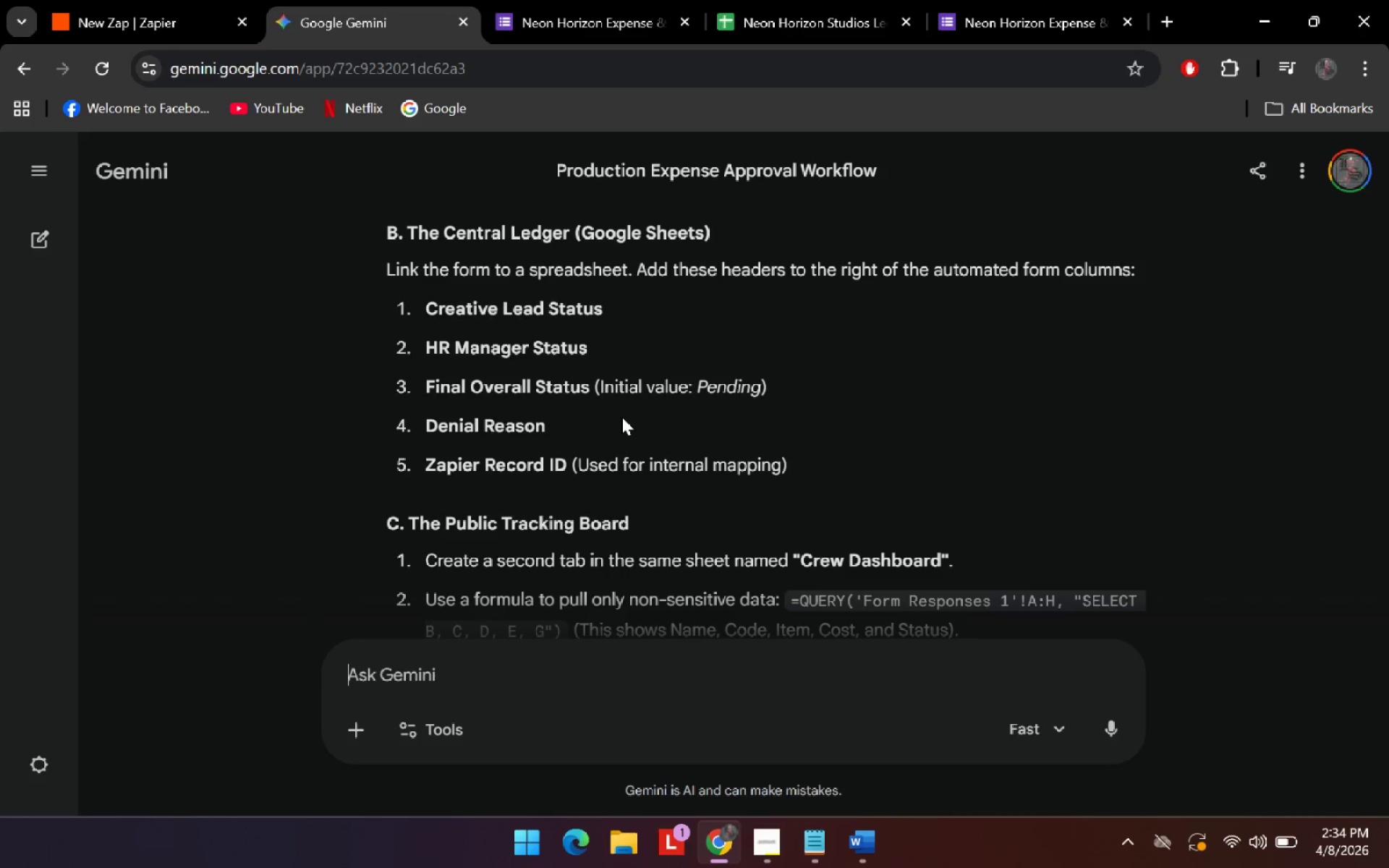 
mouse_move([582, 14])
 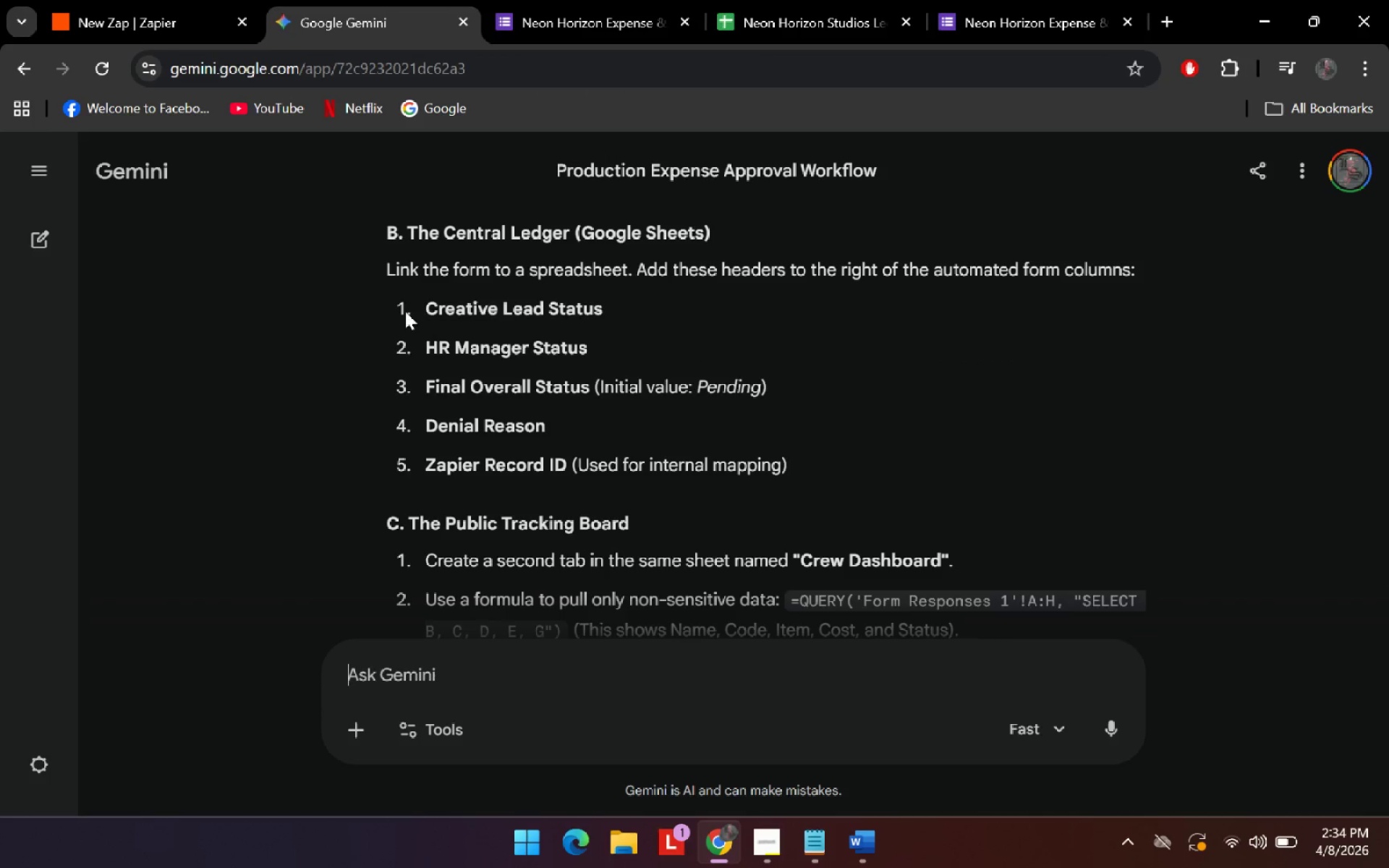 
left_click_drag(start_coordinate=[425, 308], to_coordinate=[644, 313])
 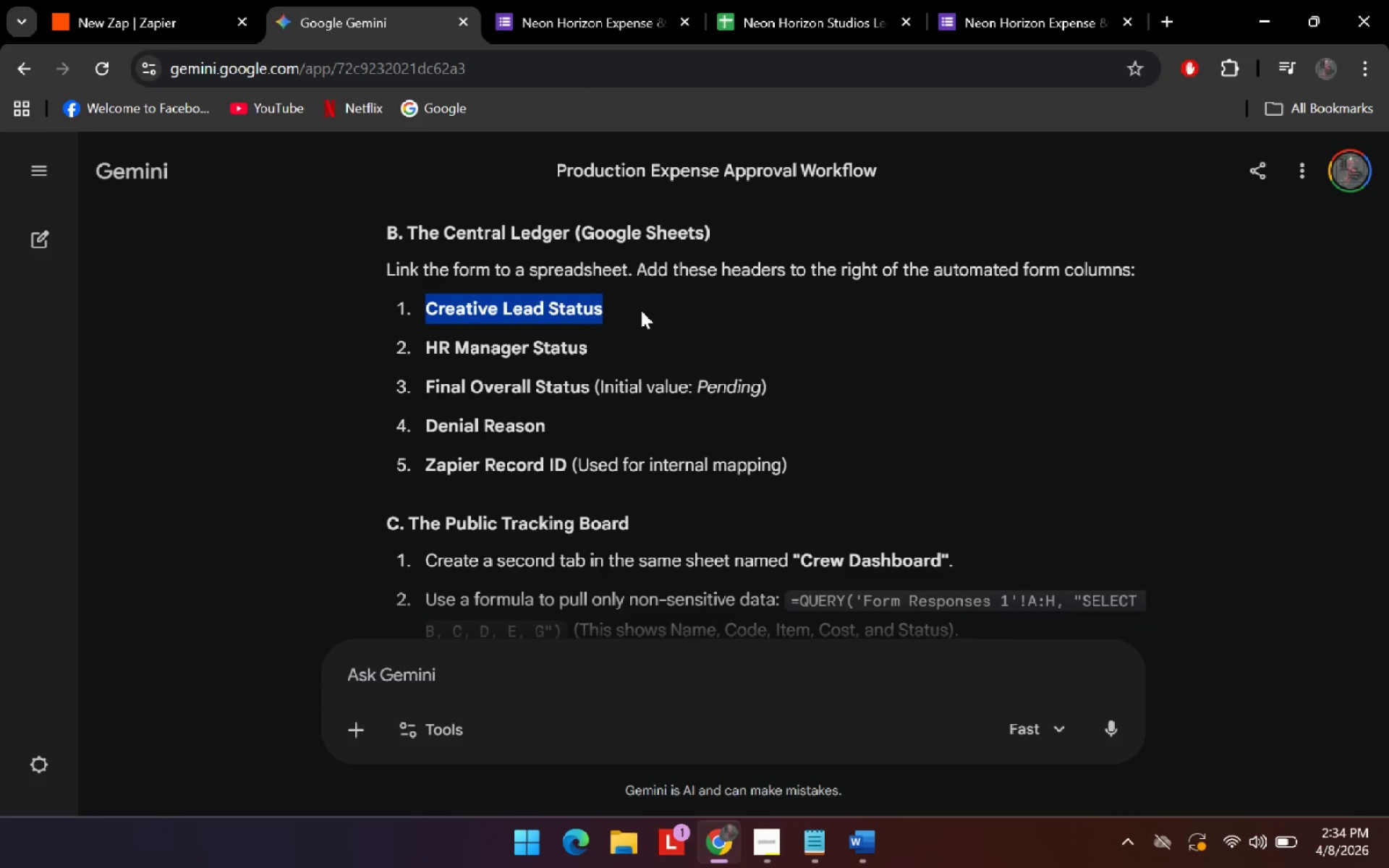 
key(Control+C)
 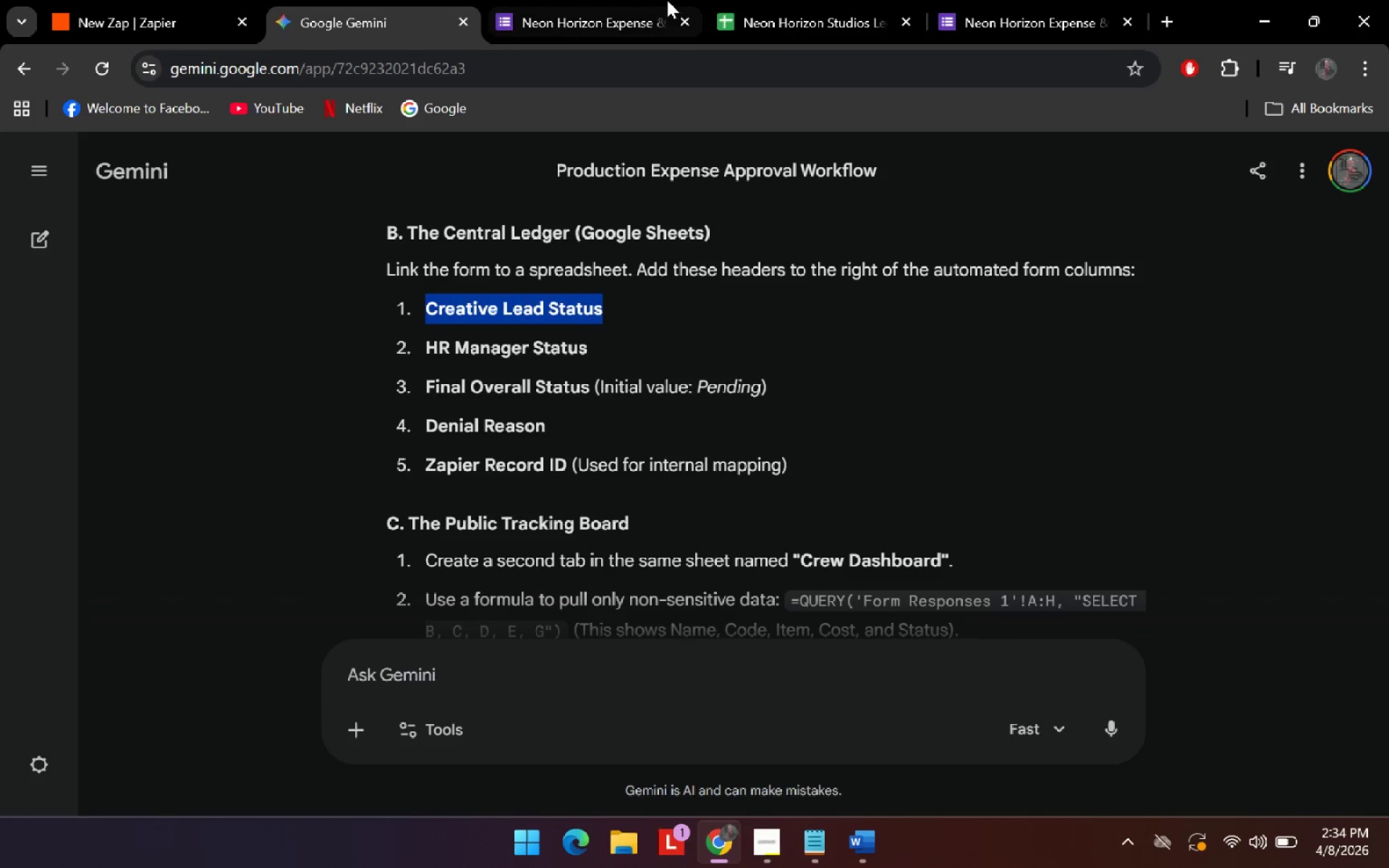 
left_click([667, 0])
 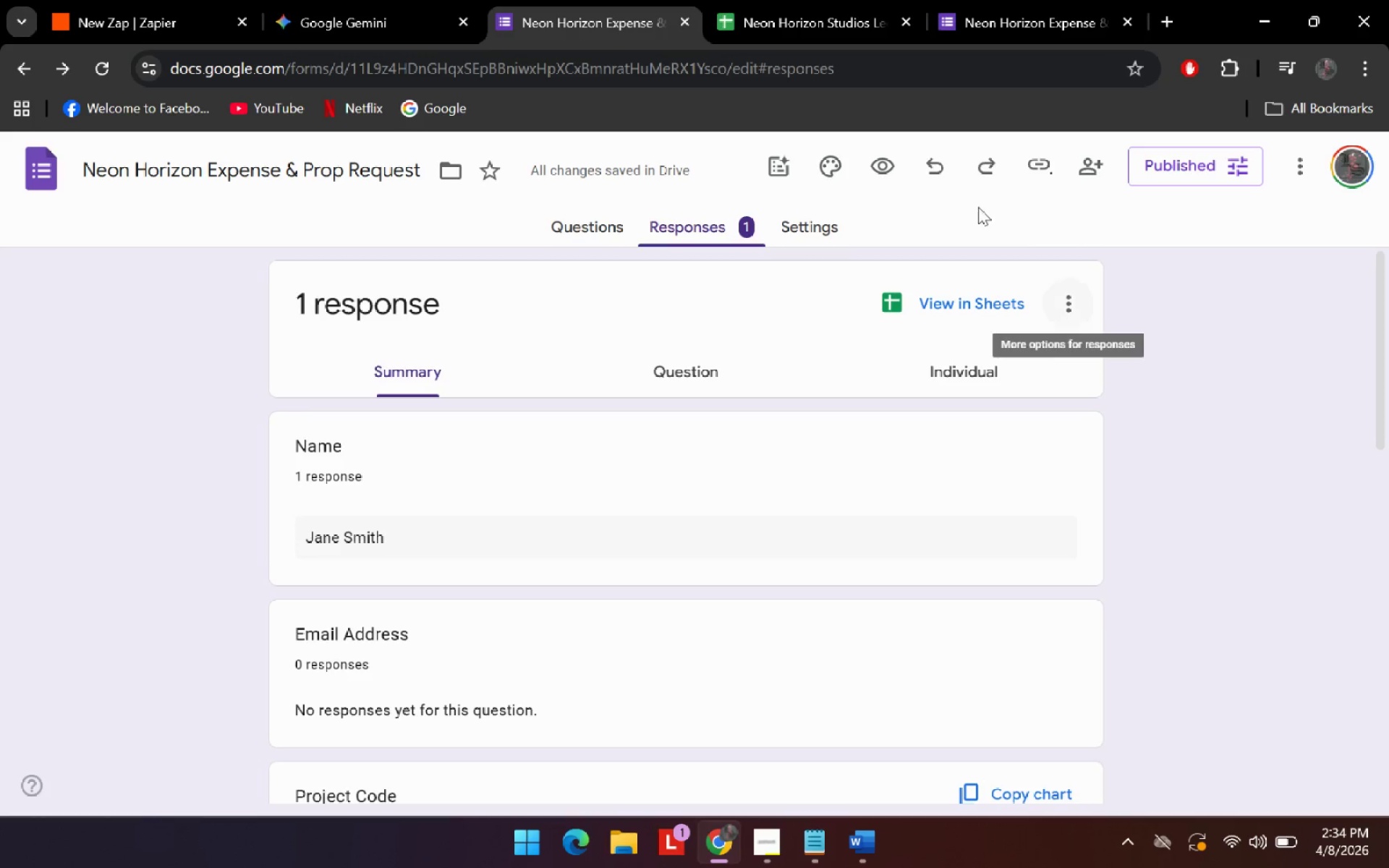 
left_click([819, 0])
 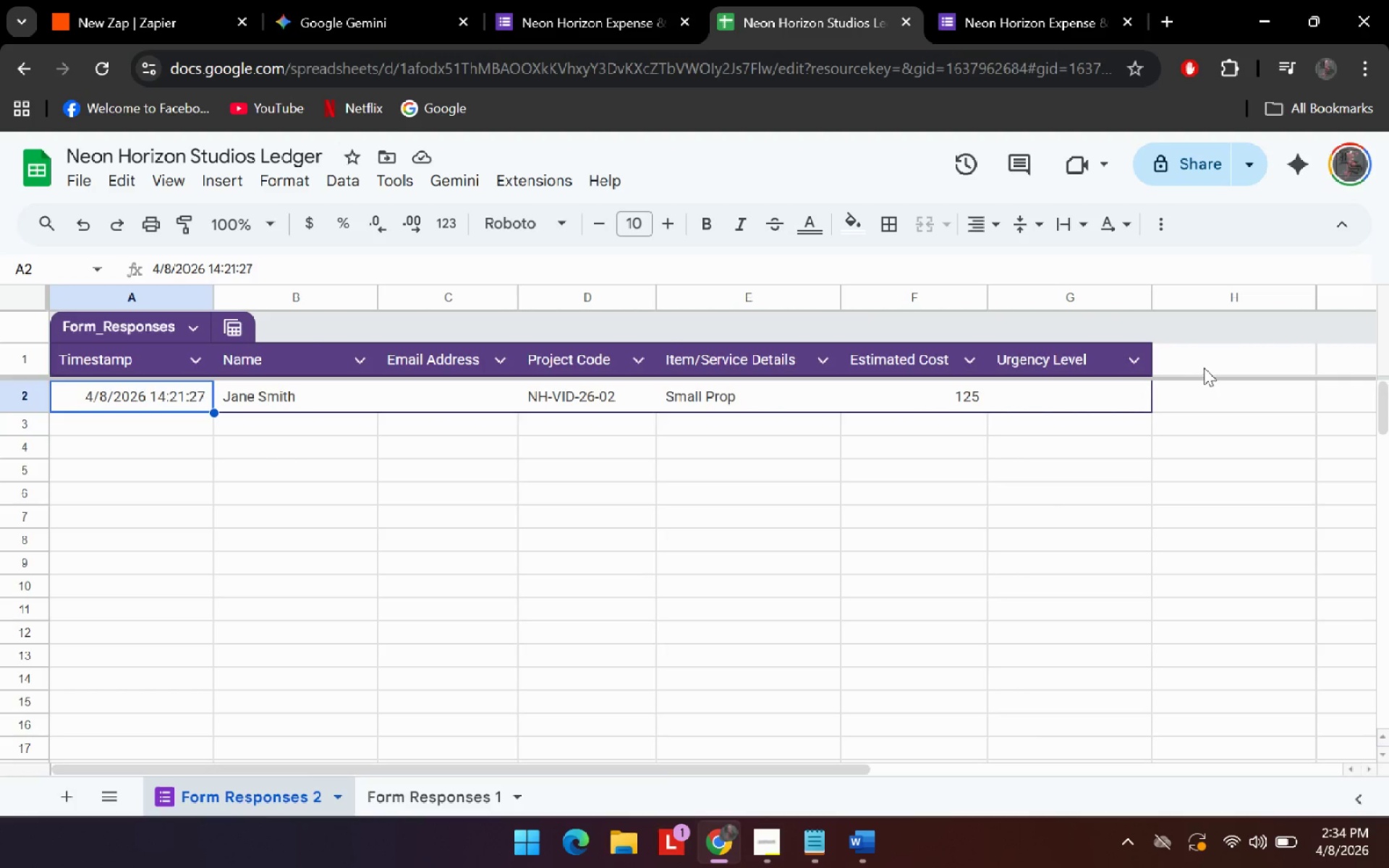 
key(Control+V)
 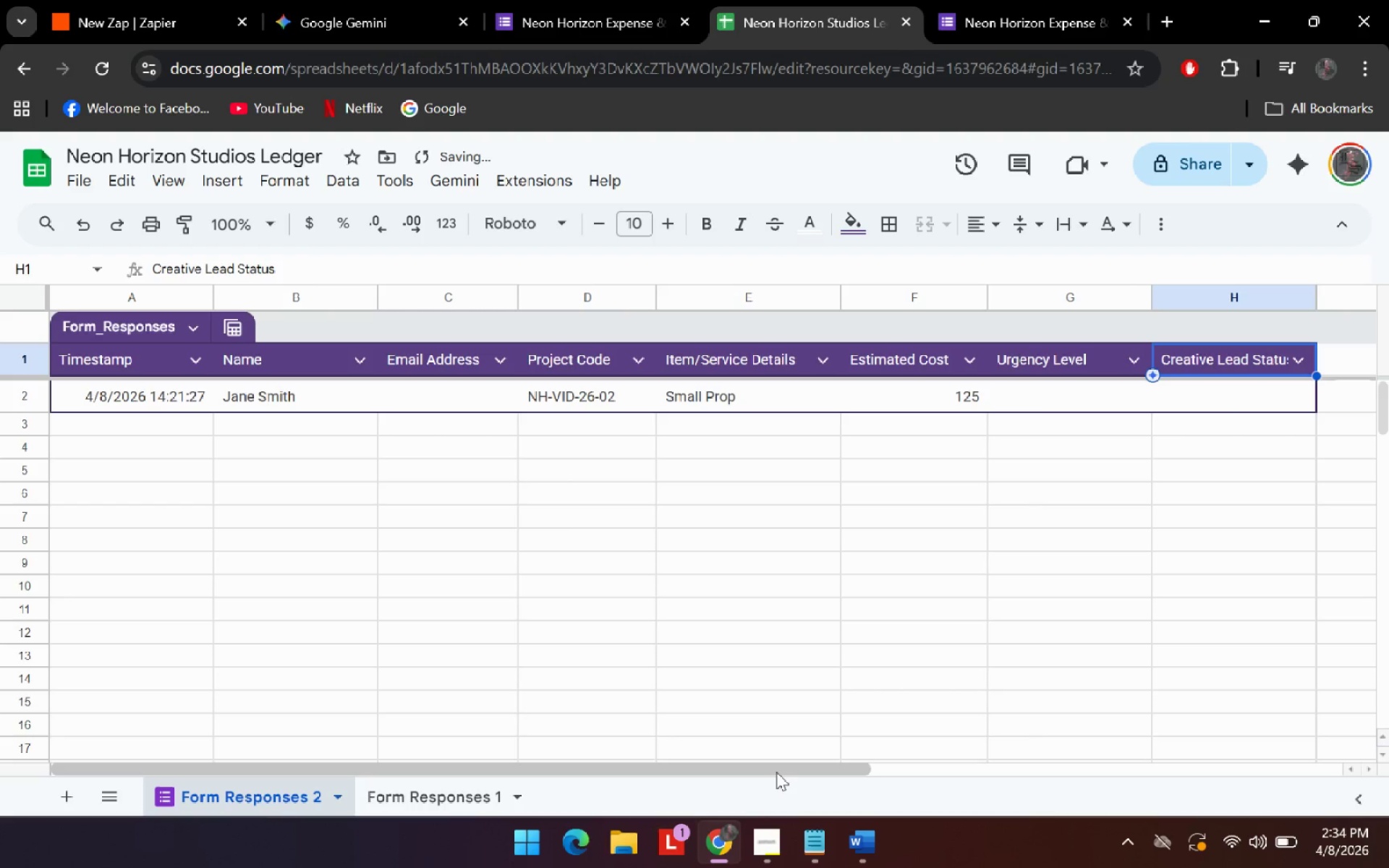 
left_click_drag(start_coordinate=[776, 772], to_coordinate=[1014, 764])
 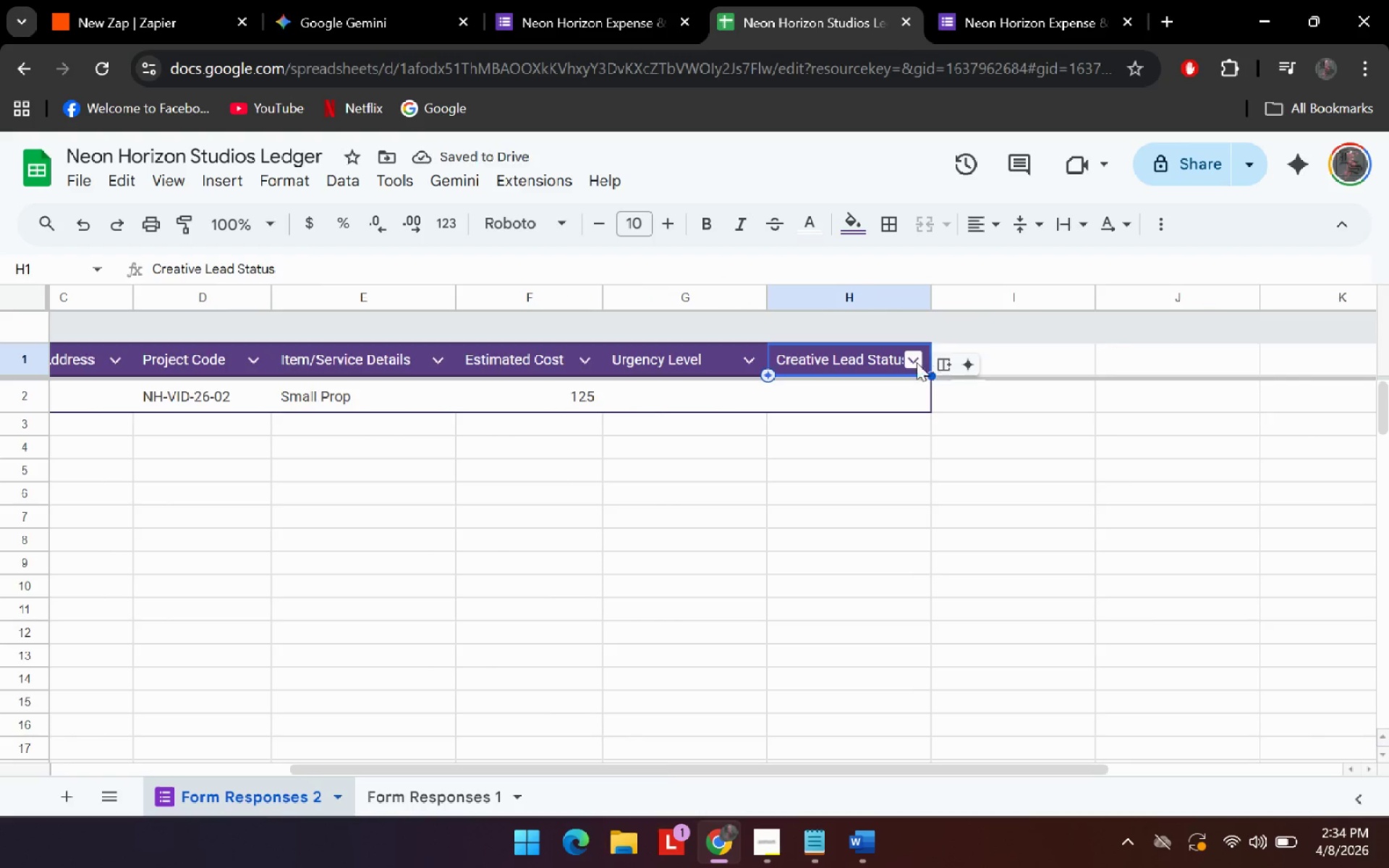 
left_click([910, 358])
 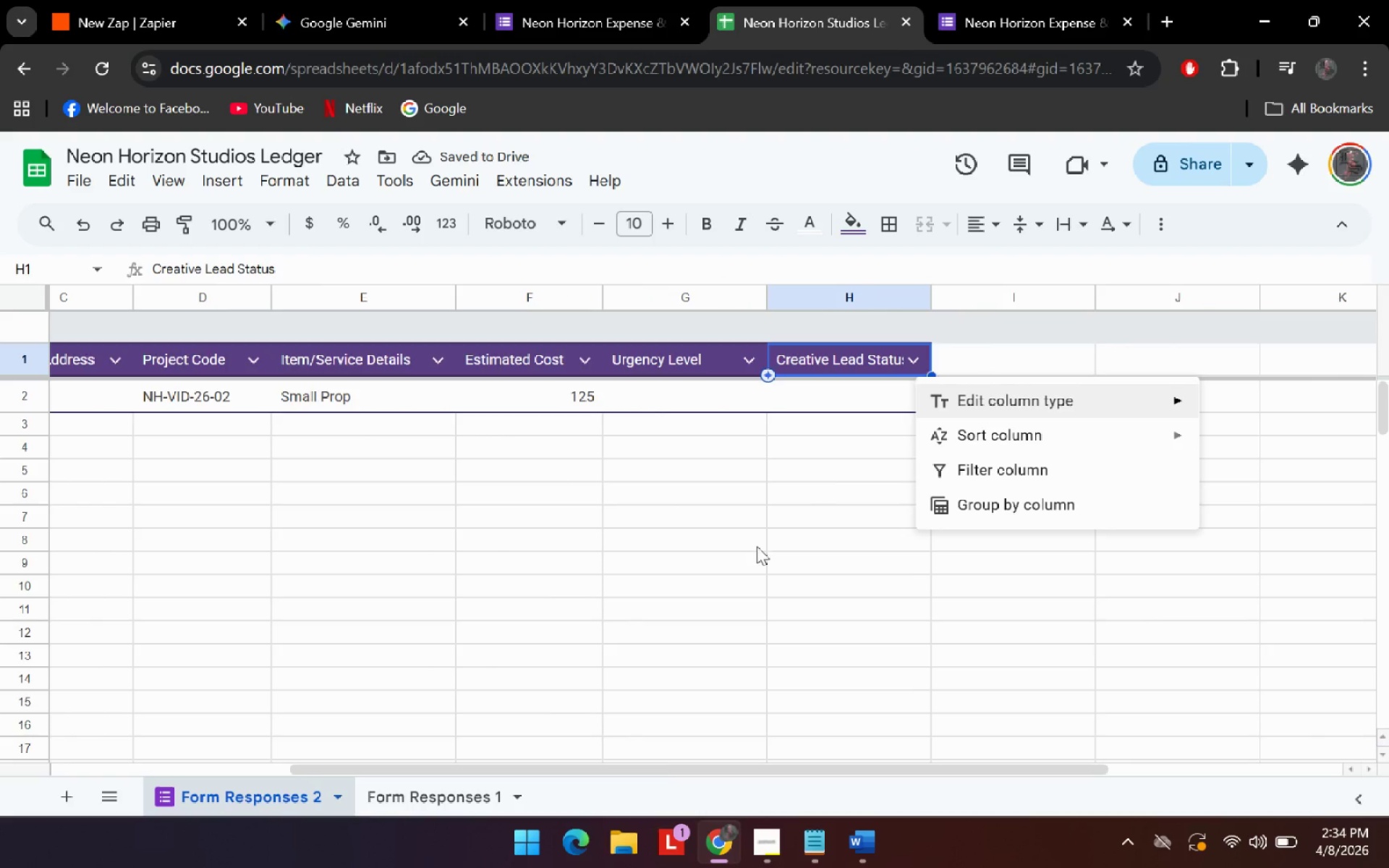 
left_click([757, 546])
 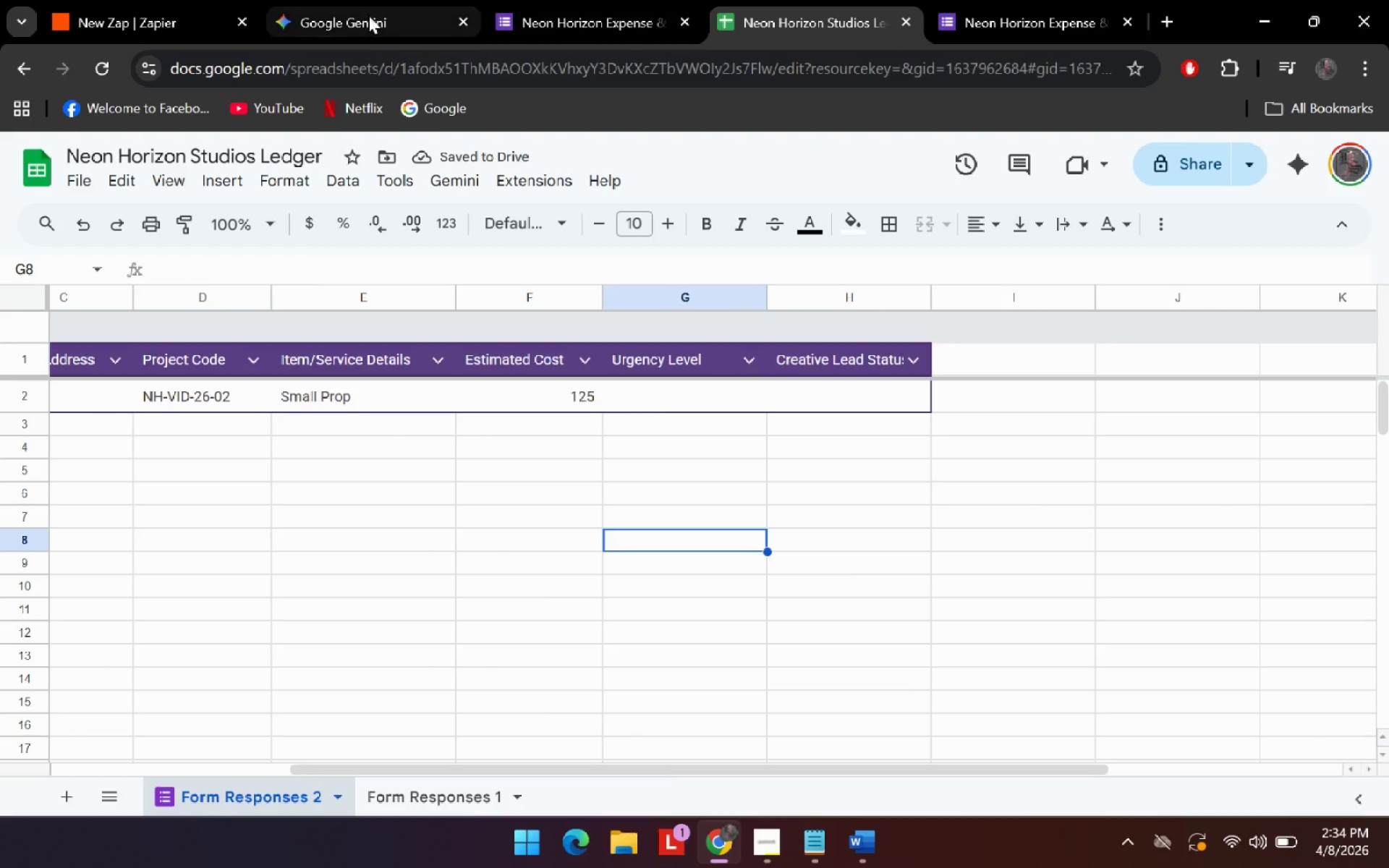 
left_click([566, 0])
 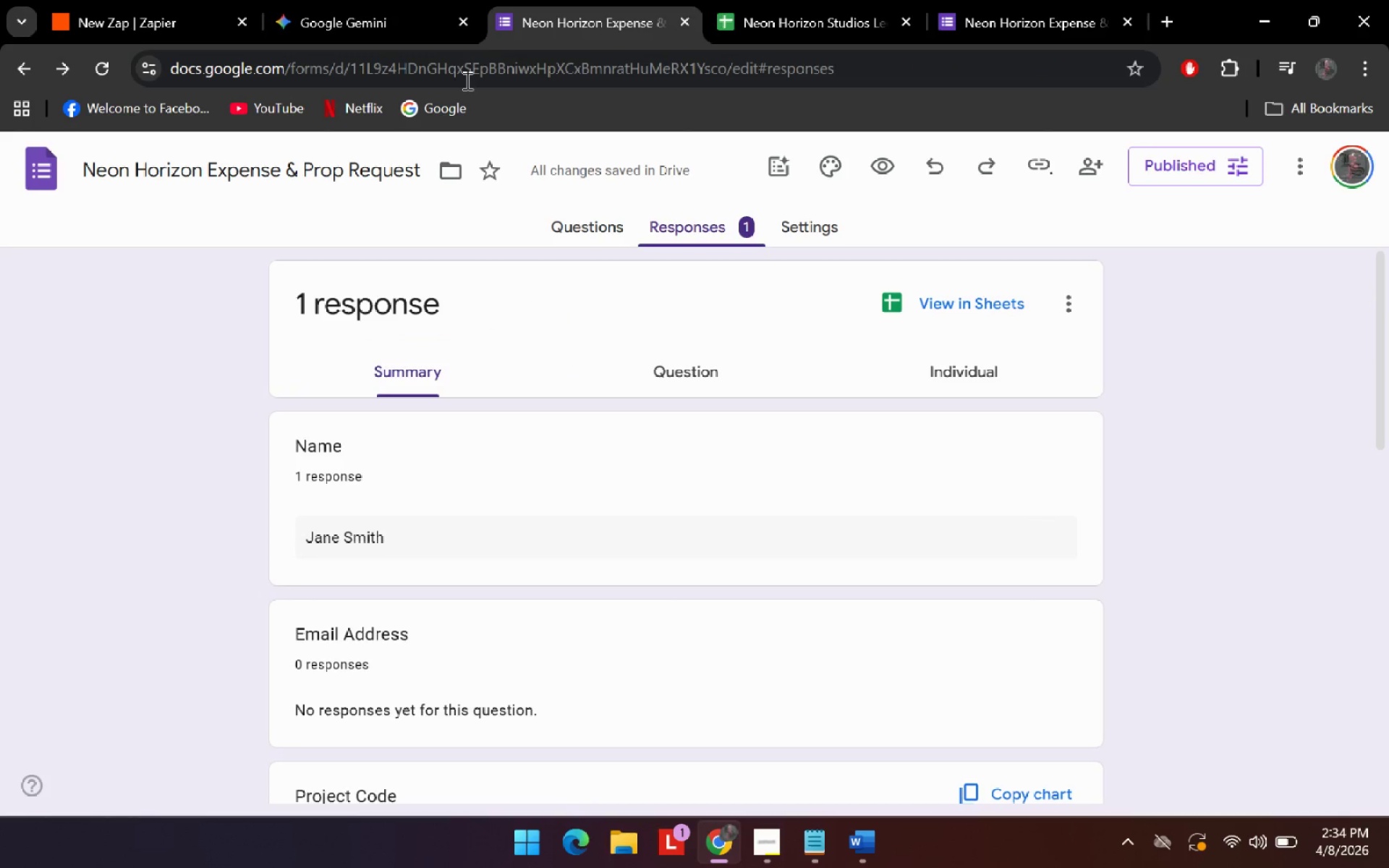 
left_click([437, 0])
 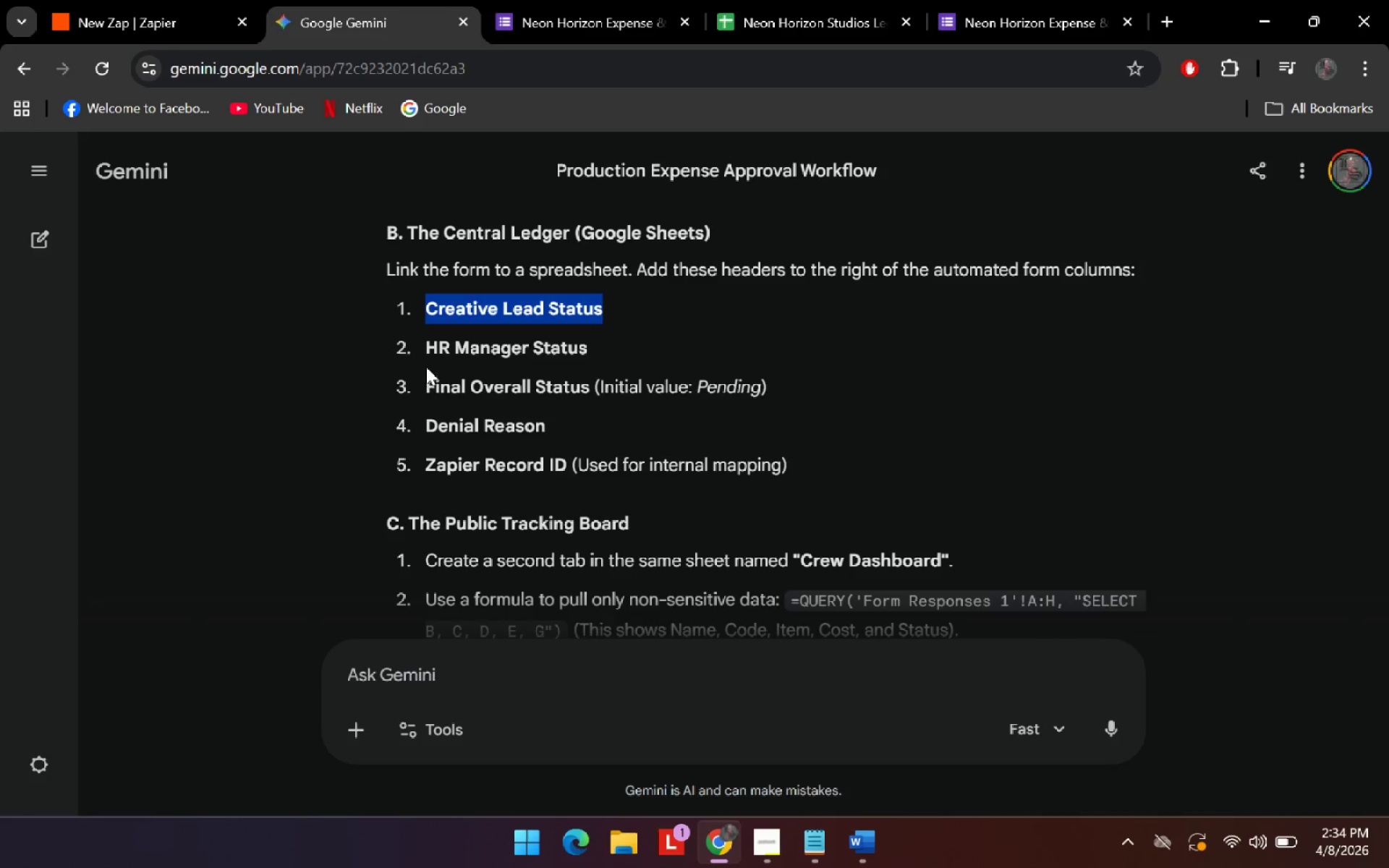 
left_click_drag(start_coordinate=[427, 355], to_coordinate=[647, 349])
 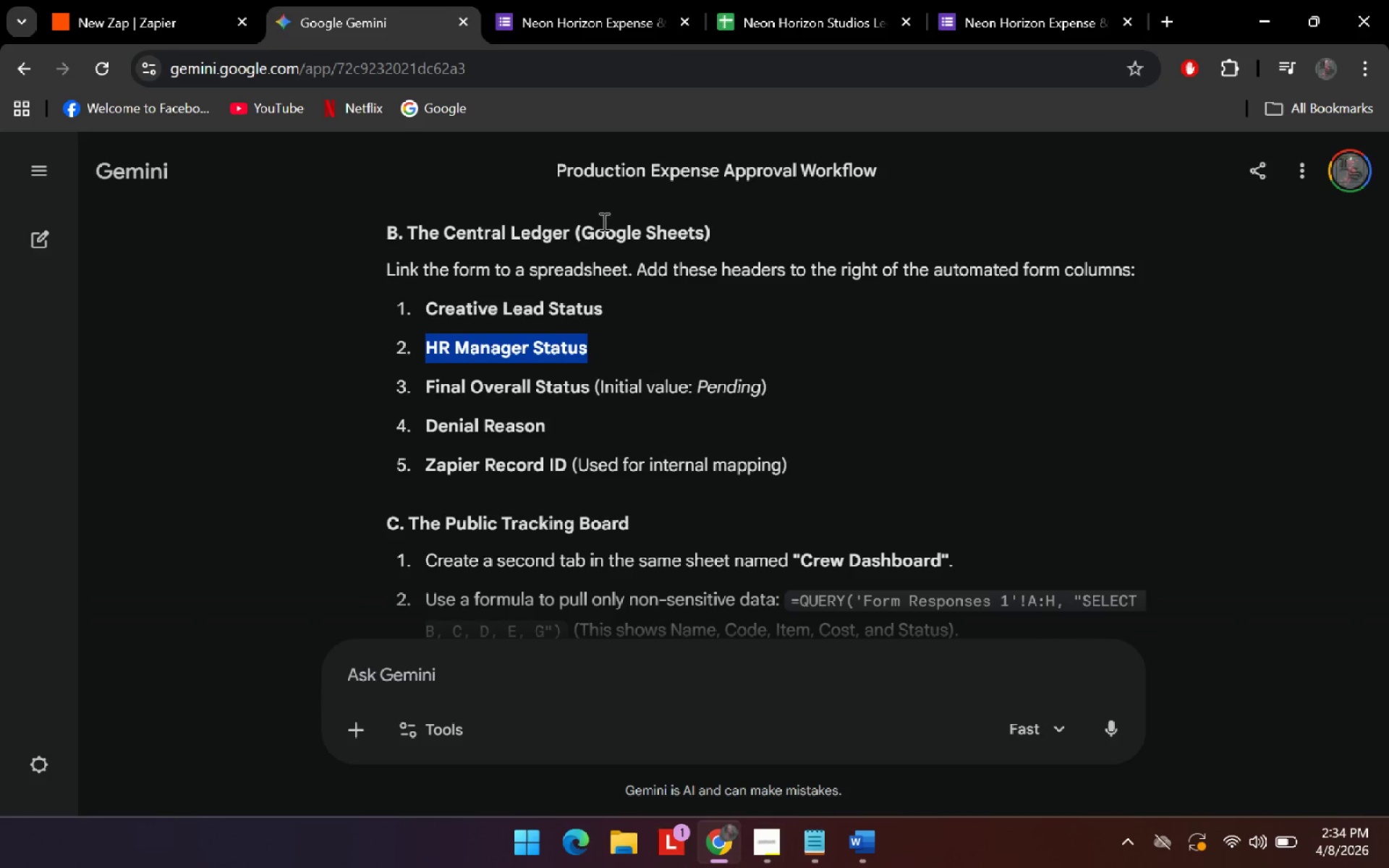 
key(Control+C)
 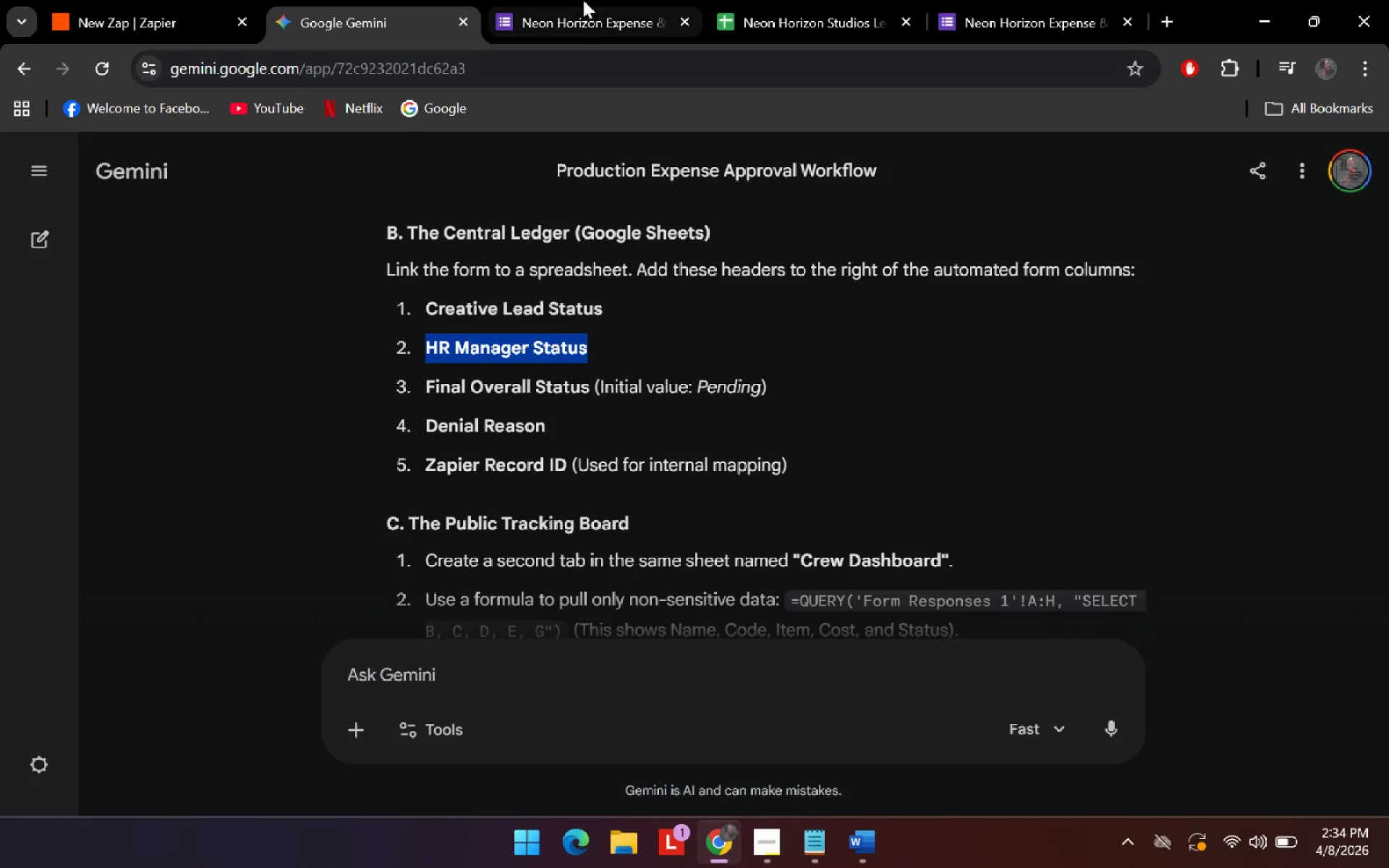 
left_click([583, 0])
 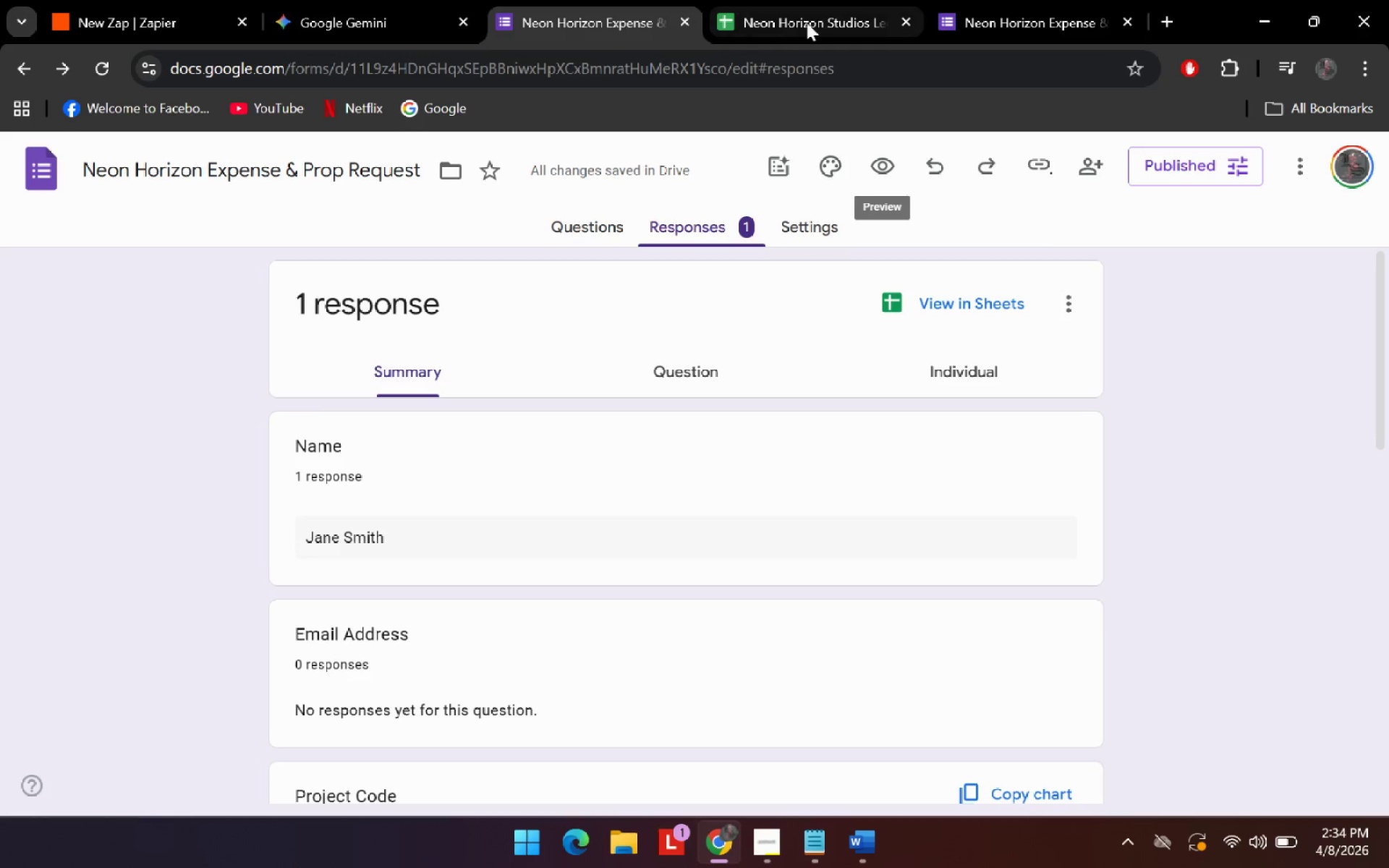 
left_click_drag(start_coordinate=[852, 0], to_coordinate=[637, 0])
 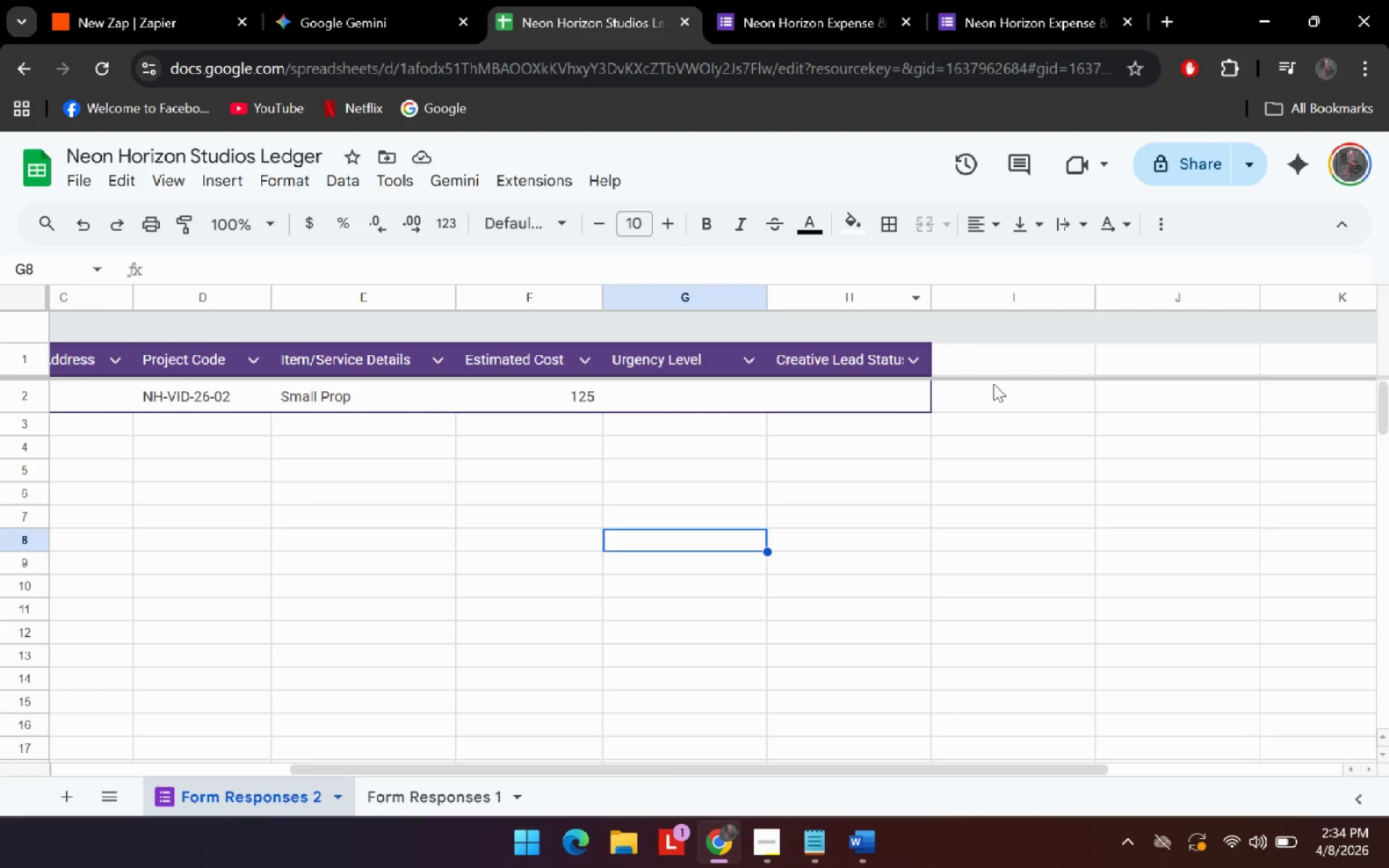 
left_click([1000, 347])
 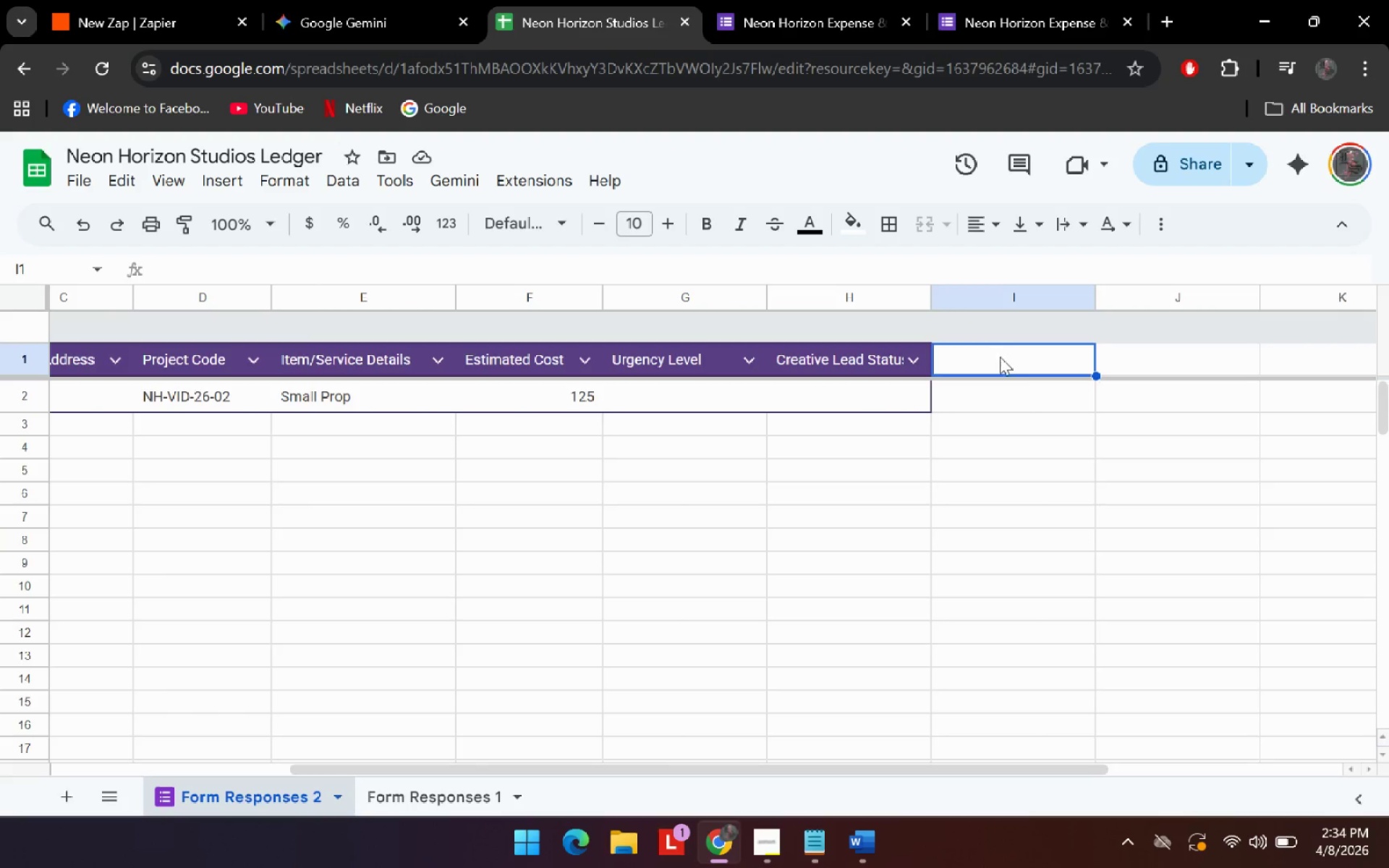 
key(Control+ControlLeft)
 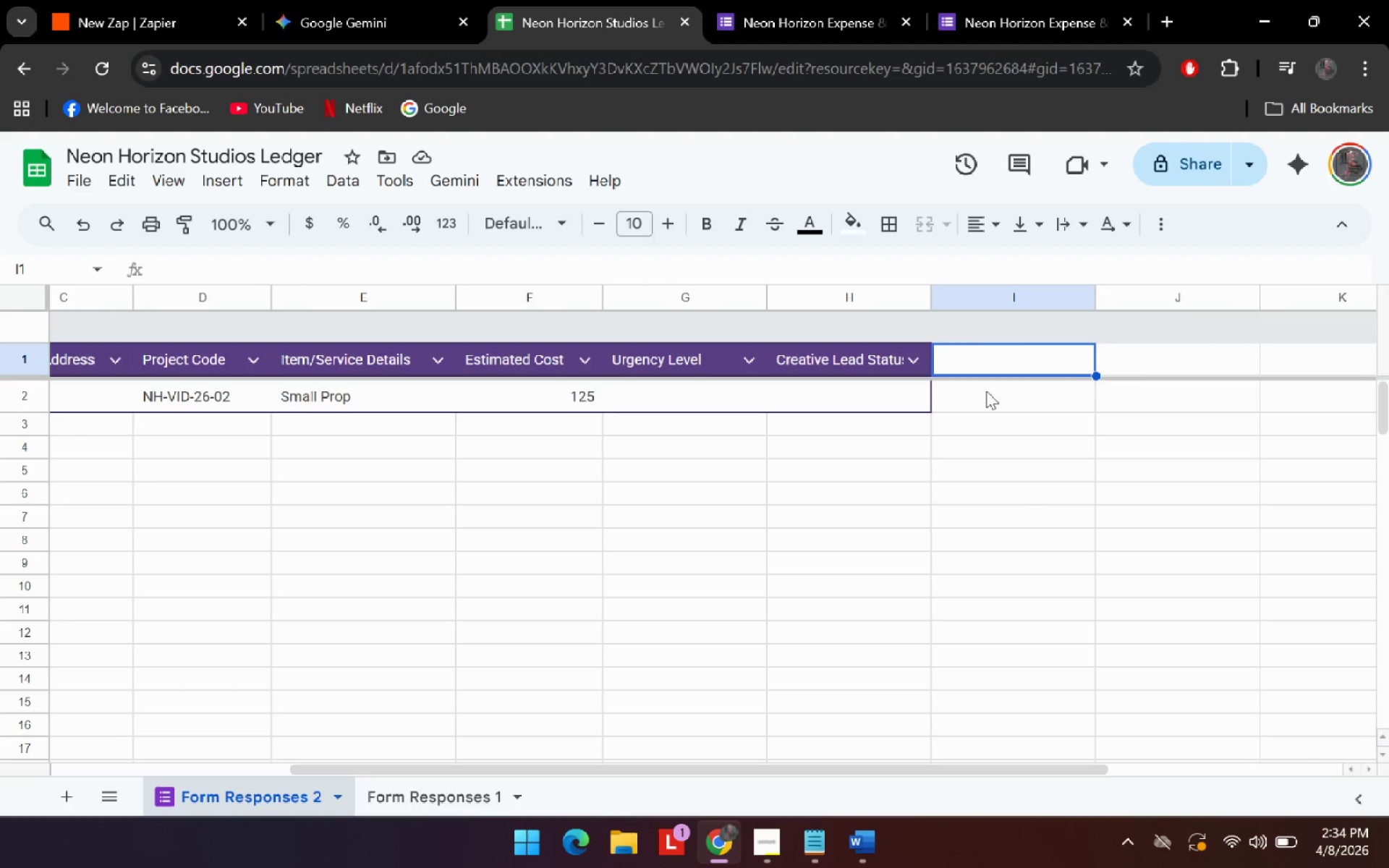 
key(Control+V)
 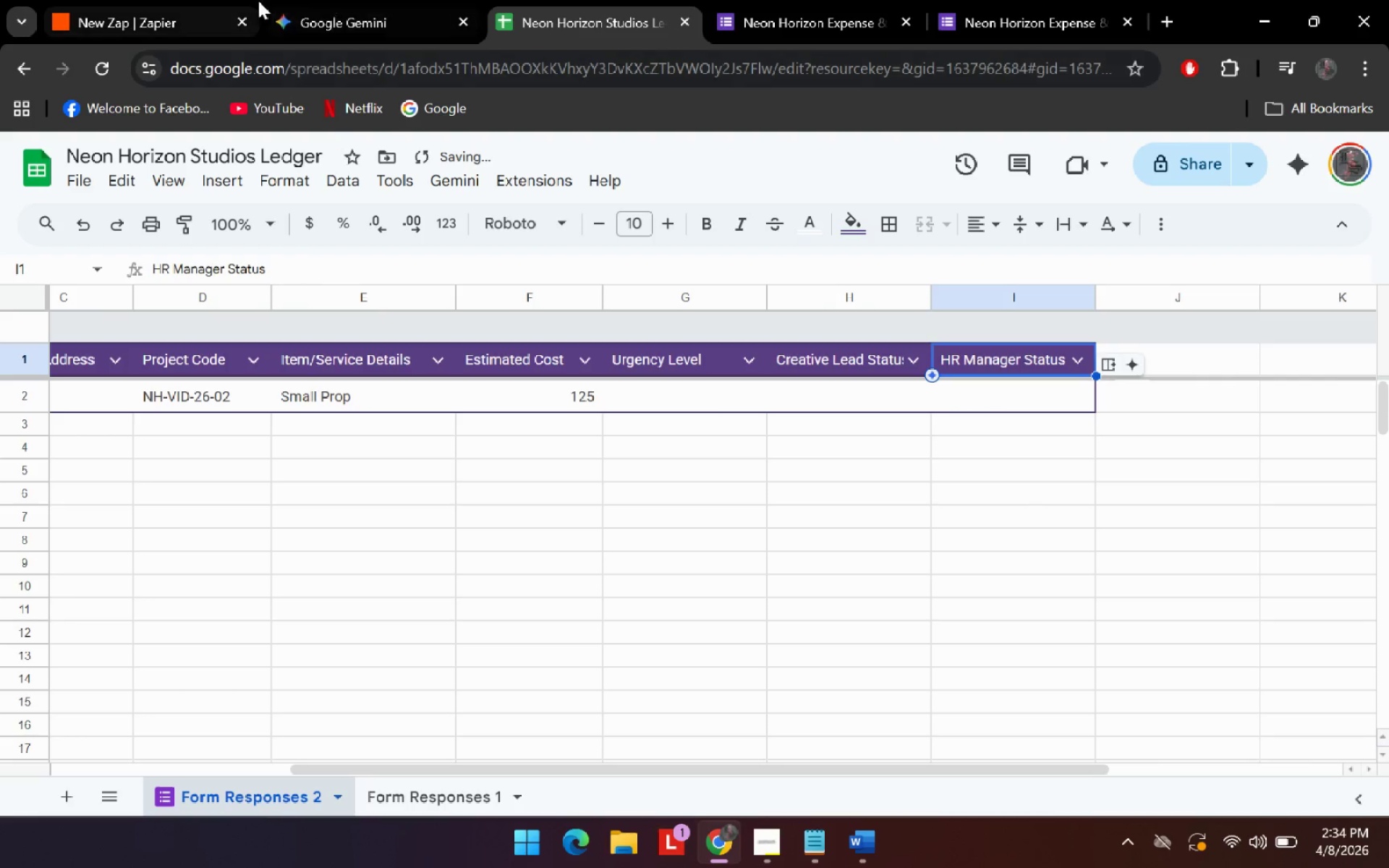 
left_click([373, 0])
 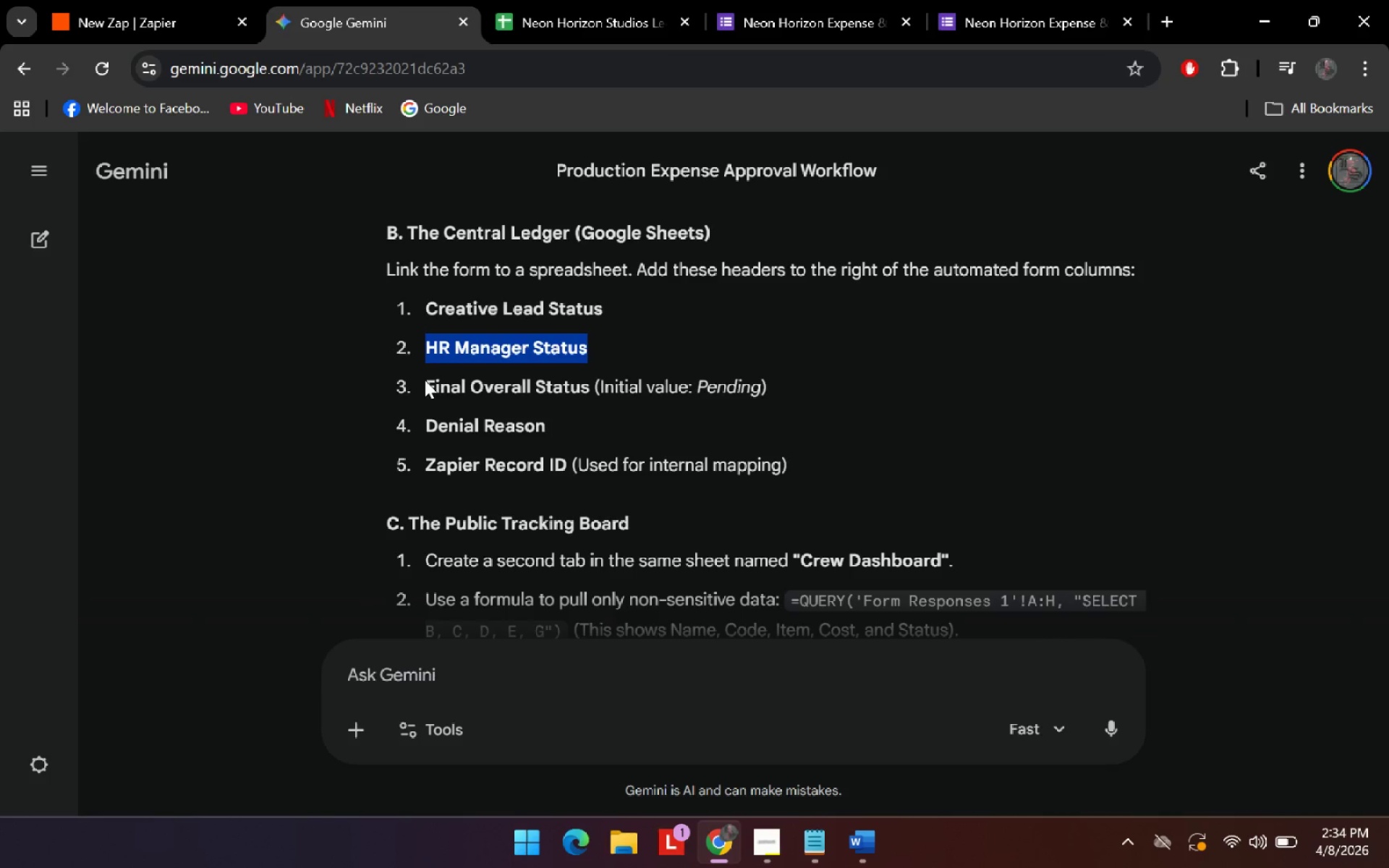 
left_click_drag(start_coordinate=[422, 383], to_coordinate=[585, 391])
 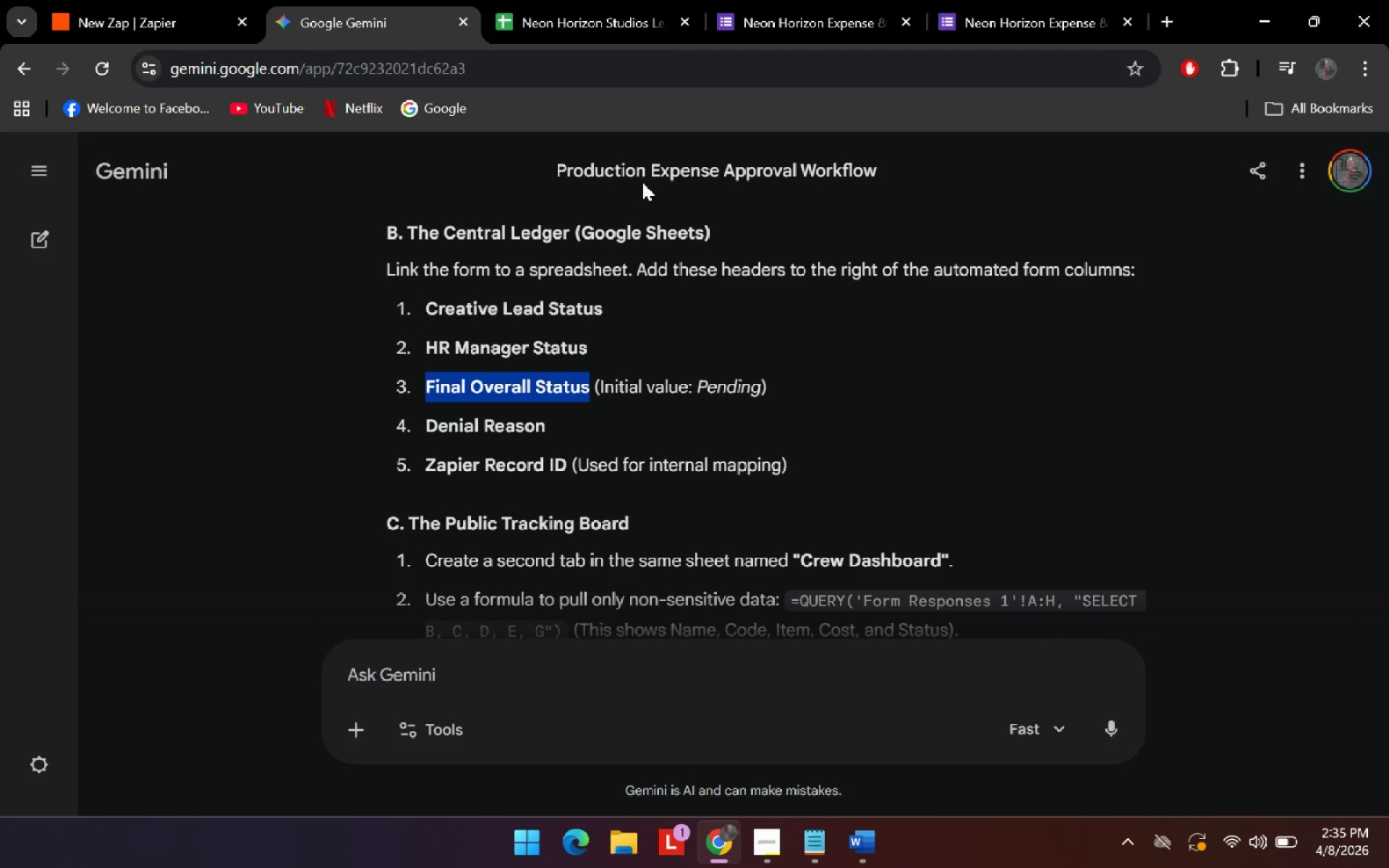 
key(Control+C)
 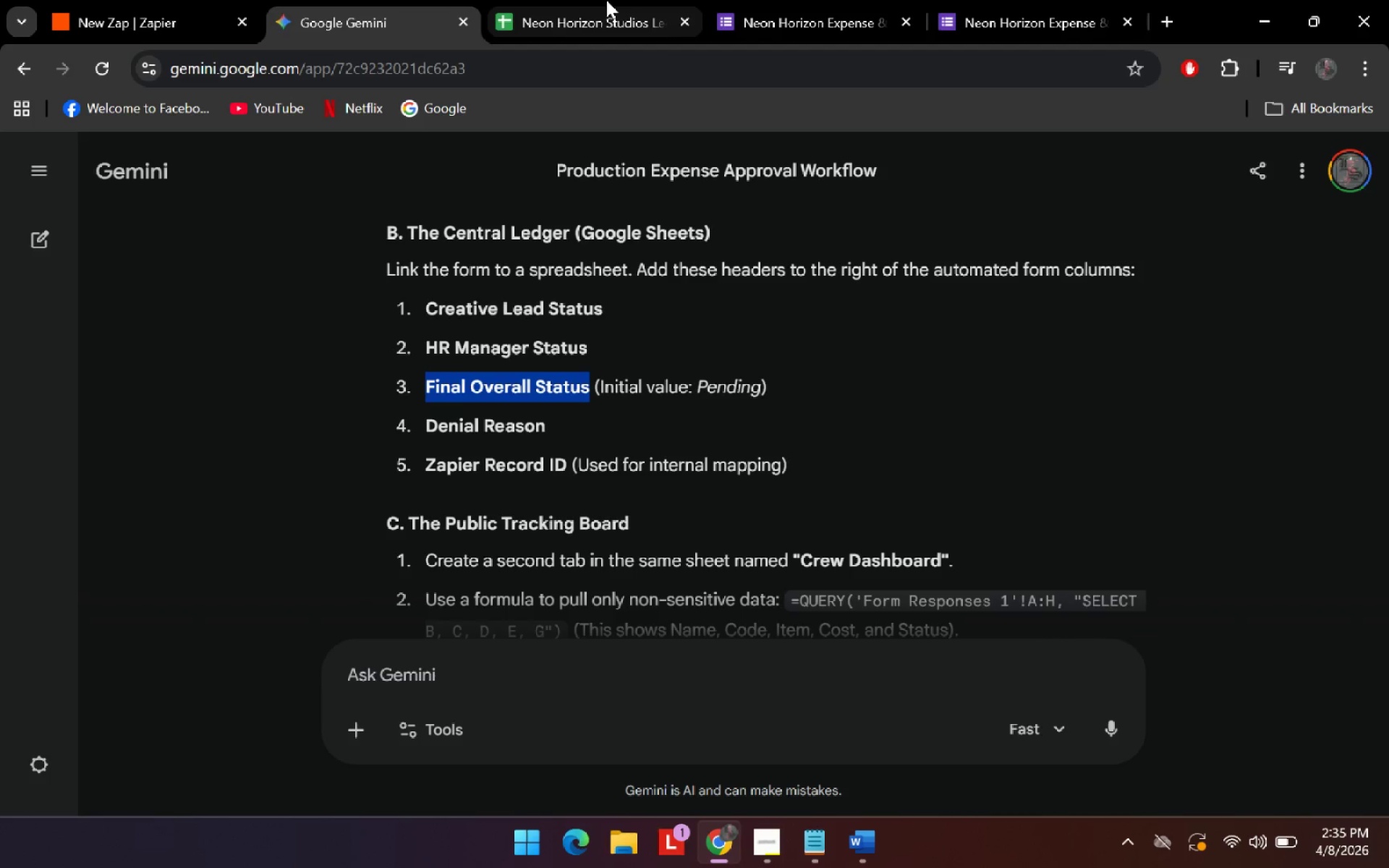 
key(Control+C)
 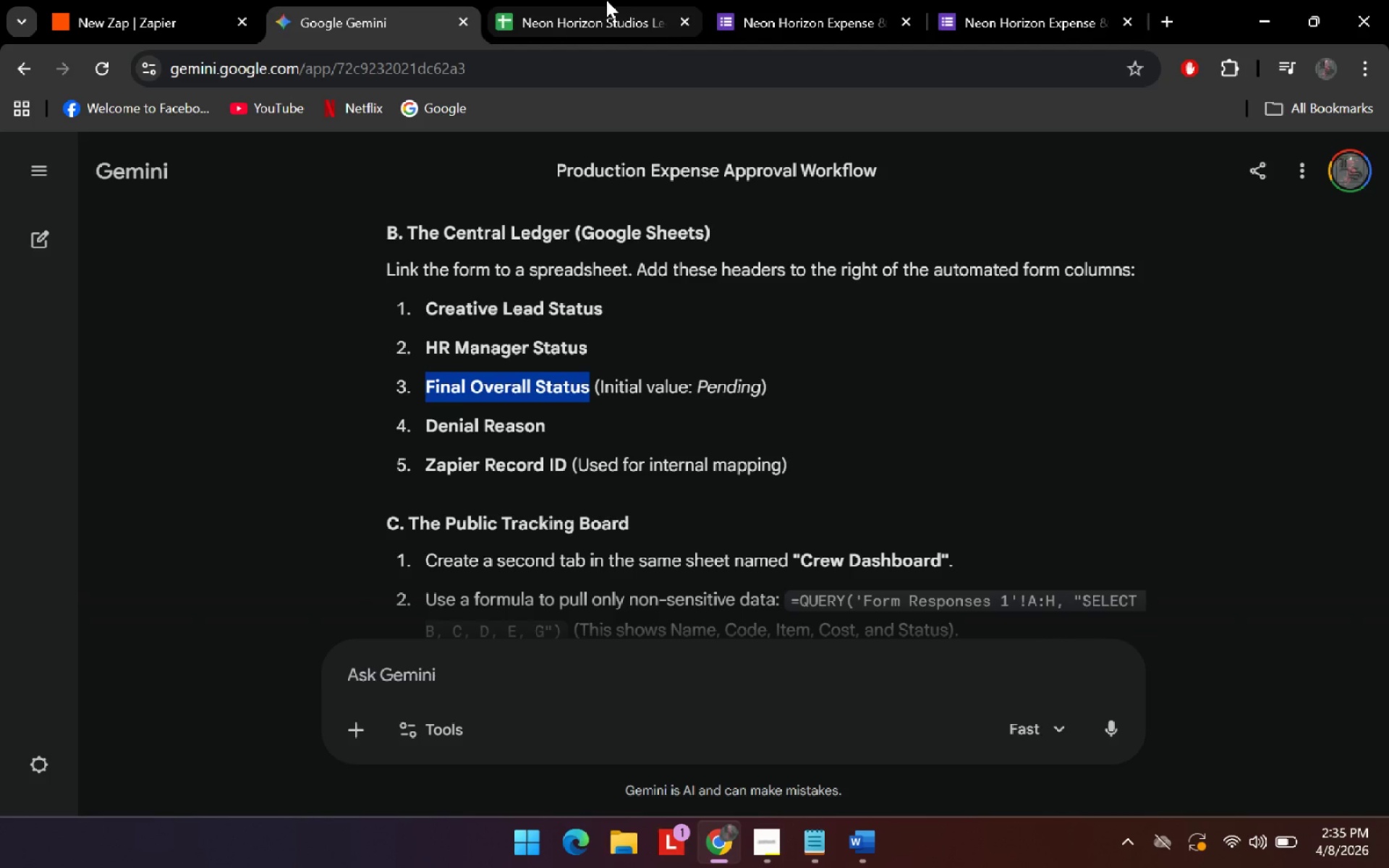 
key(Control+C)
 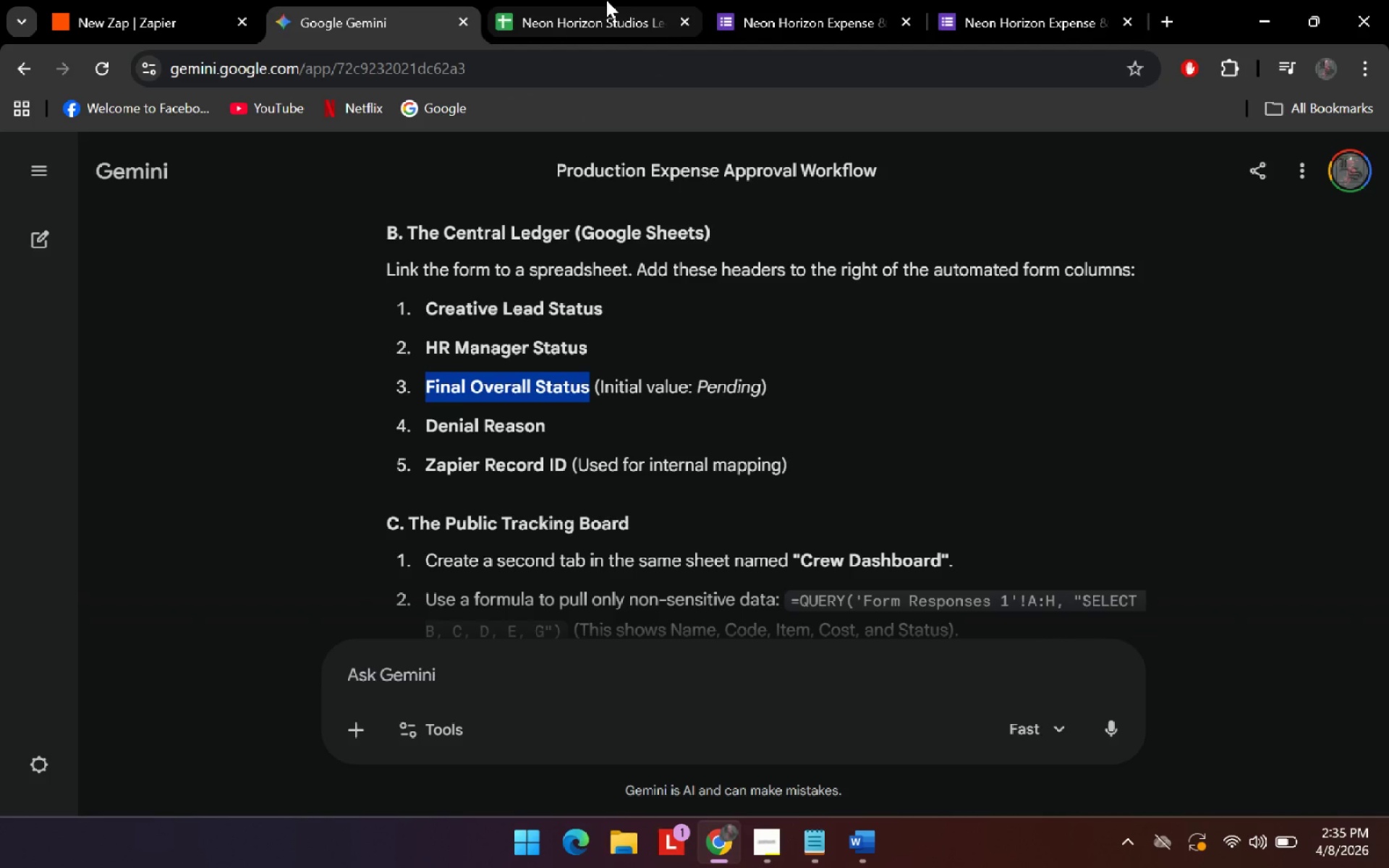 
key(Control+ControlLeft)
 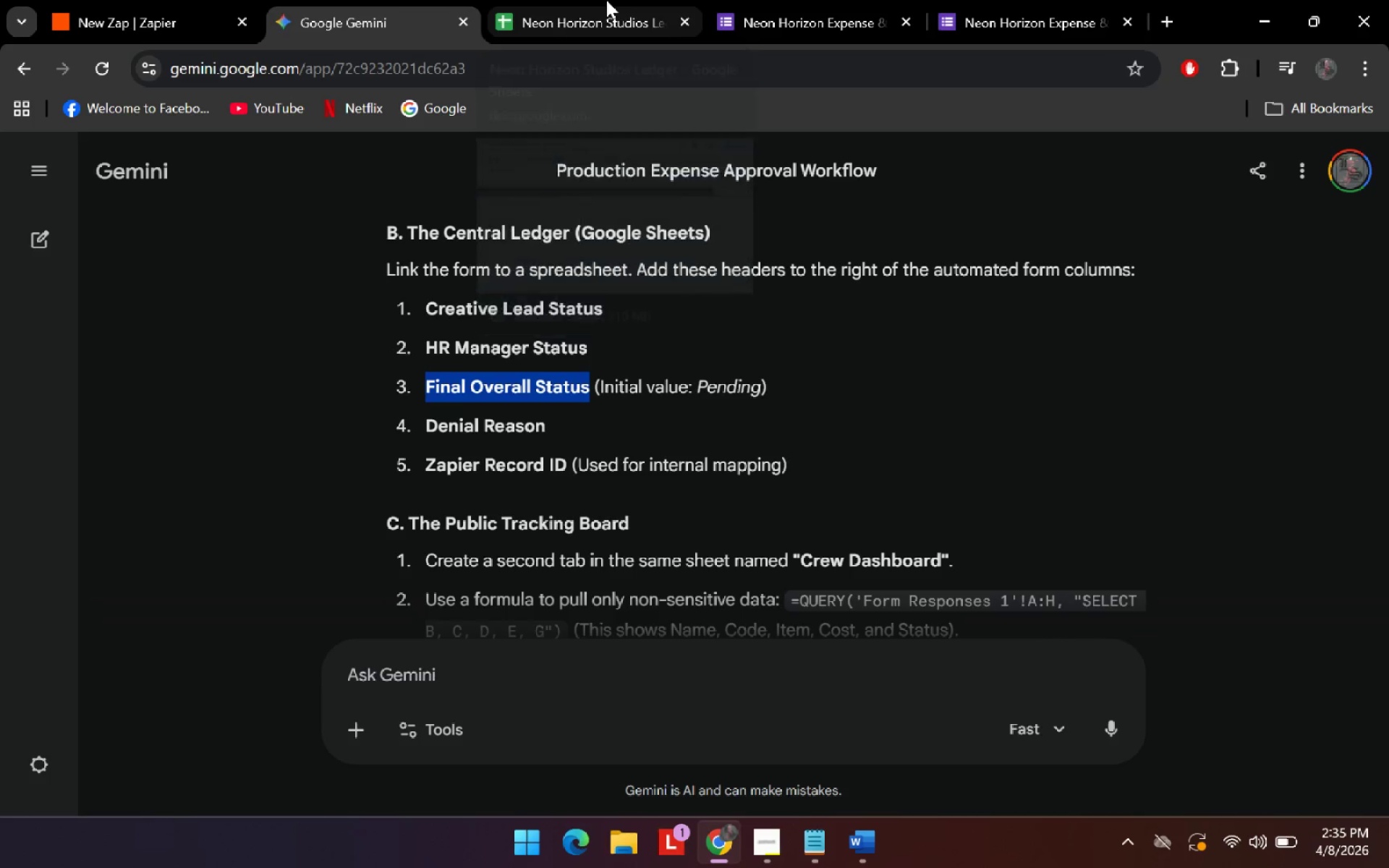 
key(Control+C)
 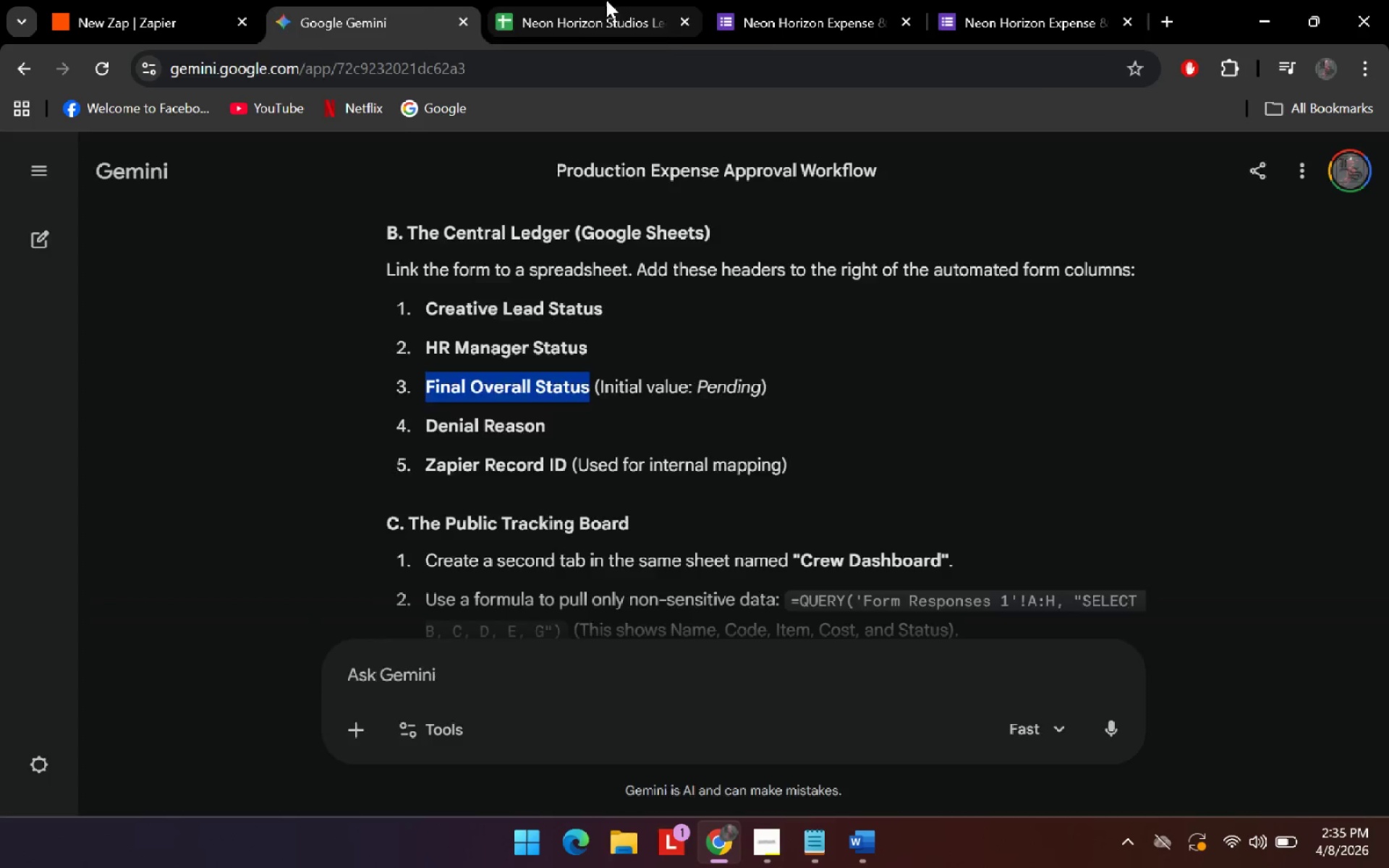 
left_click([606, 0])
 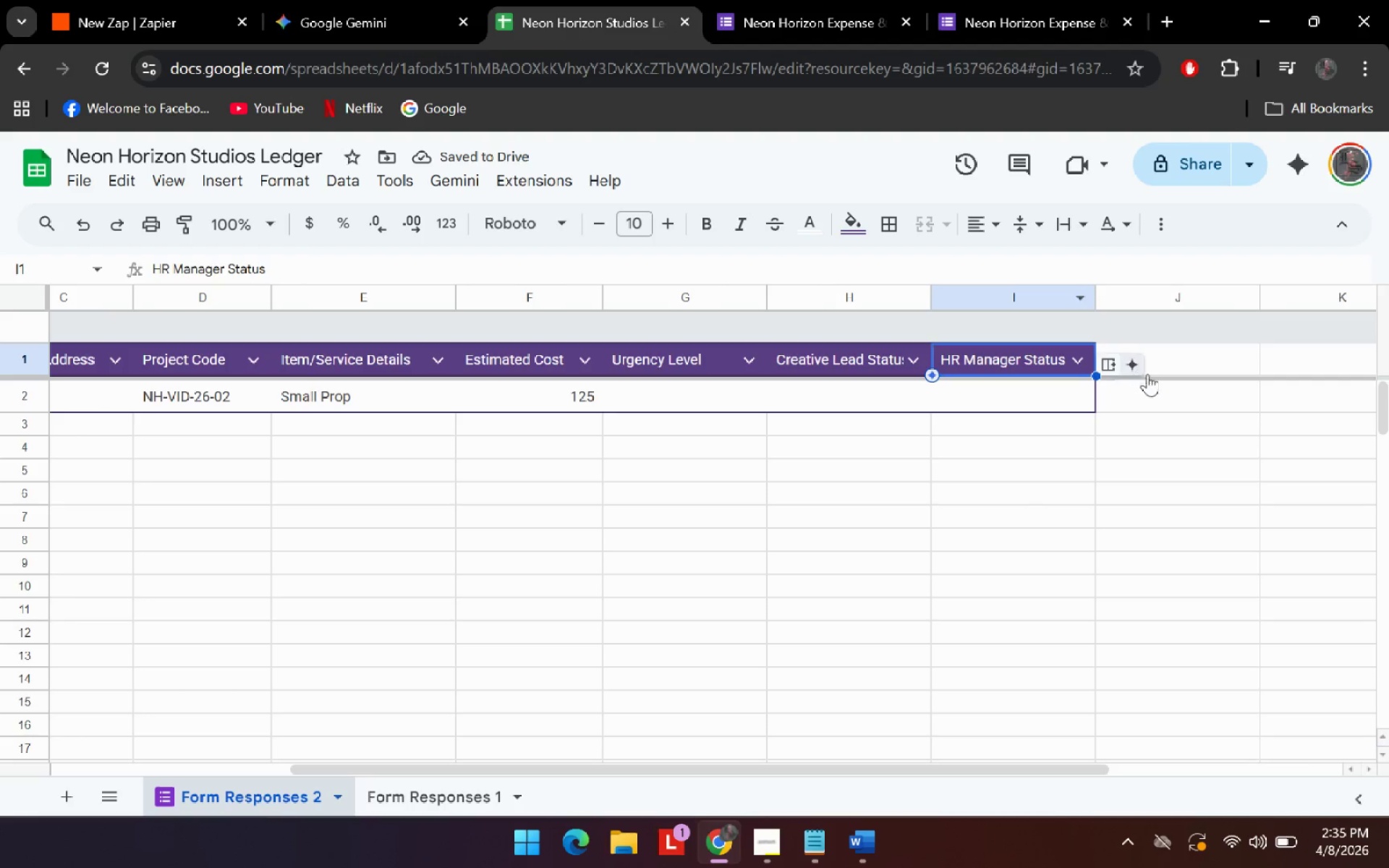 
left_click([1205, 365])
 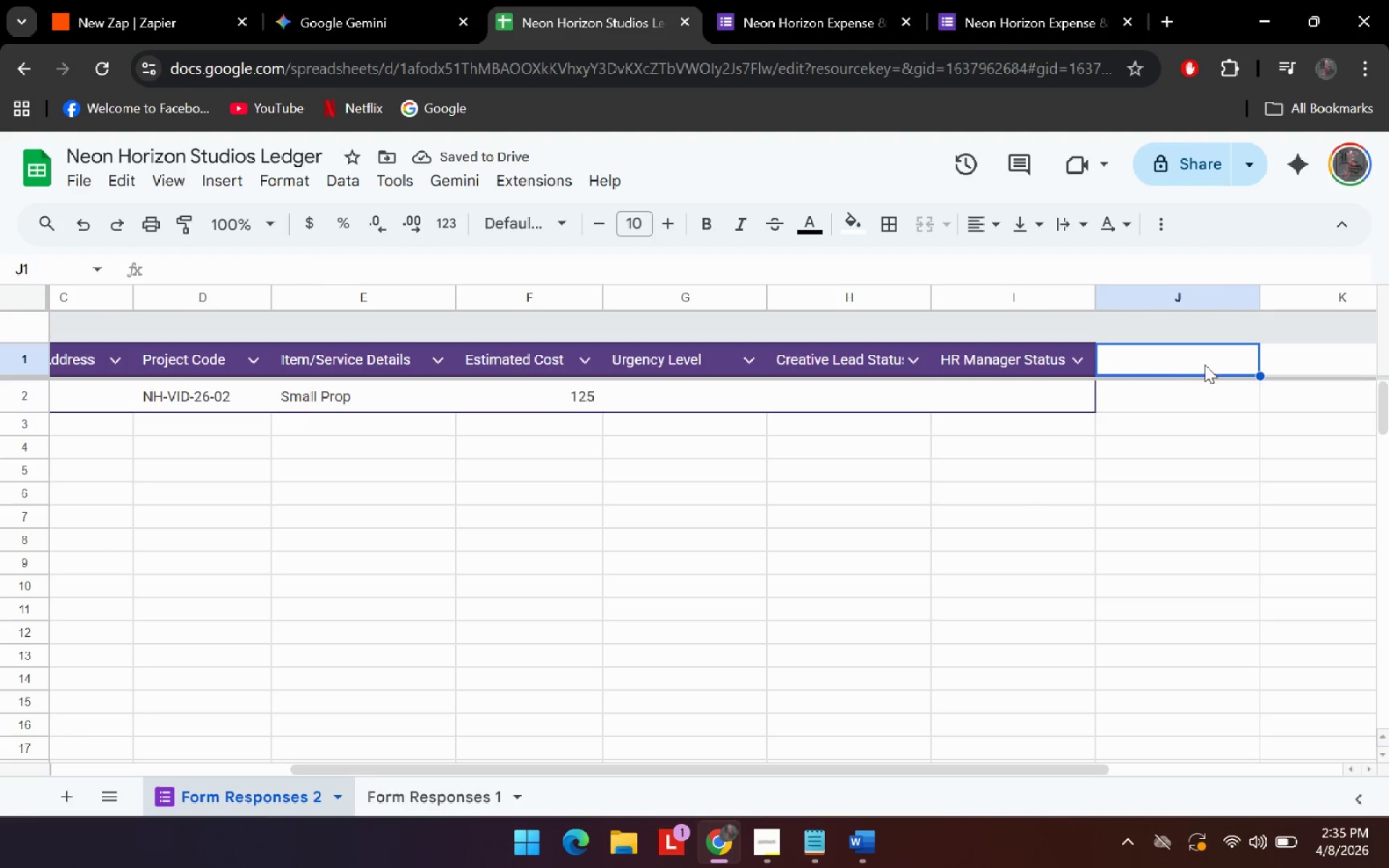 
key(Control+V)
 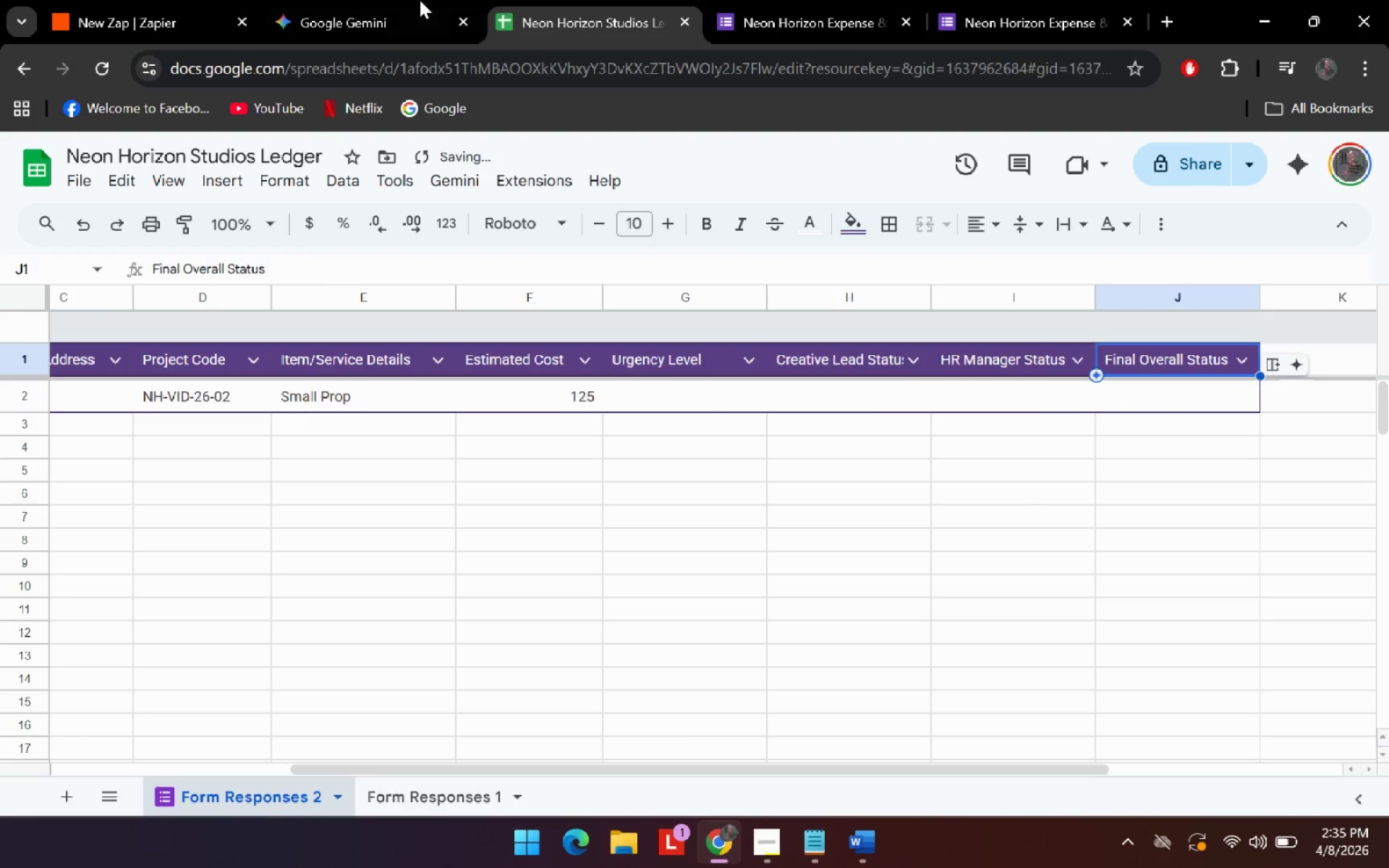 
left_click([368, 0])
 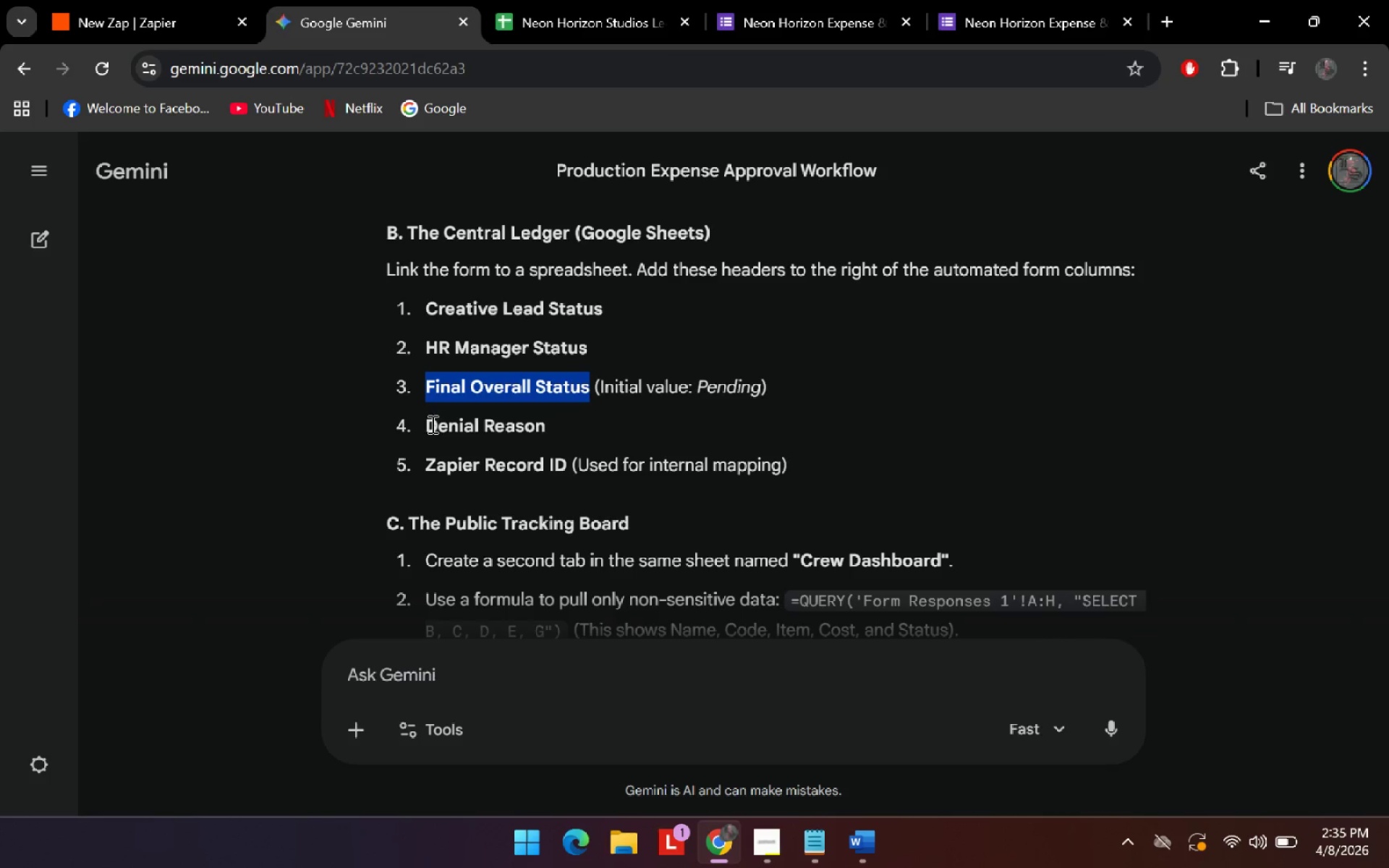 
left_click_drag(start_coordinate=[426, 425], to_coordinate=[572, 426])
 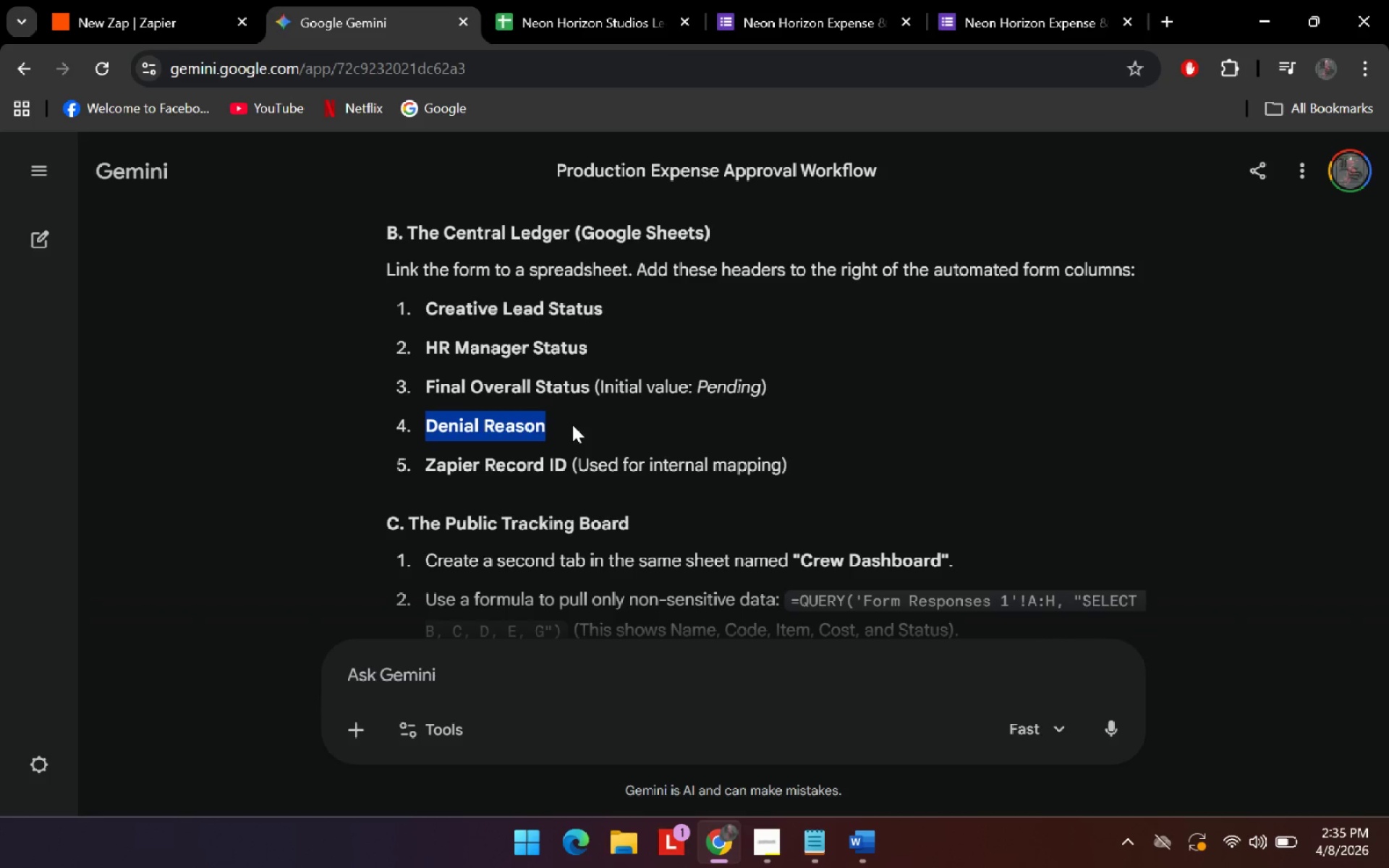 
key(Control+ControlLeft)
 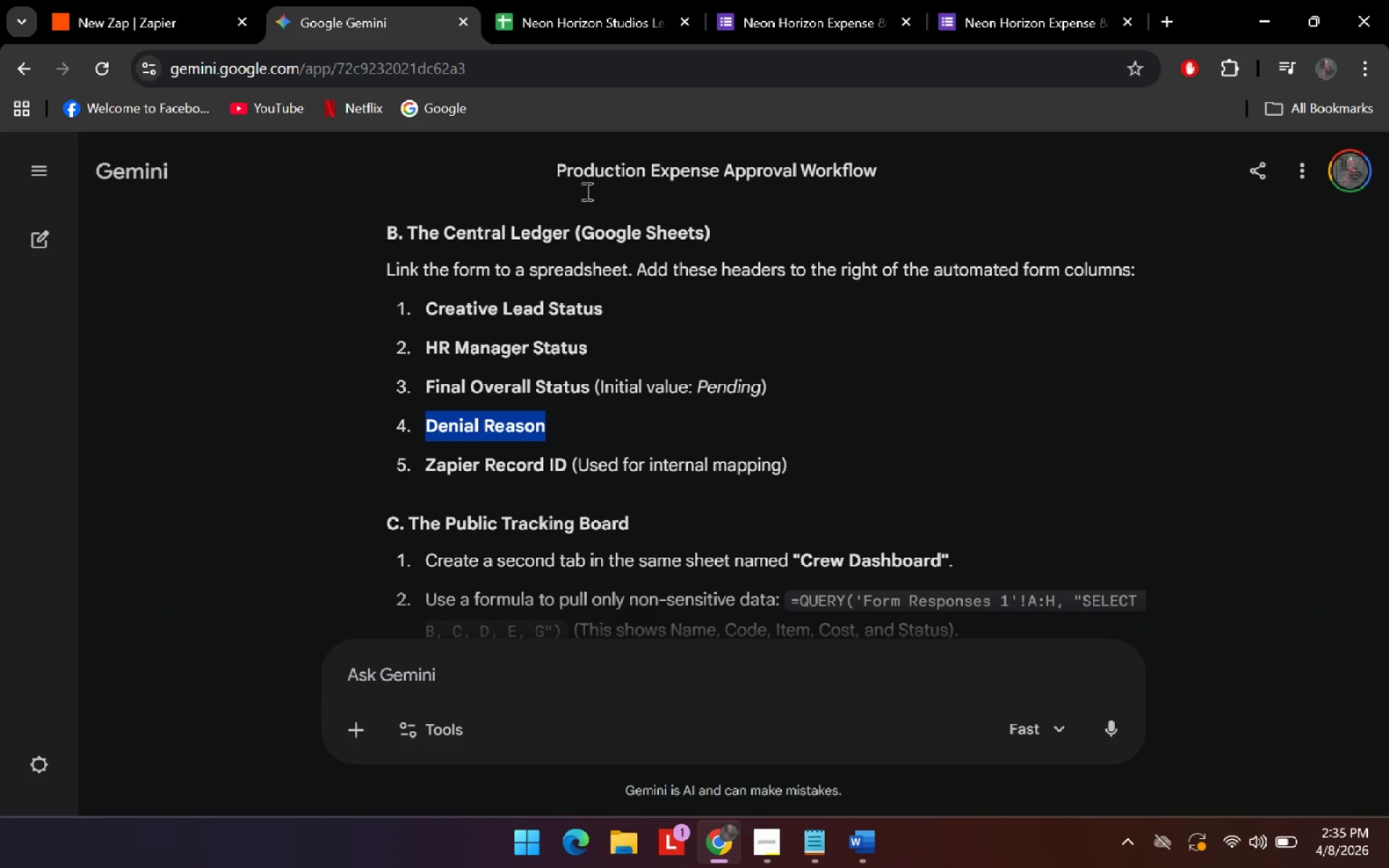 
key(Control+C)
 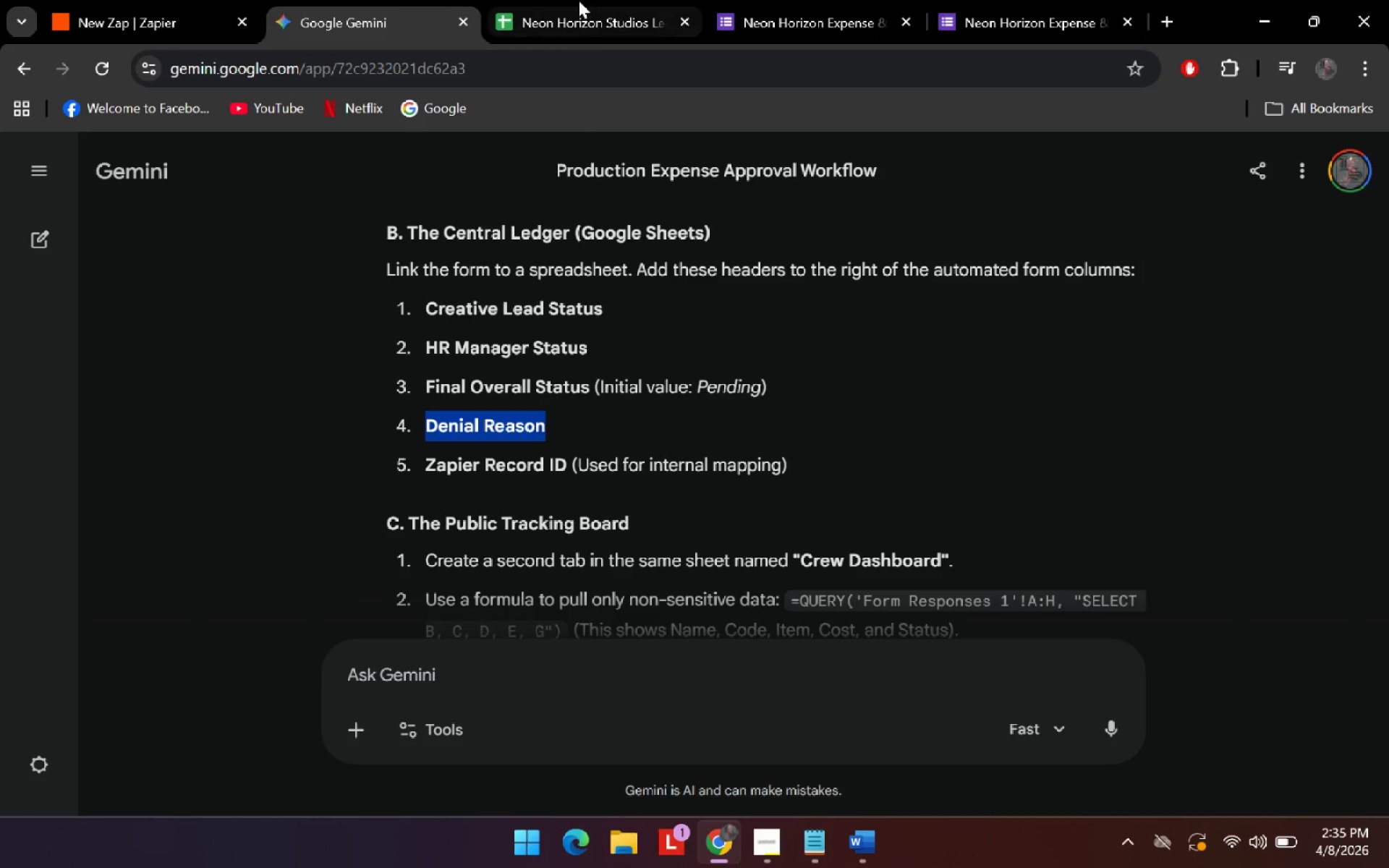 
left_click([578, 0])
 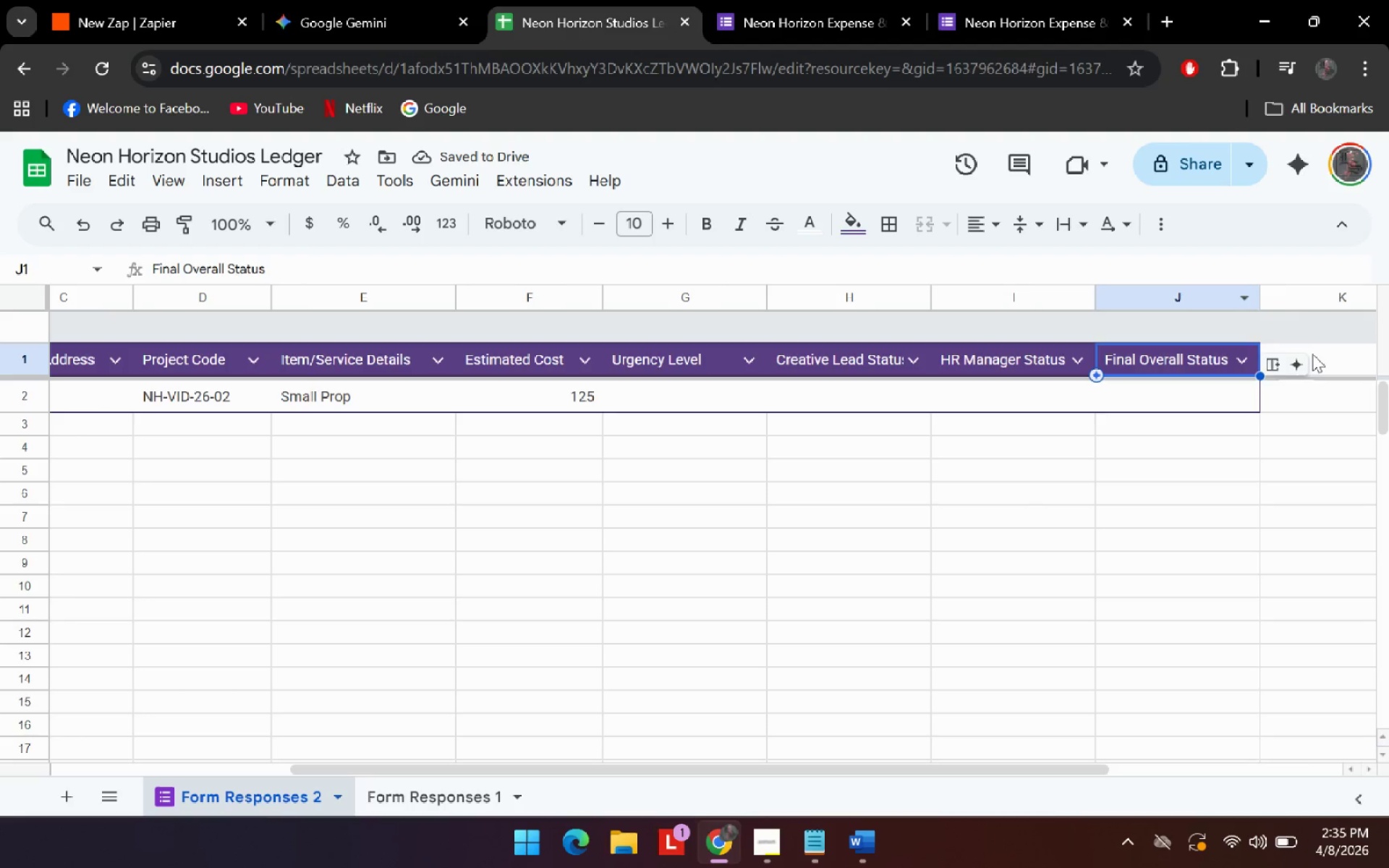 
left_click([1315, 354])
 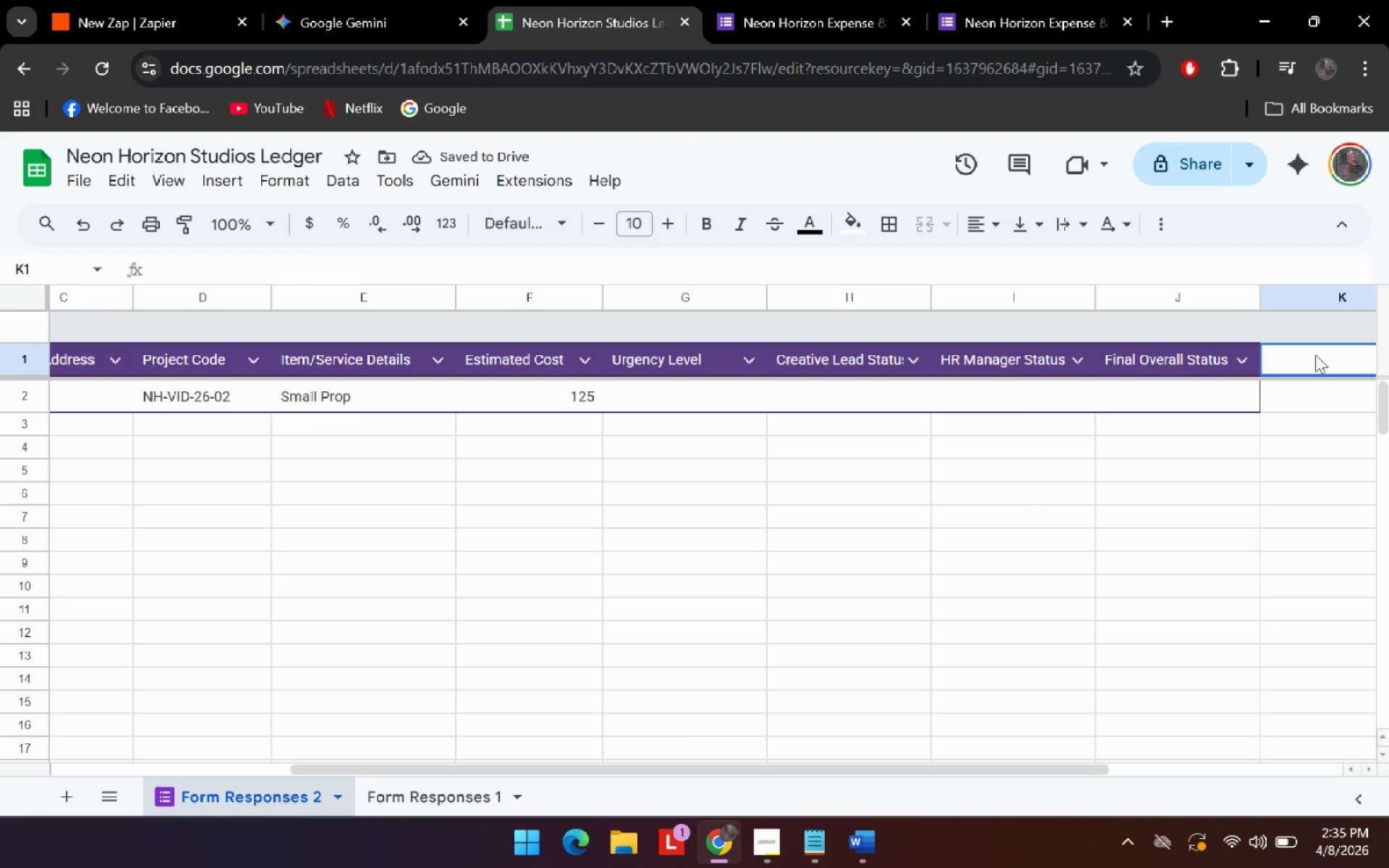 
key(Control+ControlLeft)
 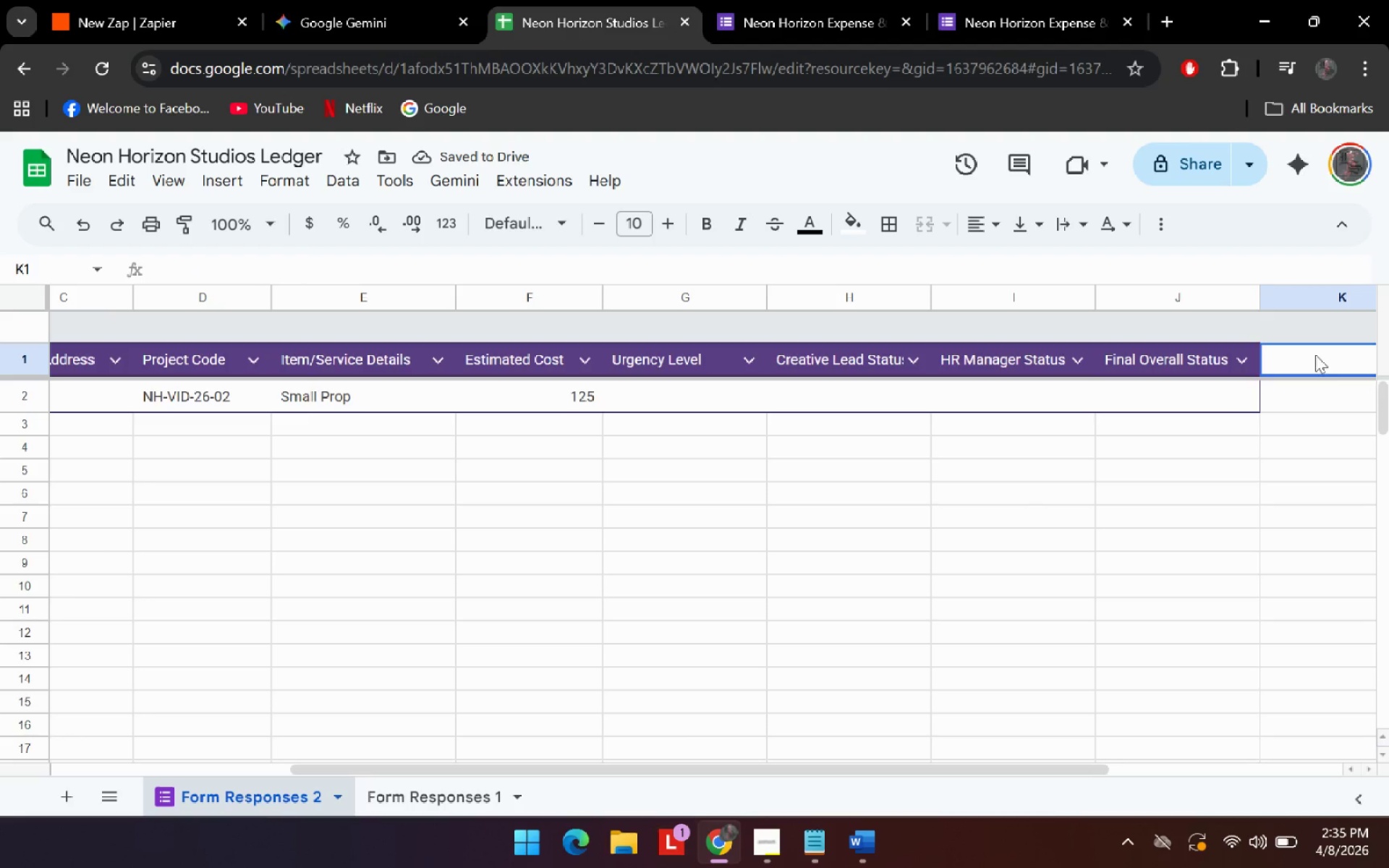 
key(Control+V)
 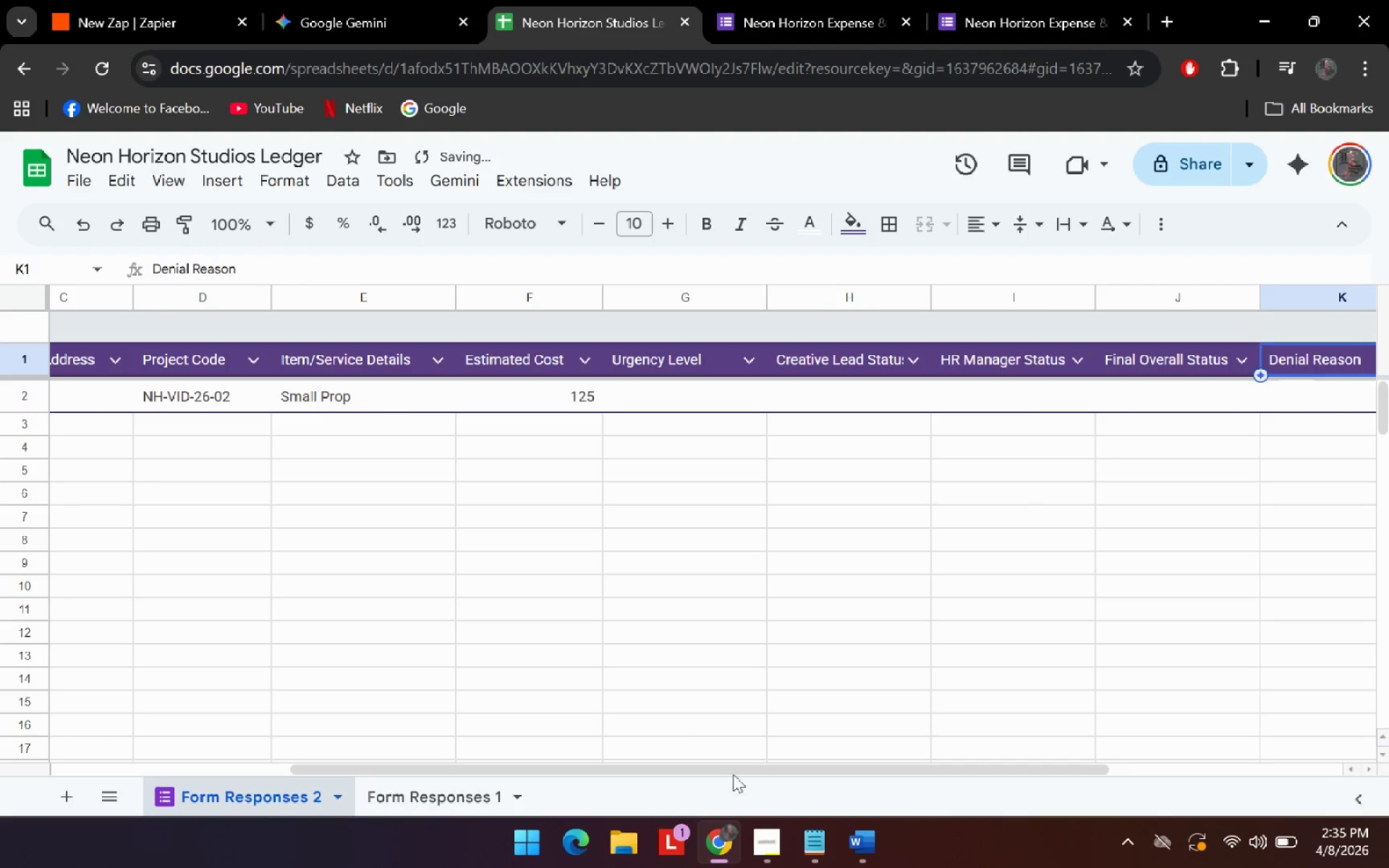 
left_click_drag(start_coordinate=[736, 770], to_coordinate=[990, 770])
 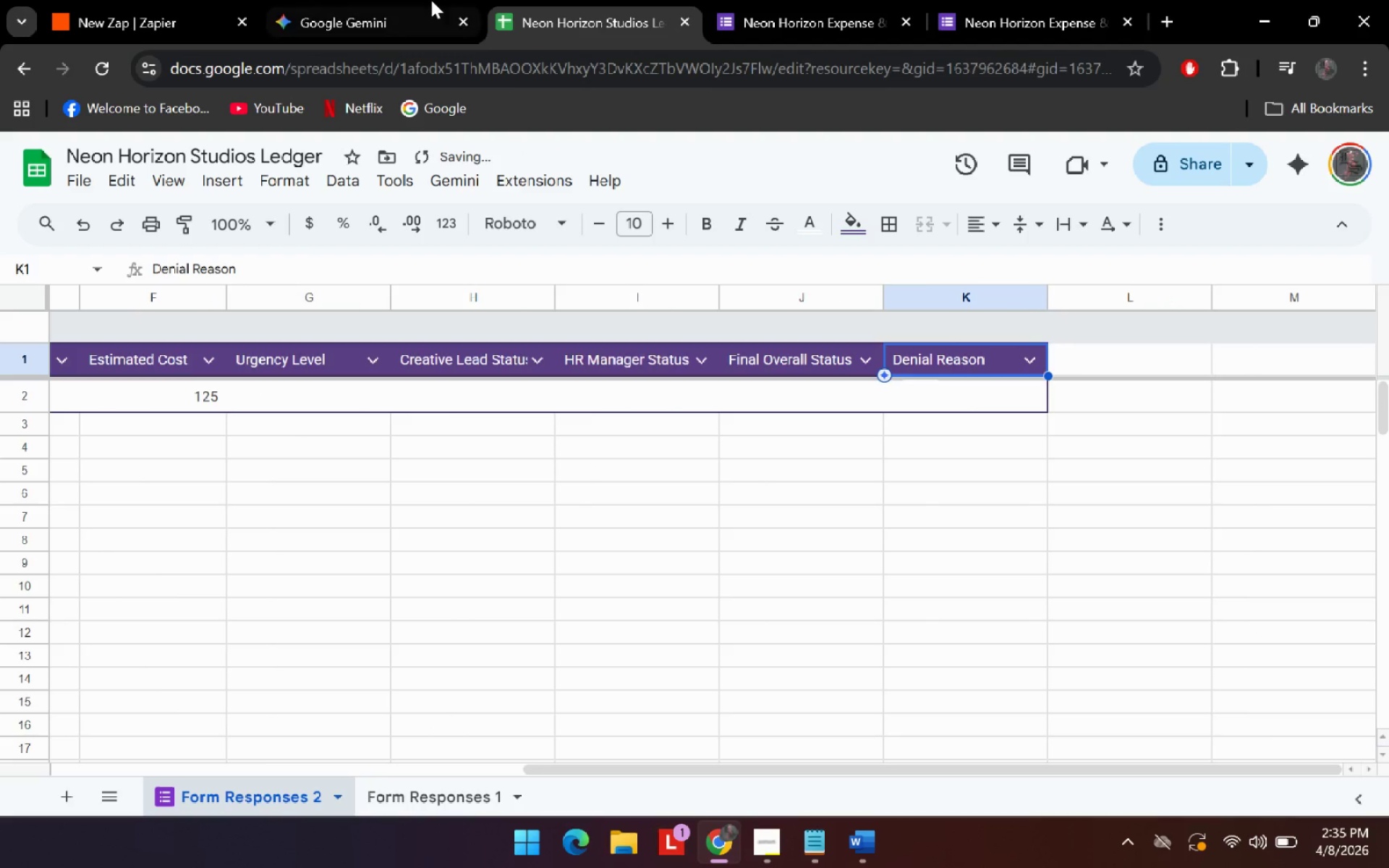 
left_click([388, 0])
 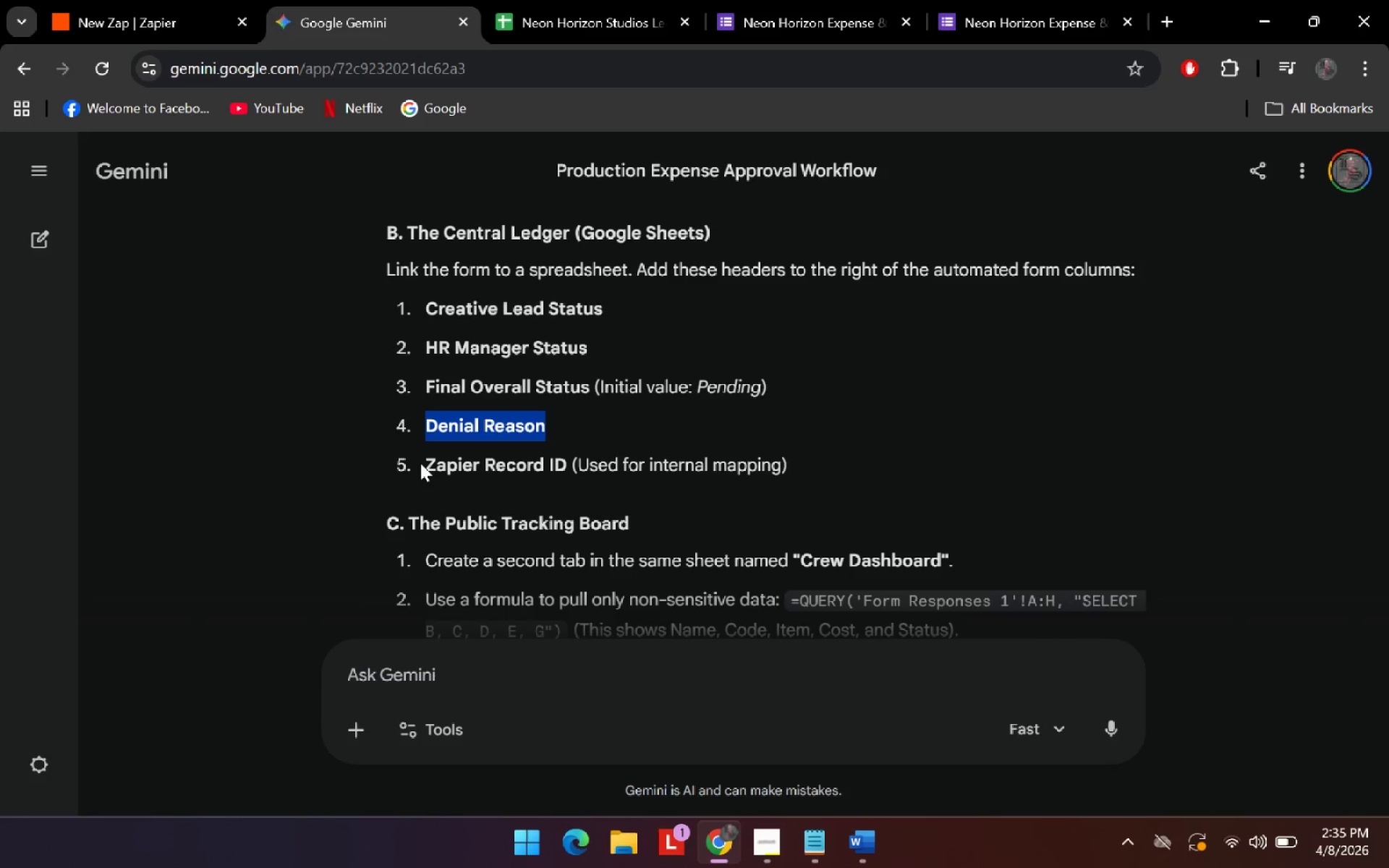 
left_click_drag(start_coordinate=[420, 463], to_coordinate=[569, 472])
 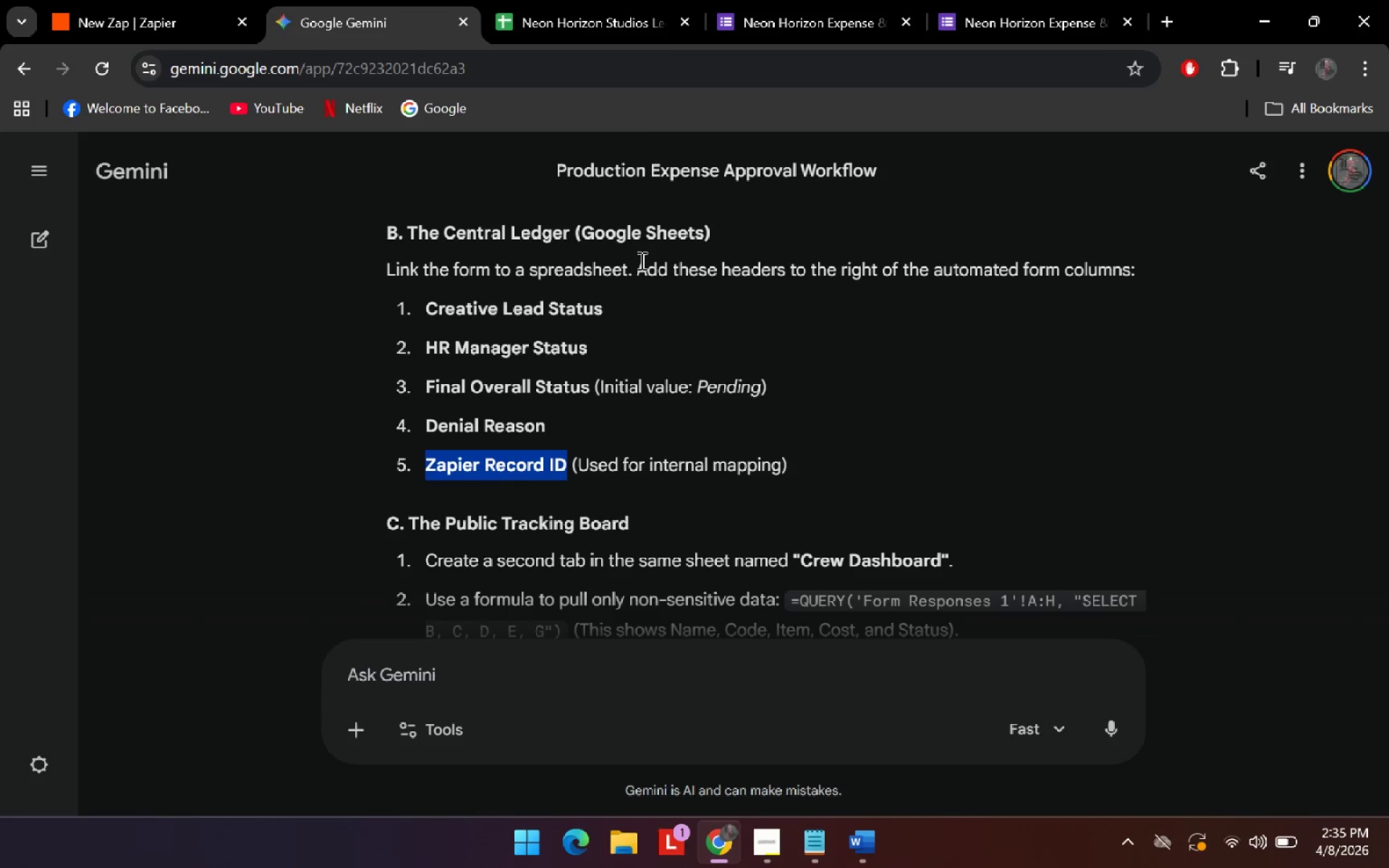 
key(Control+C)
 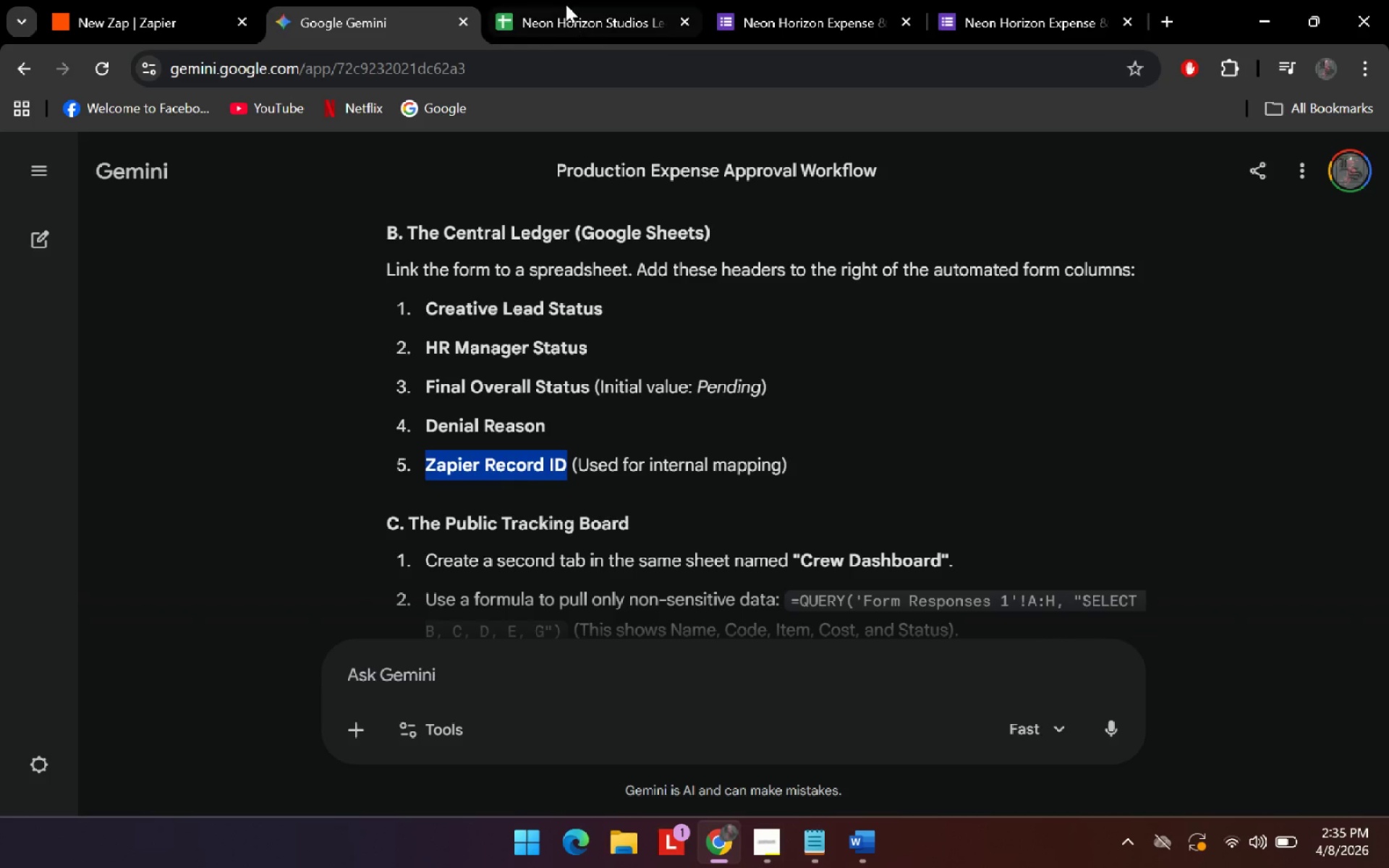 
key(Control+C)
 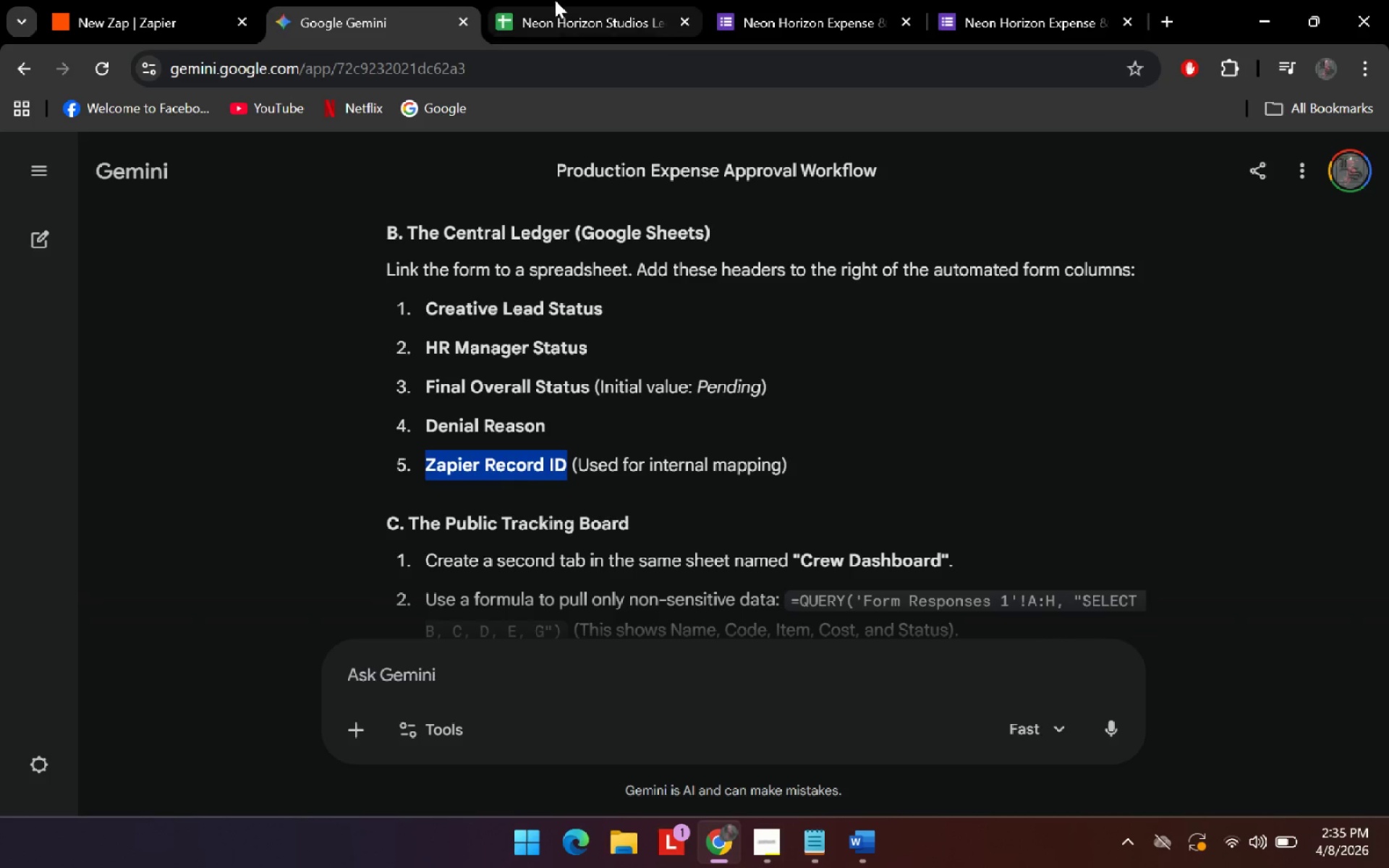 
left_click([555, 0])
 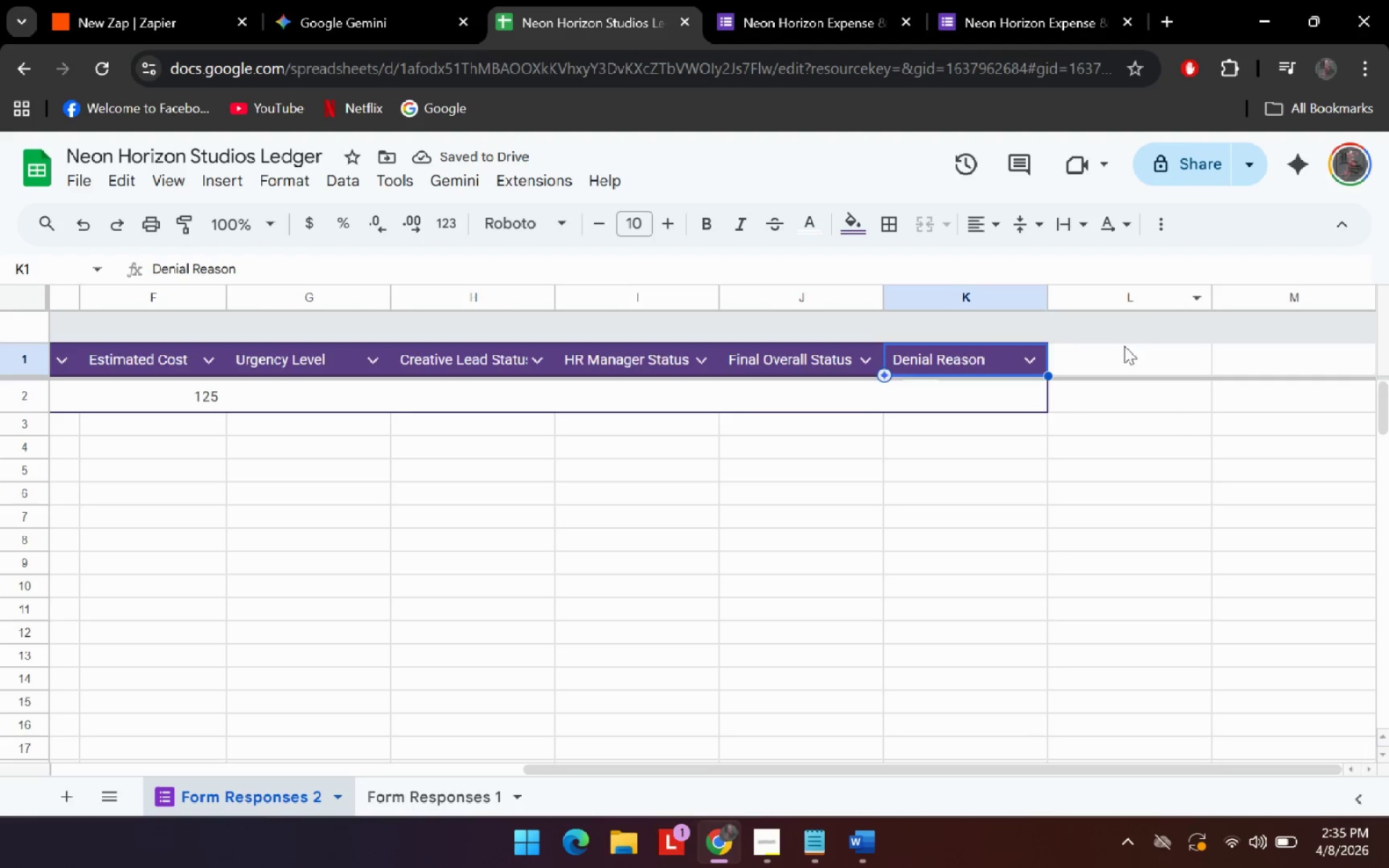 
left_click([1111, 363])
 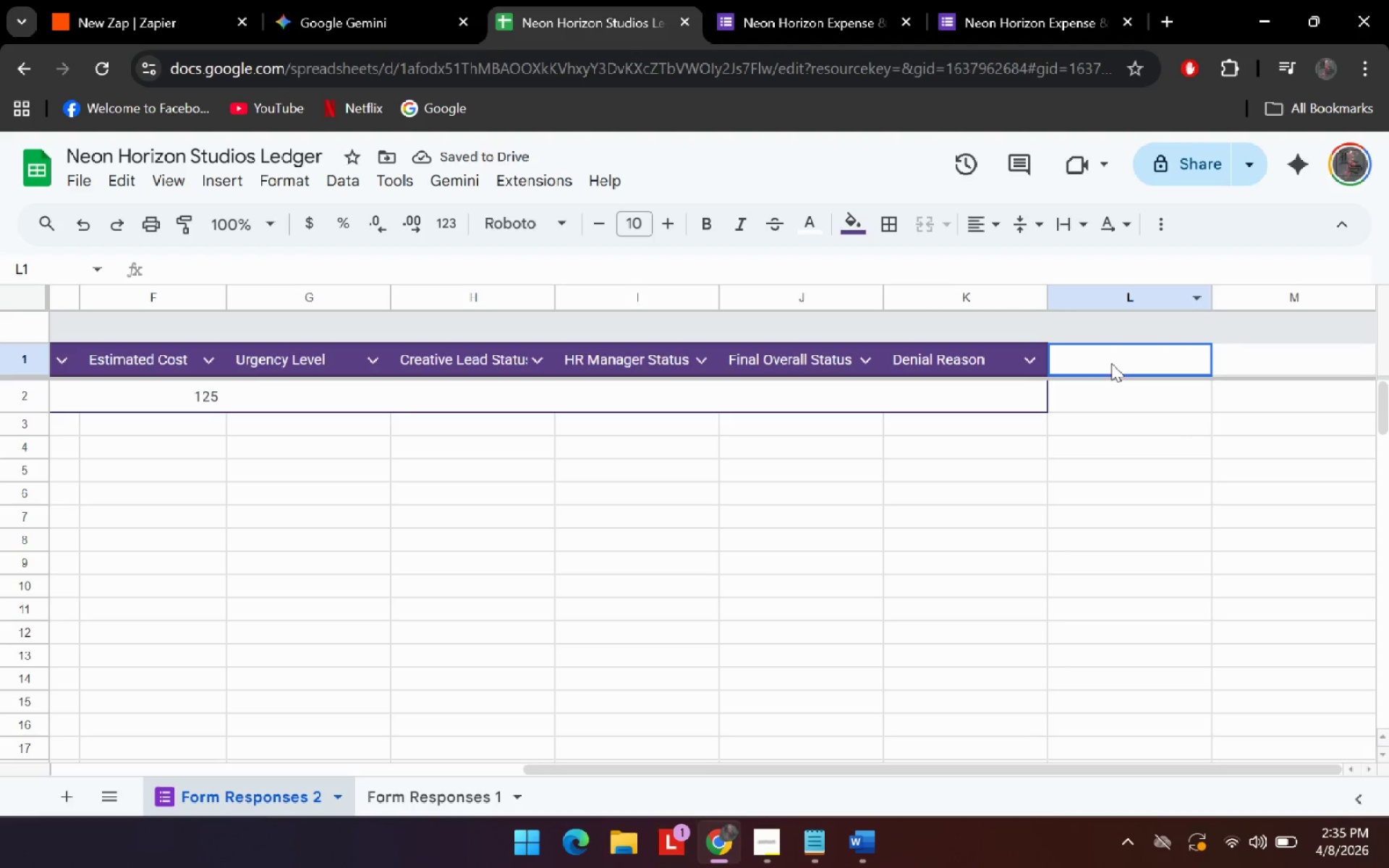 
key(Control+ControlLeft)
 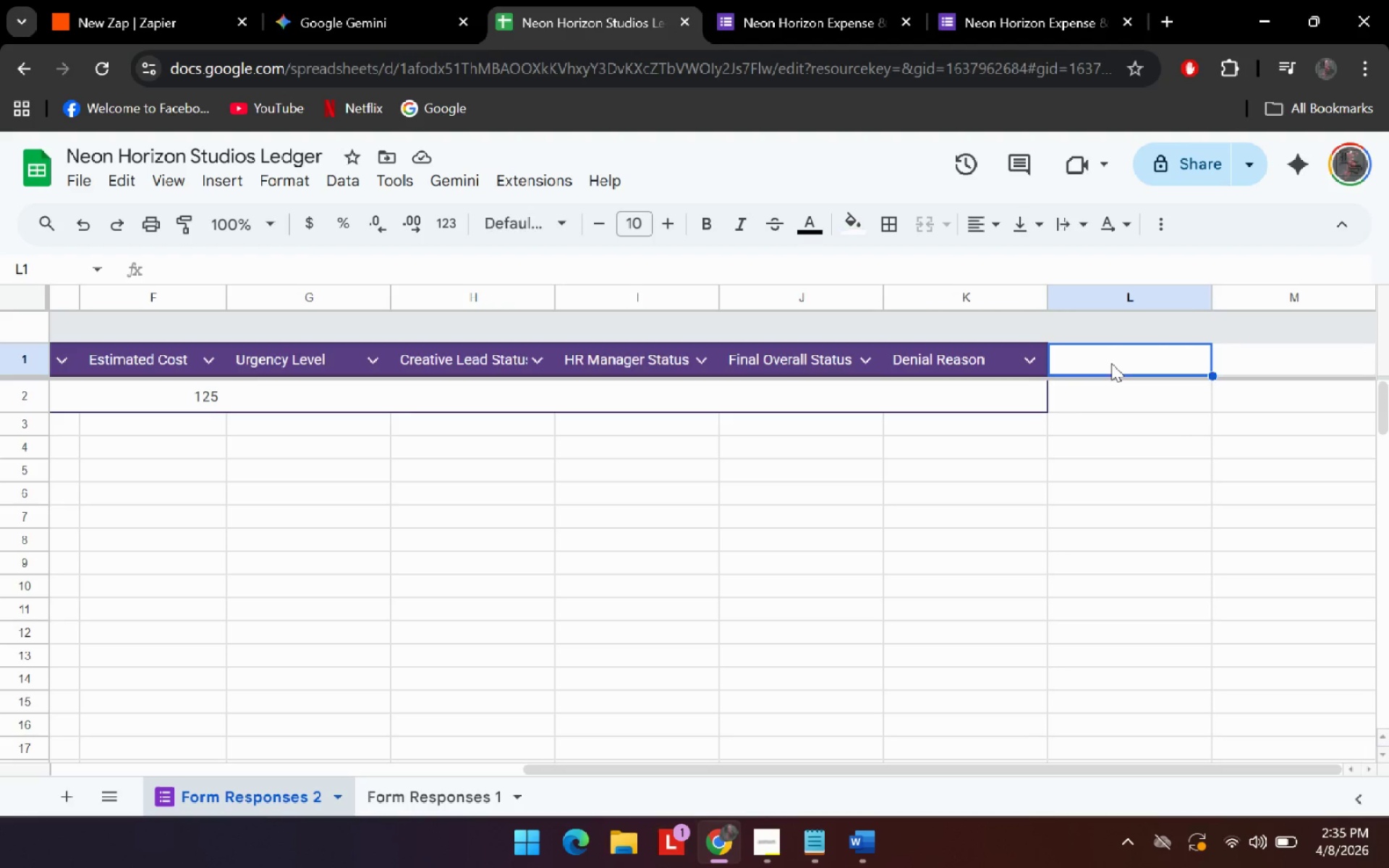 
key(Control+V)
 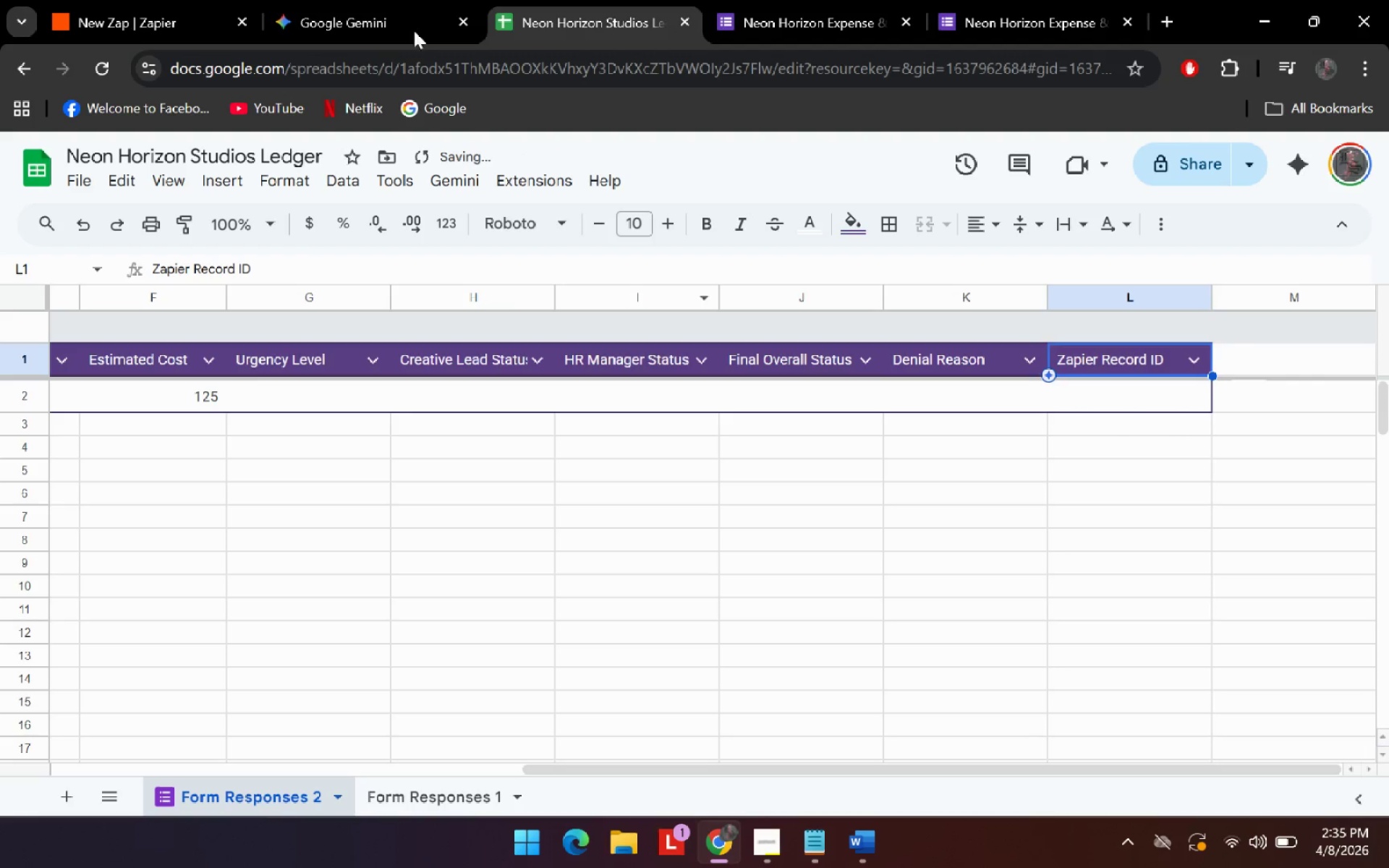 
left_click([336, 0])
 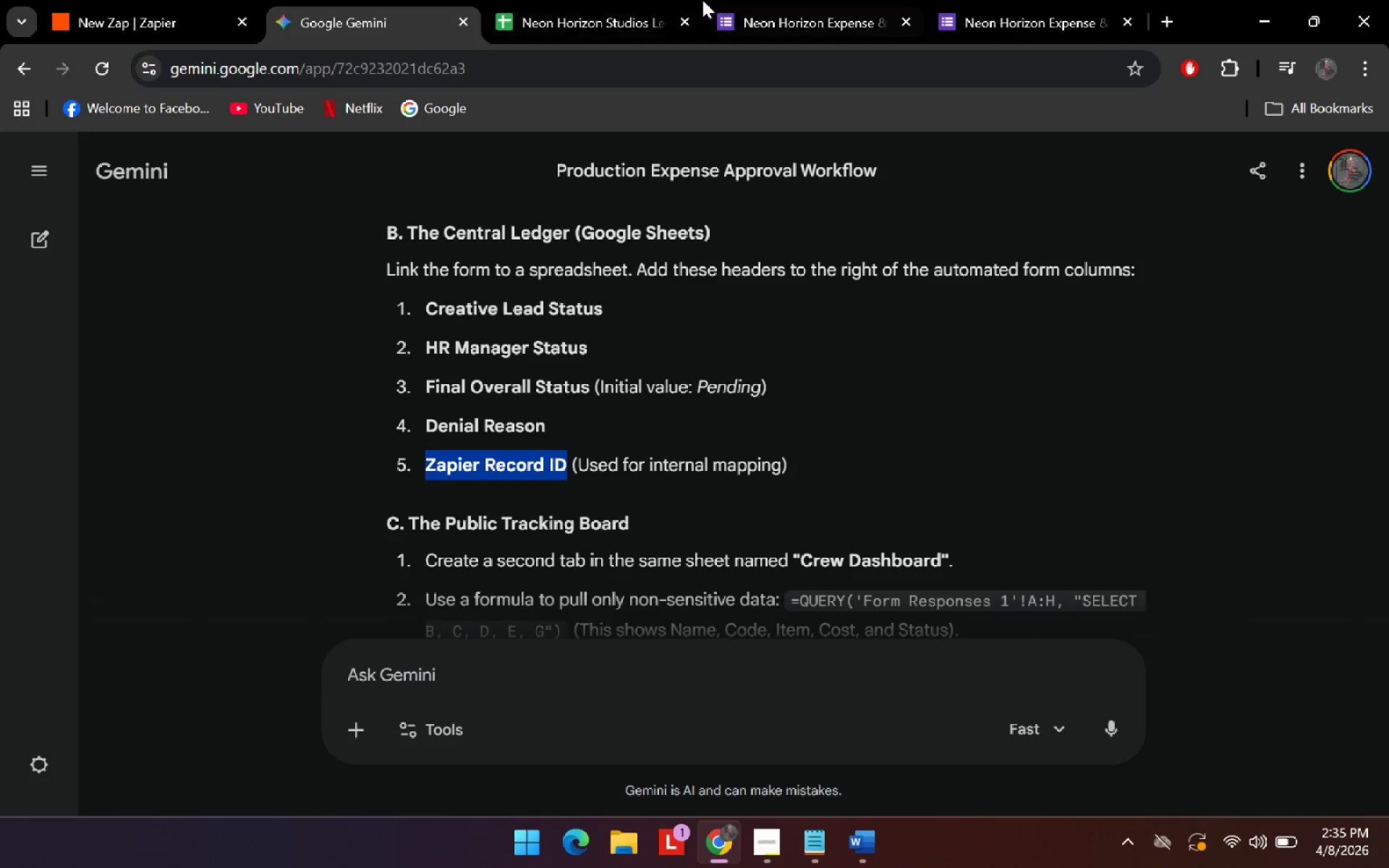 
left_click([575, 0])
 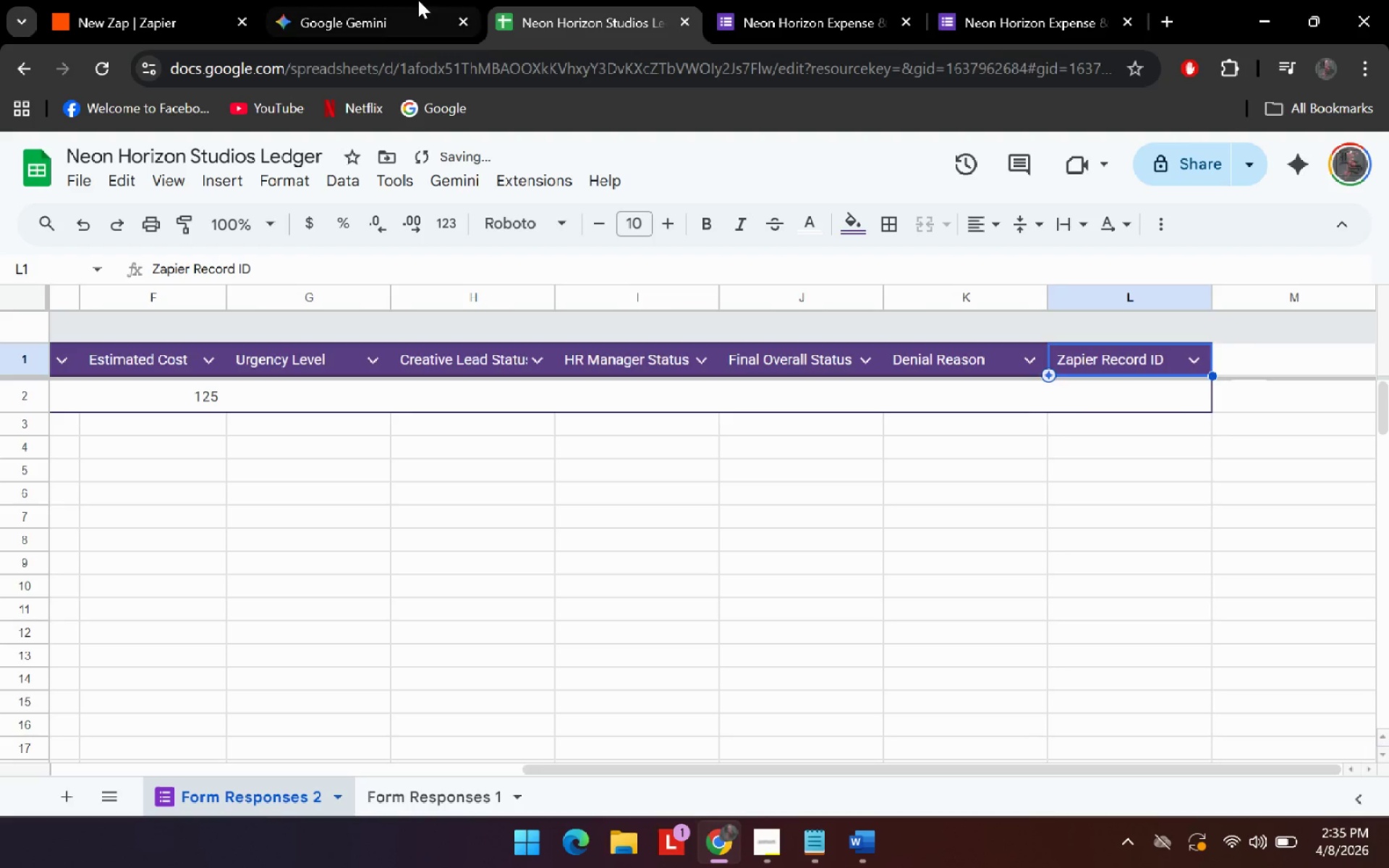 
left_click([418, 0])
 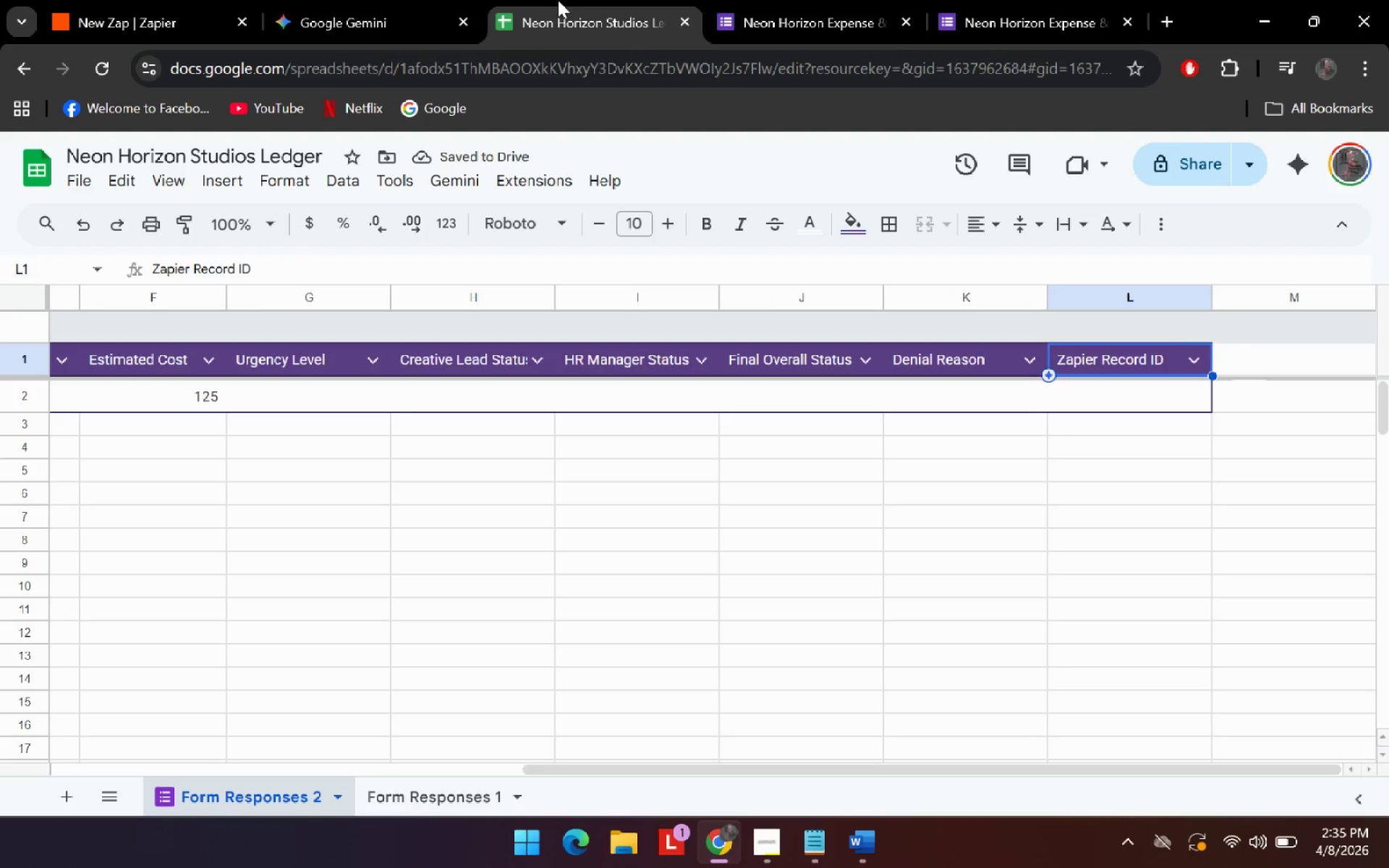 
double_click([409, 0])
 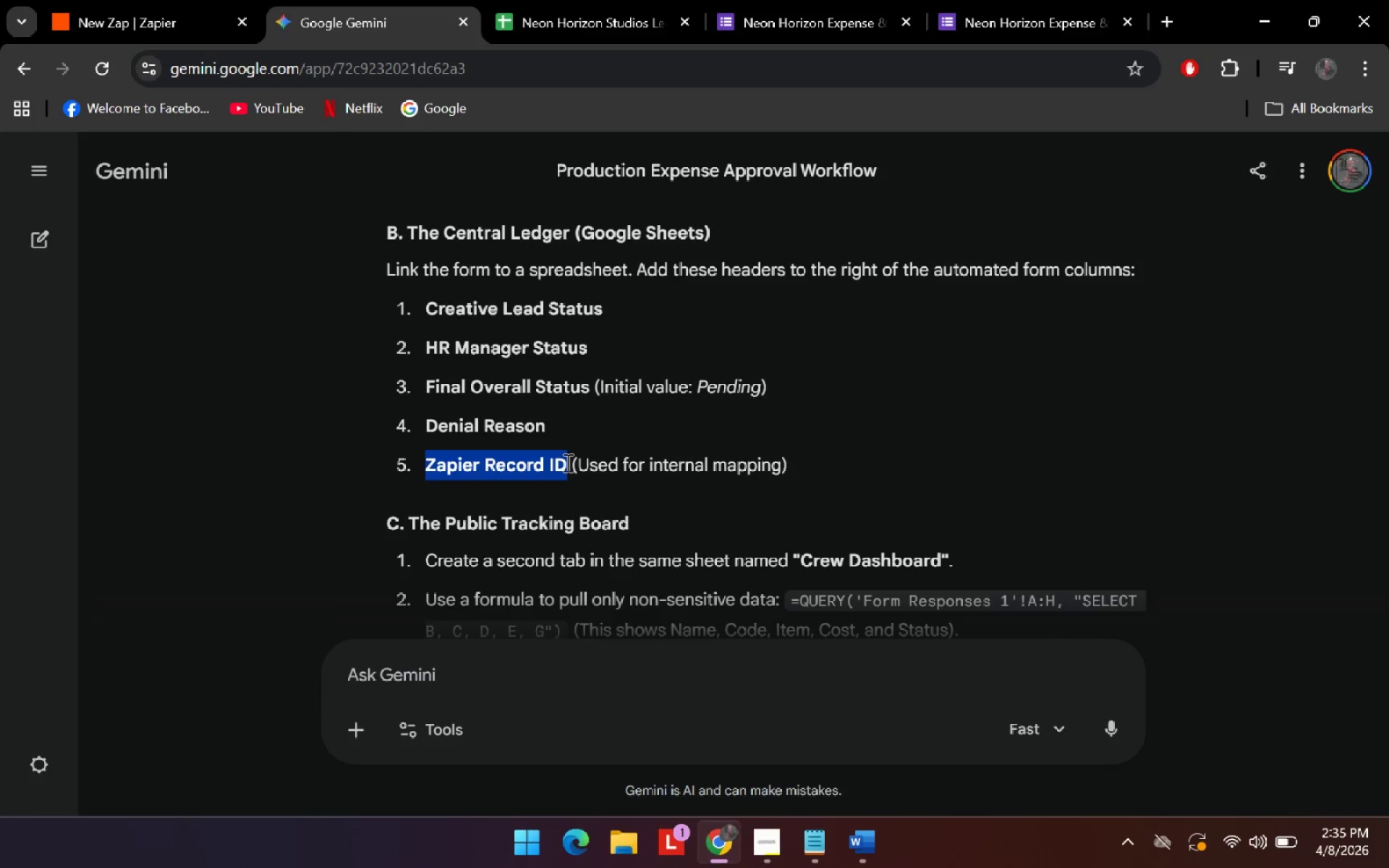 
left_click([549, 384])
 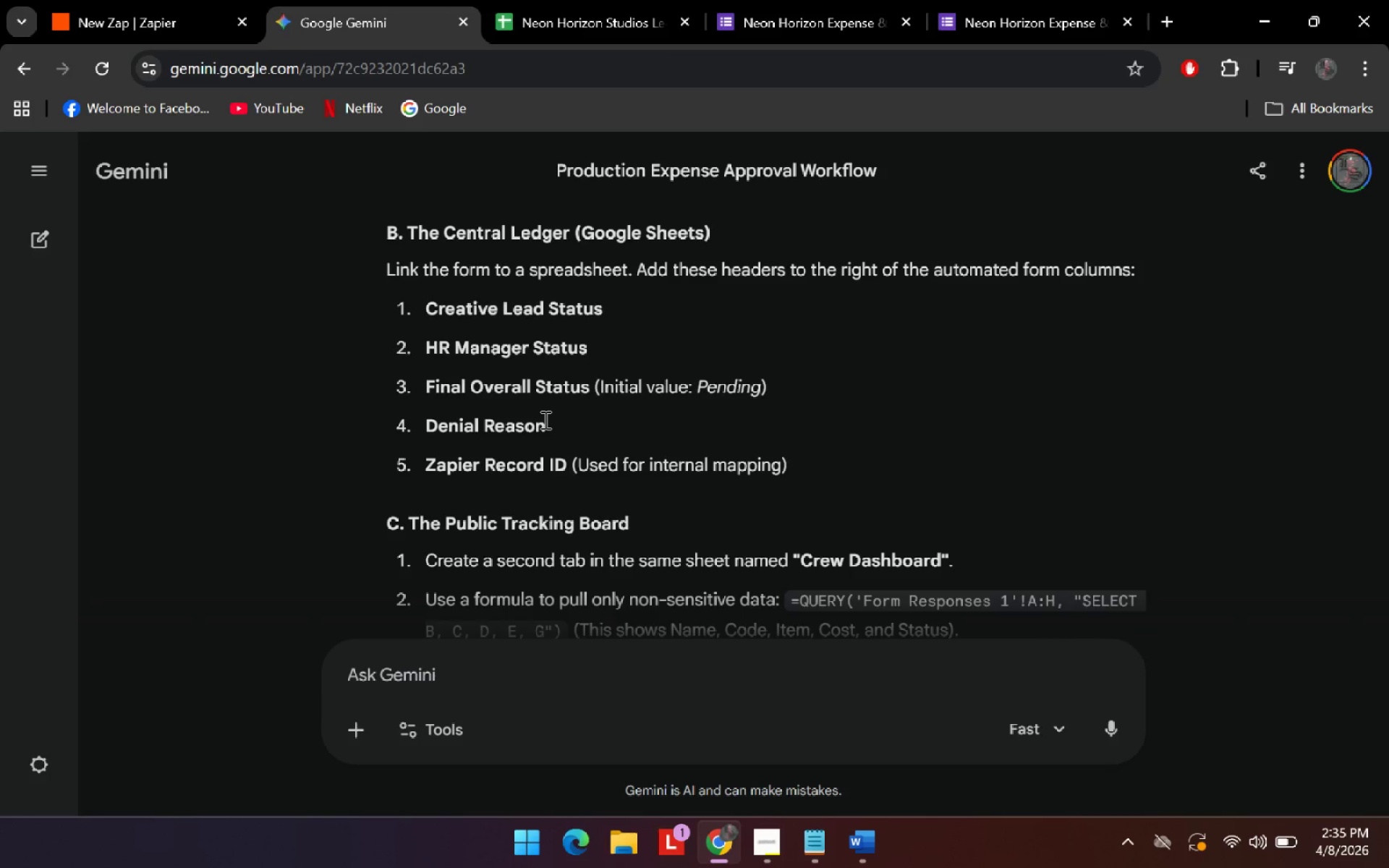 
scroll: coordinate [544, 420], scroll_direction: up, amount: 2.0
 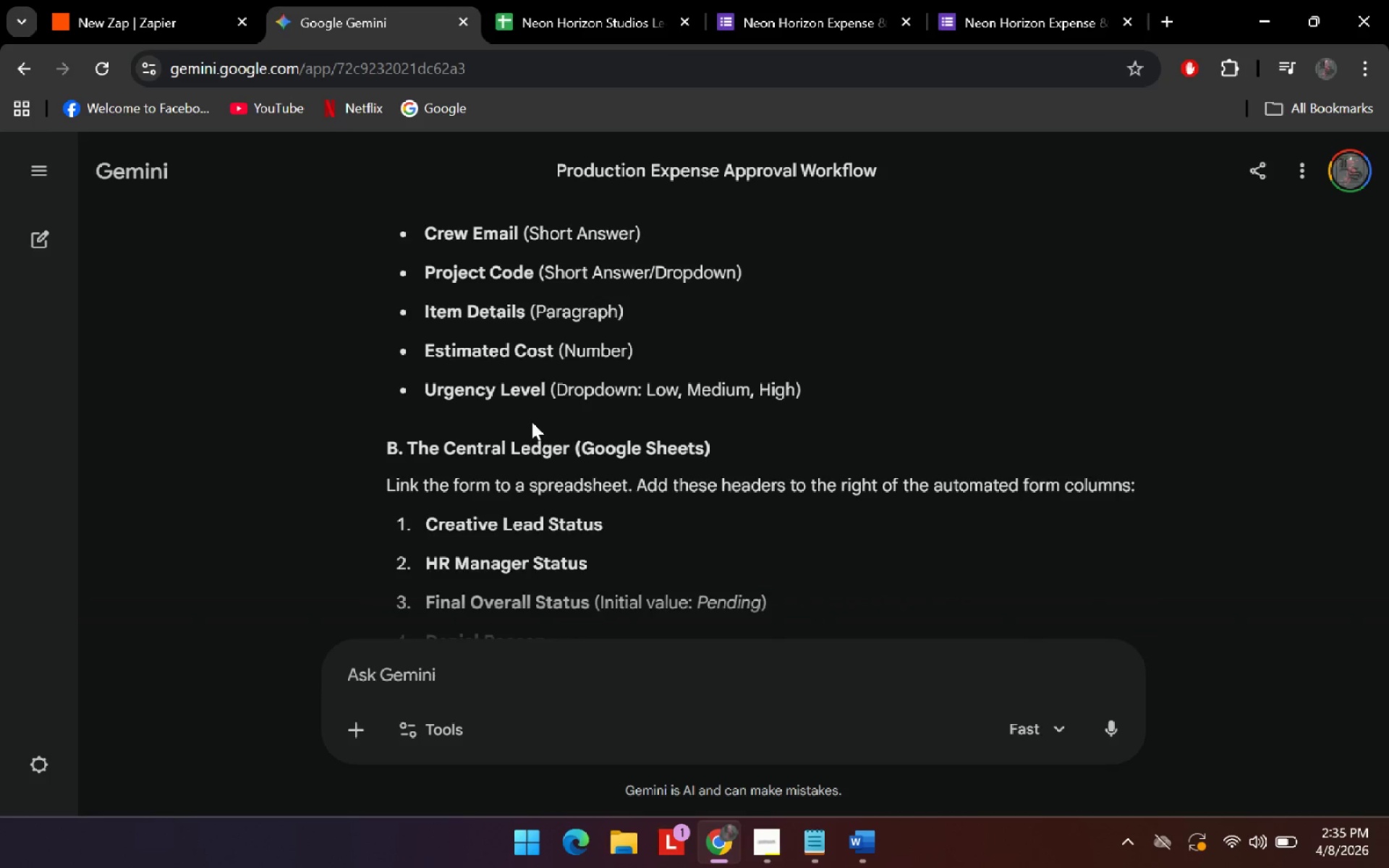 
scroll: coordinate [520, 426], scroll_direction: down, amount: 4.0
 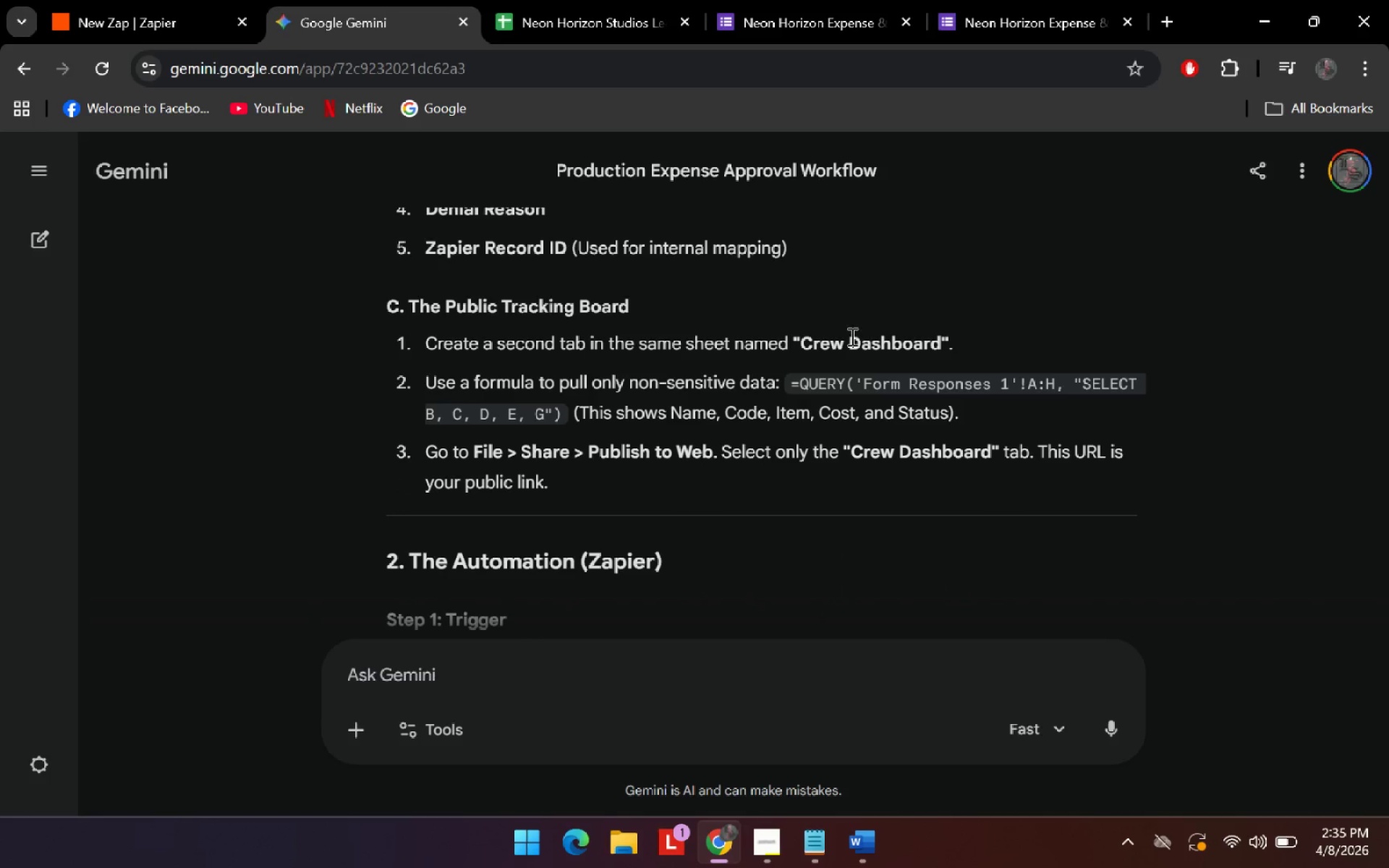 
left_click_drag(start_coordinate=[799, 343], to_coordinate=[940, 354])
 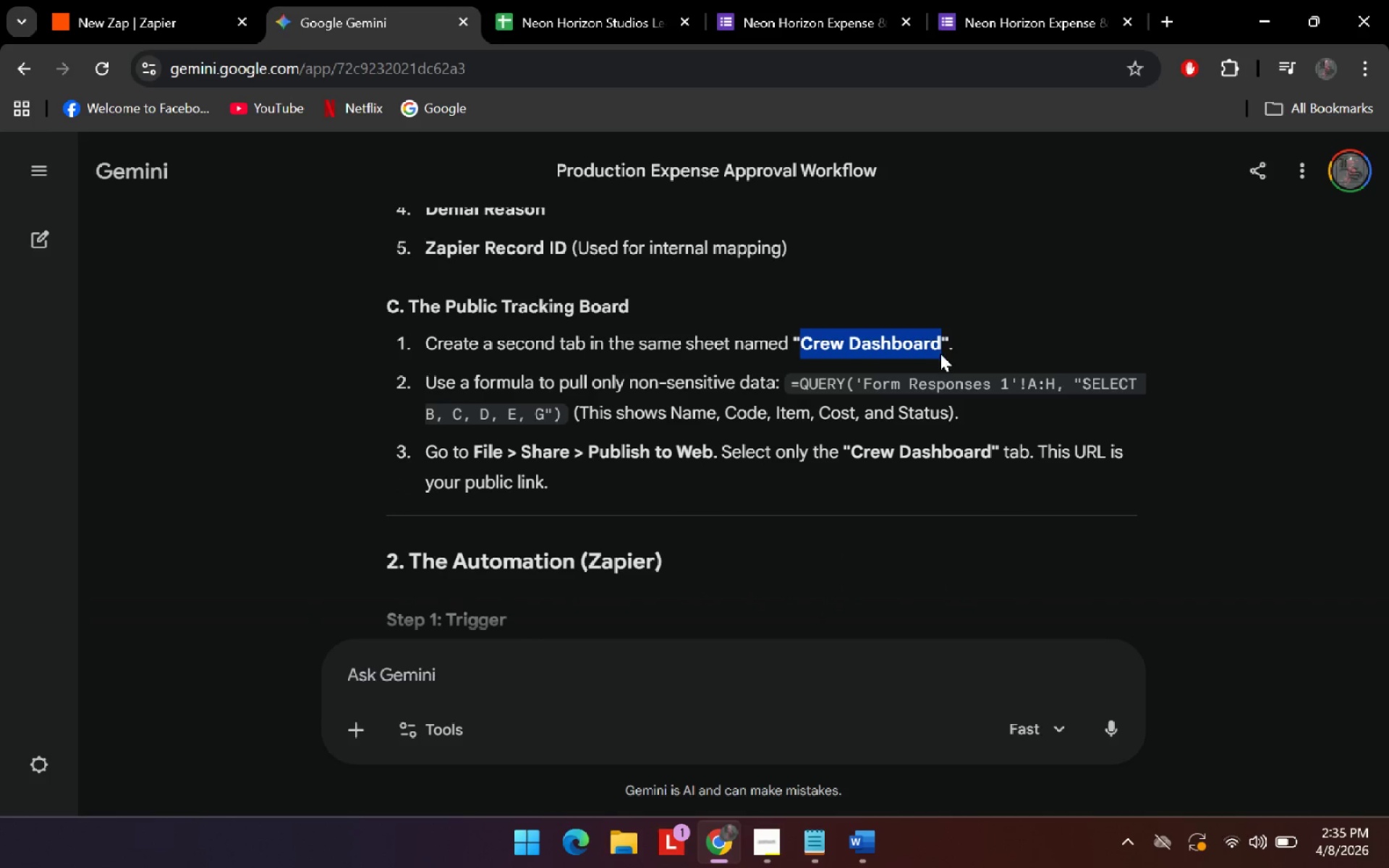 
key(Control+C)
 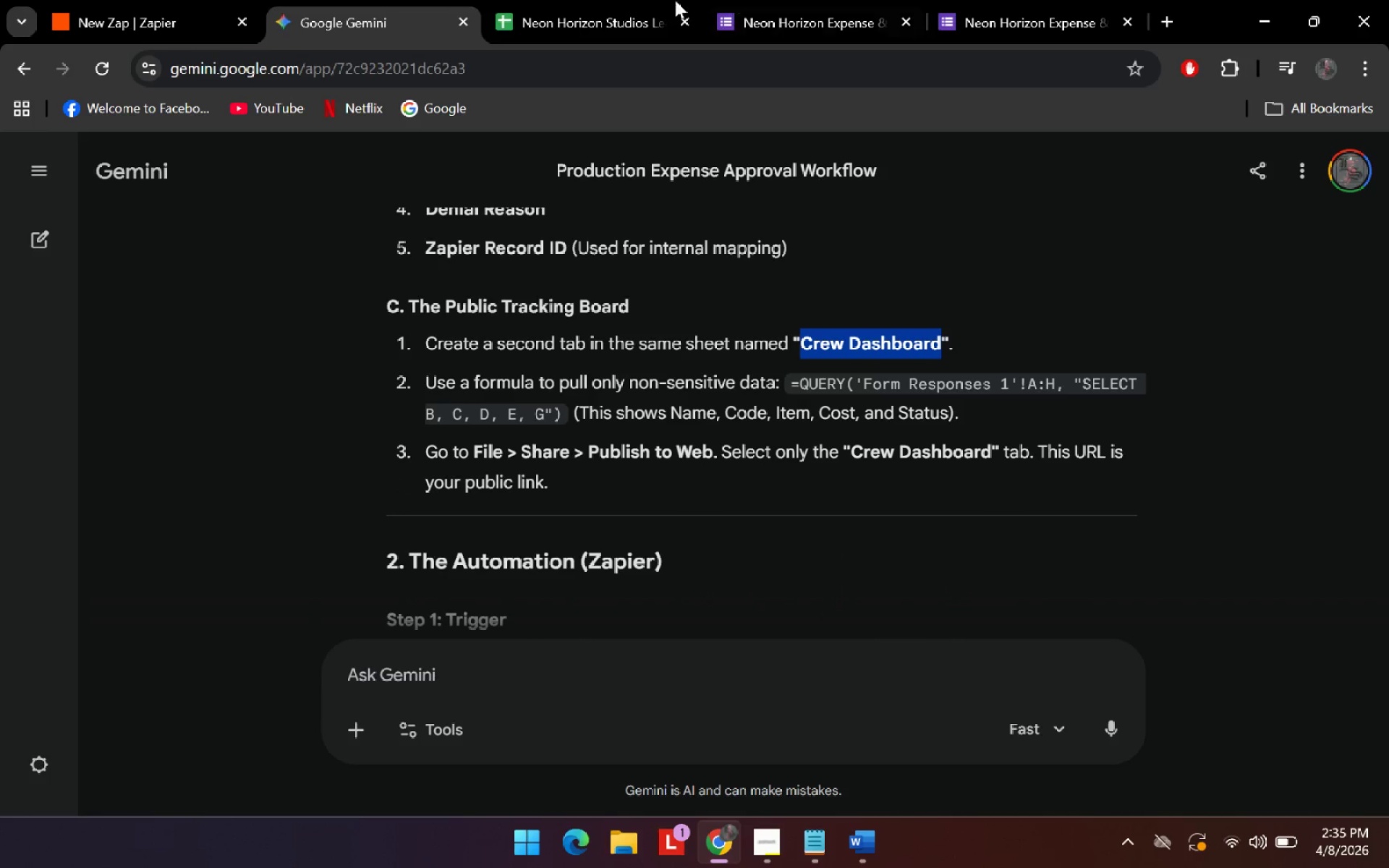 
key(Control+C)
 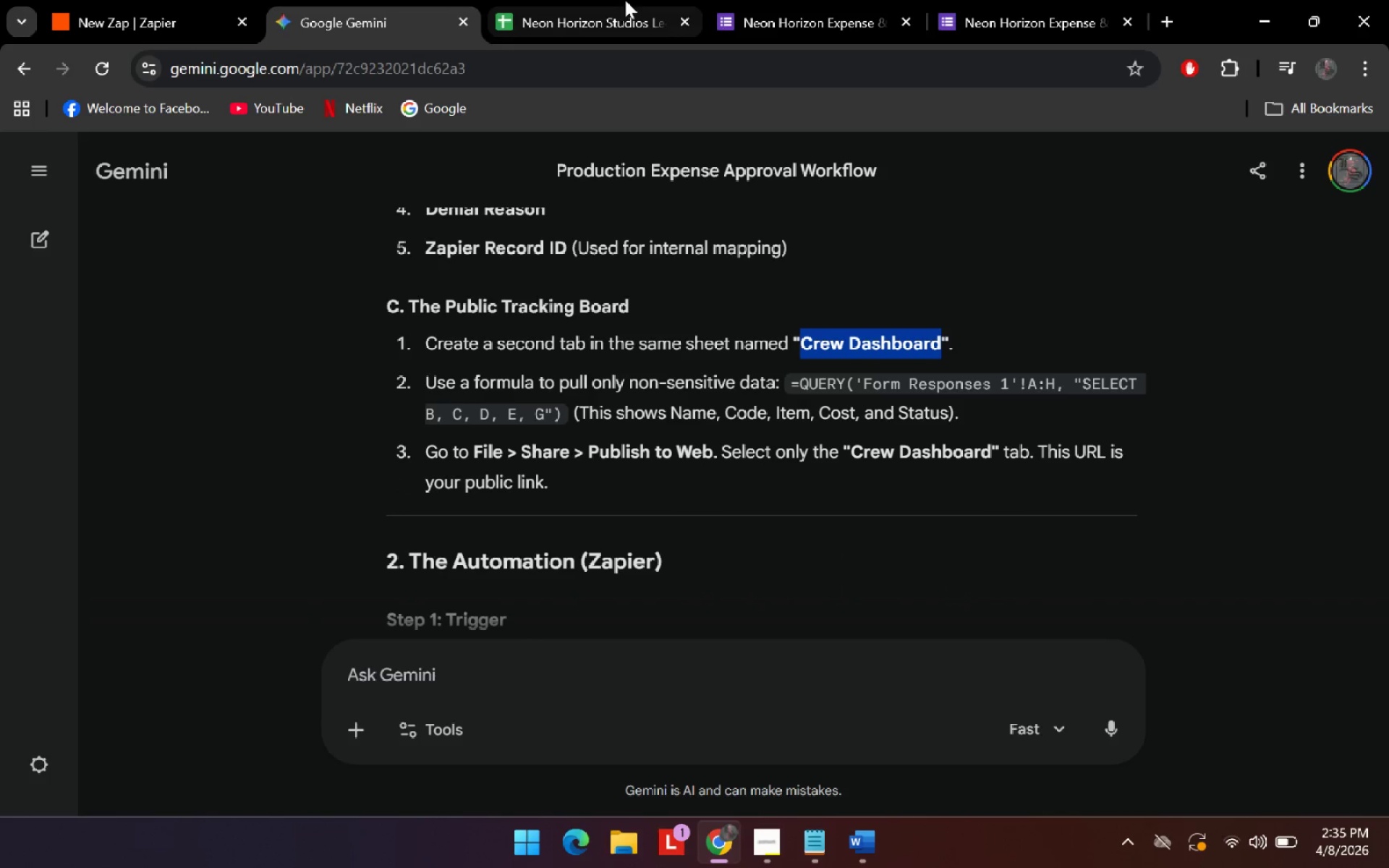 
left_click([625, 0])
 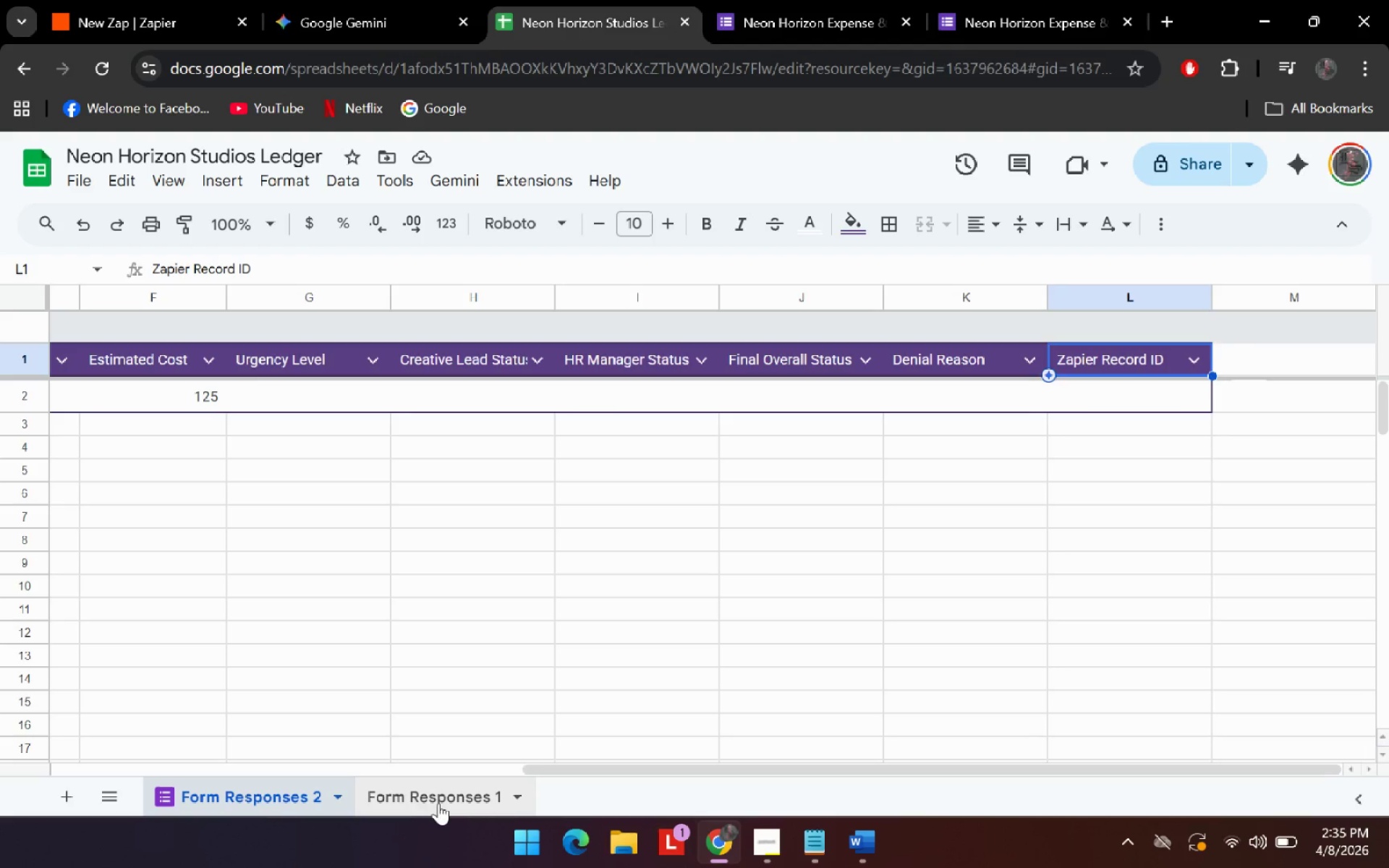 
double_click([421, 788])
 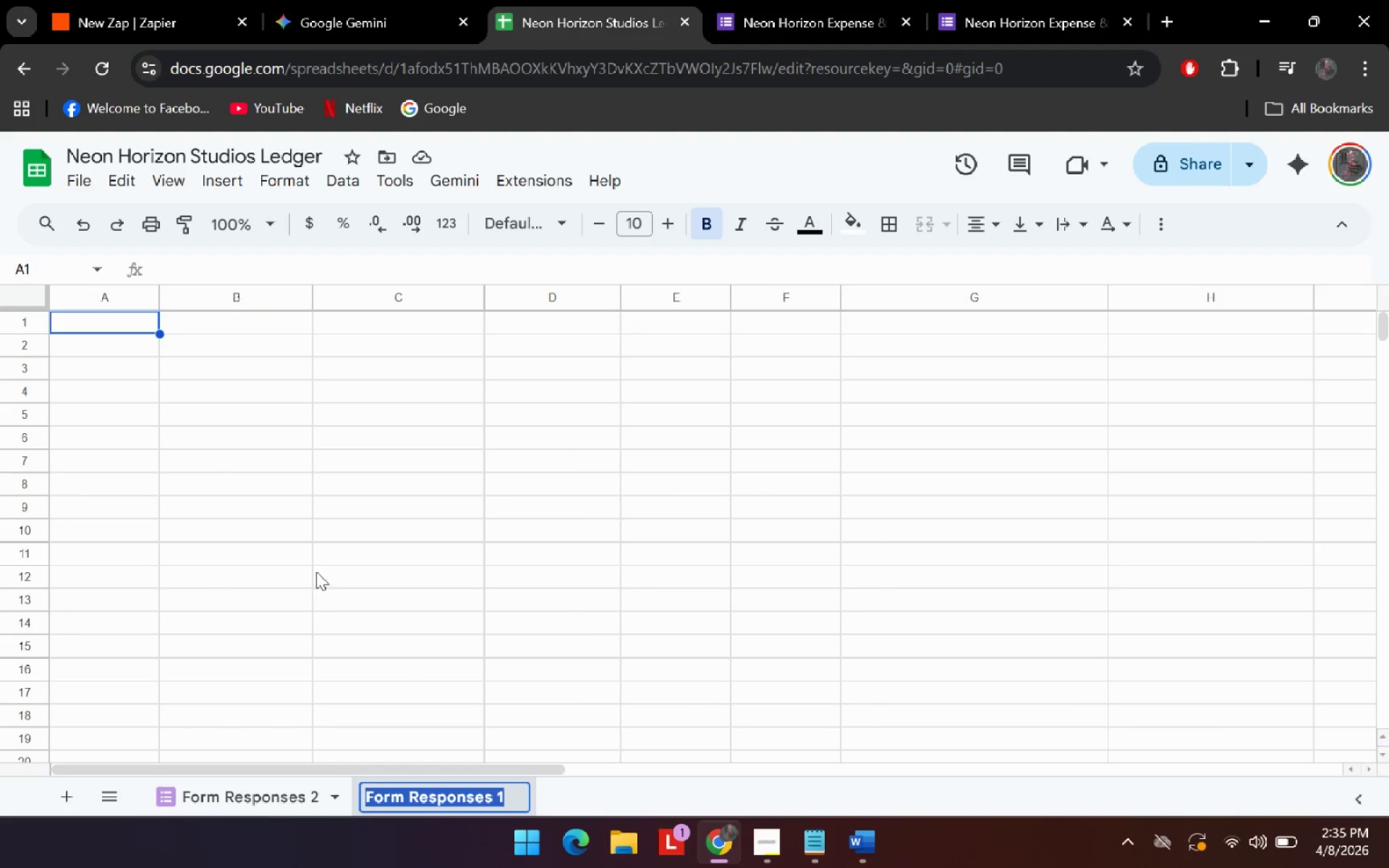 
key(Control+C)
 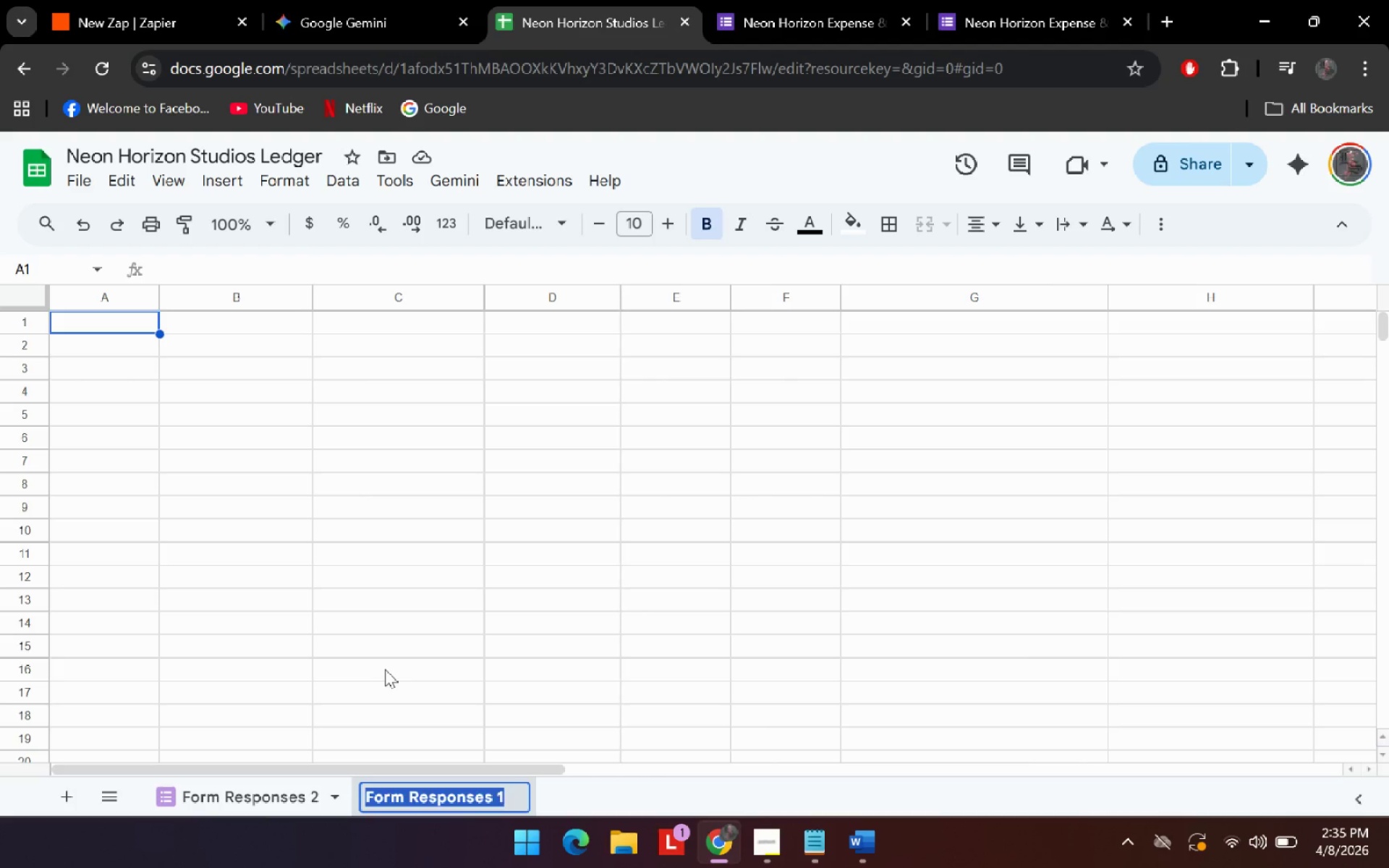 
key(Control+V)
 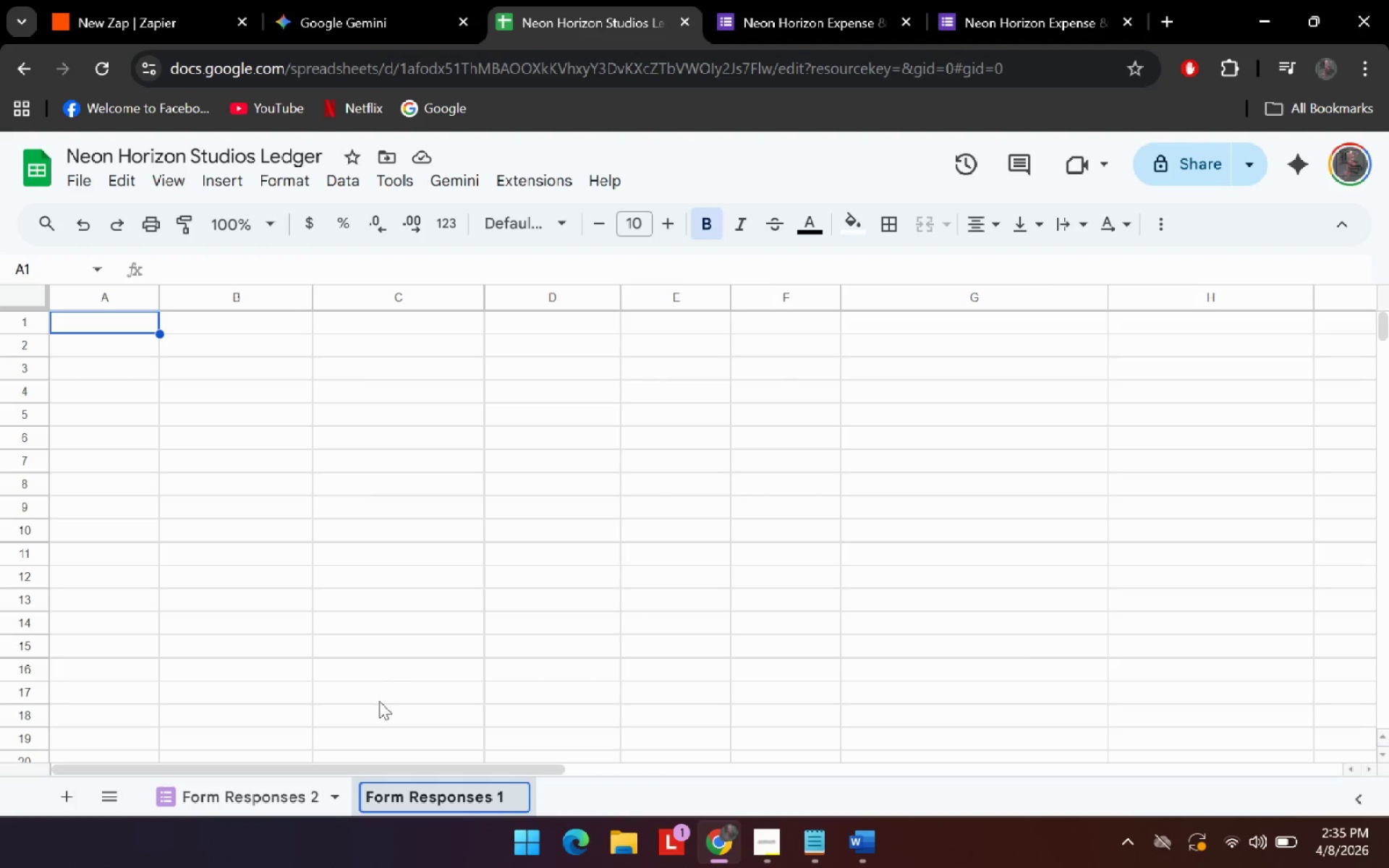 
key(Control+ControlLeft)
 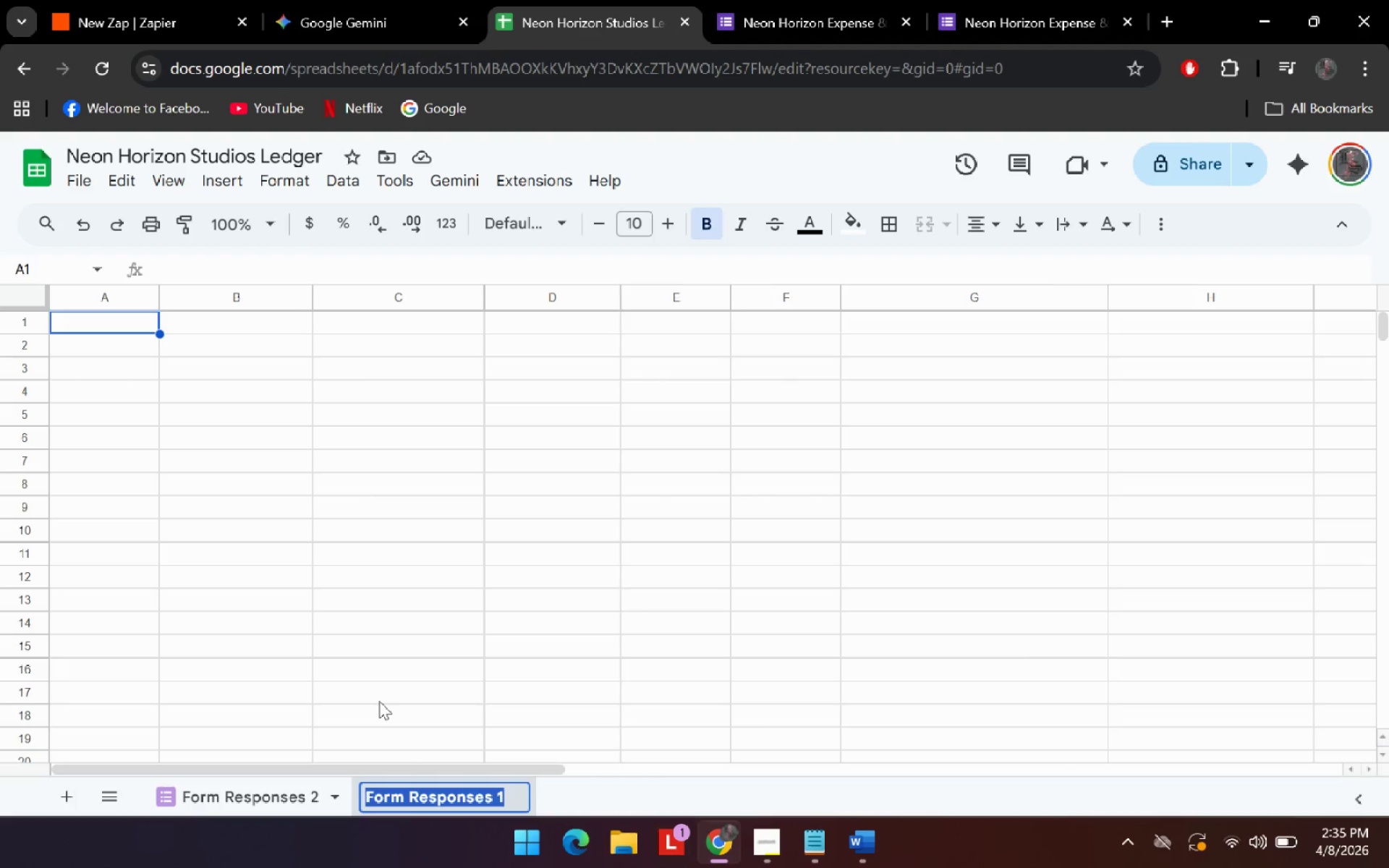 
key(Control+A)
 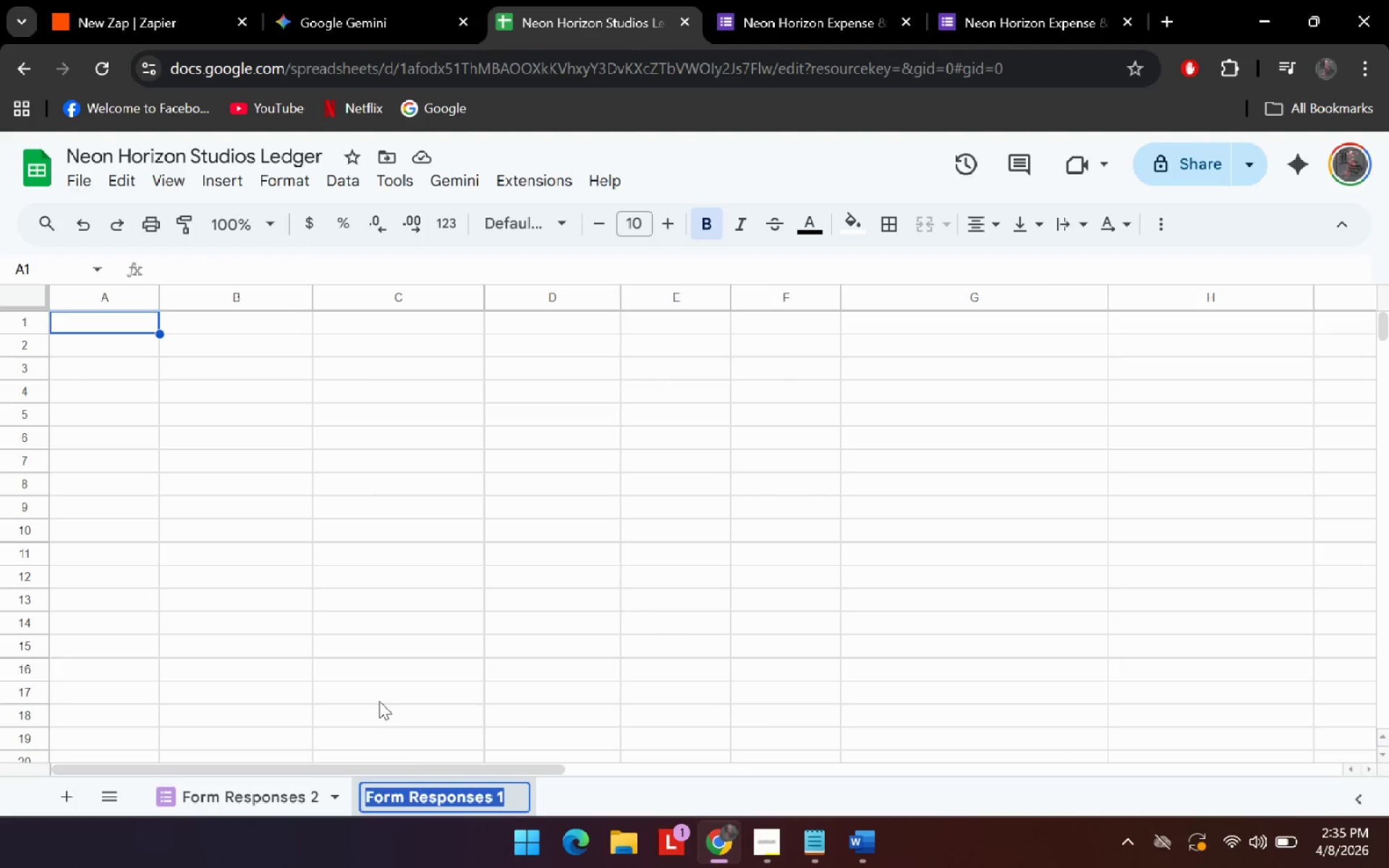 
type(VC)
key(Backspace)
key(Backspace)
type(Crew Dashboard)
 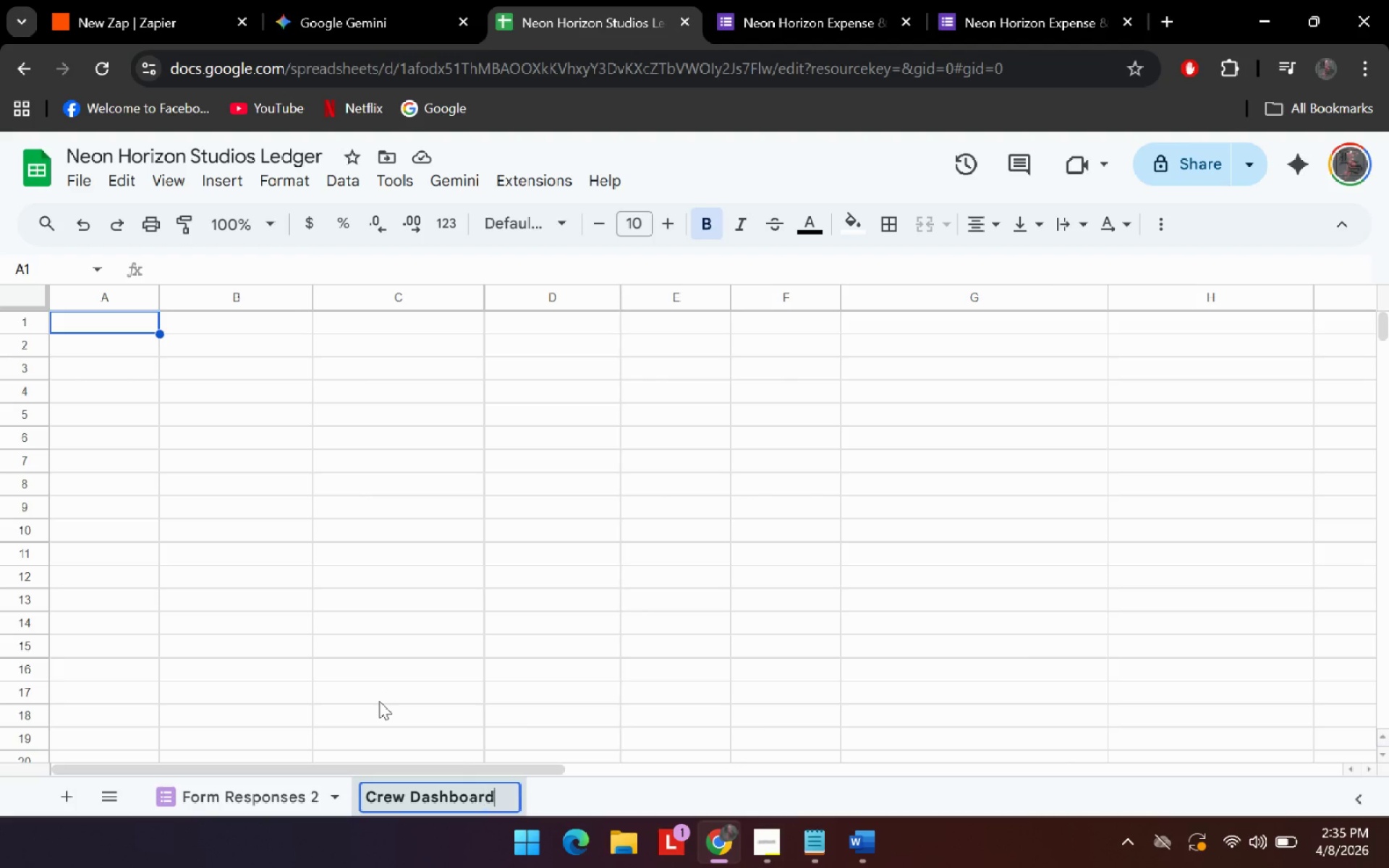 
key(Enter)
 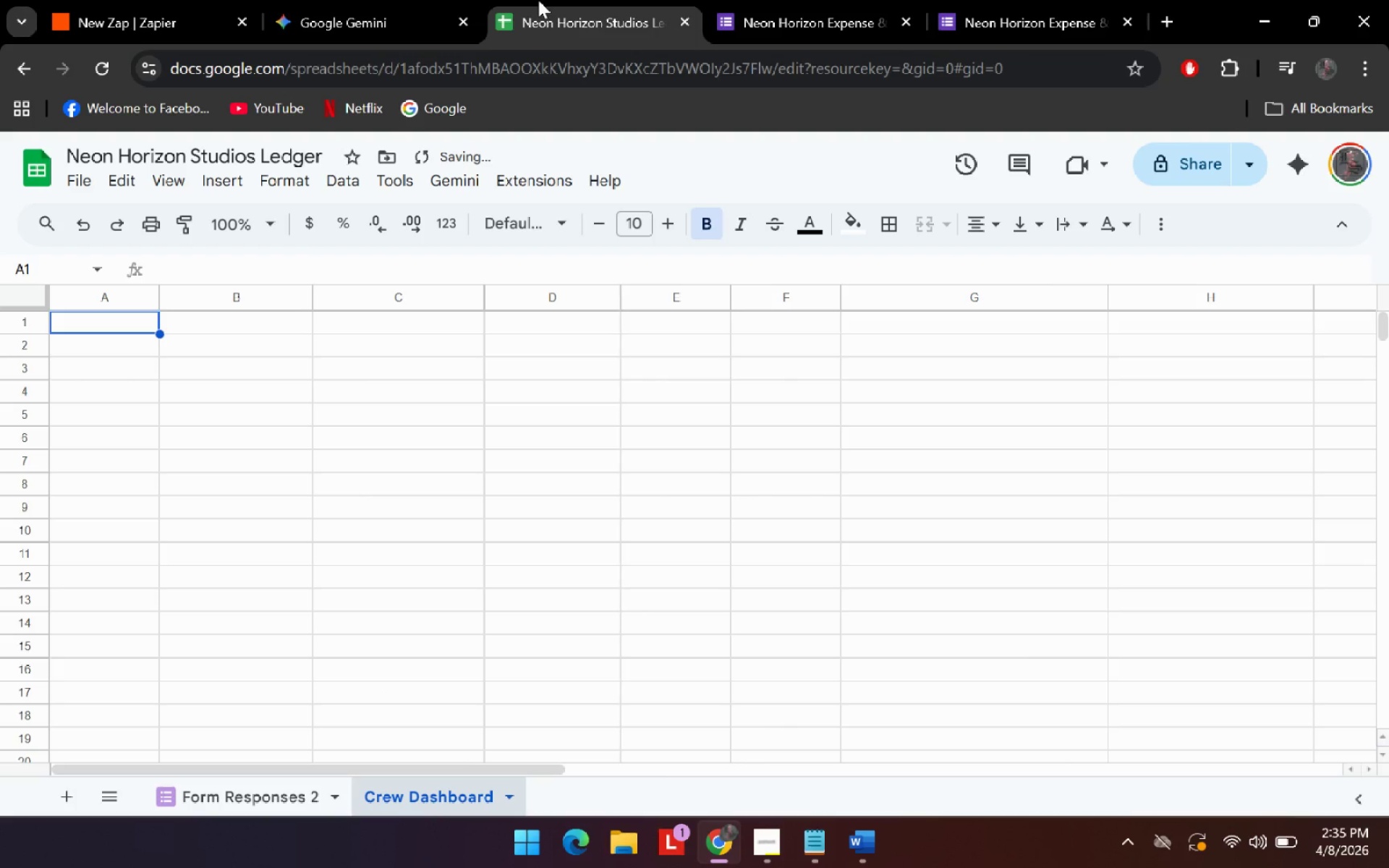 
left_click([407, 0])
 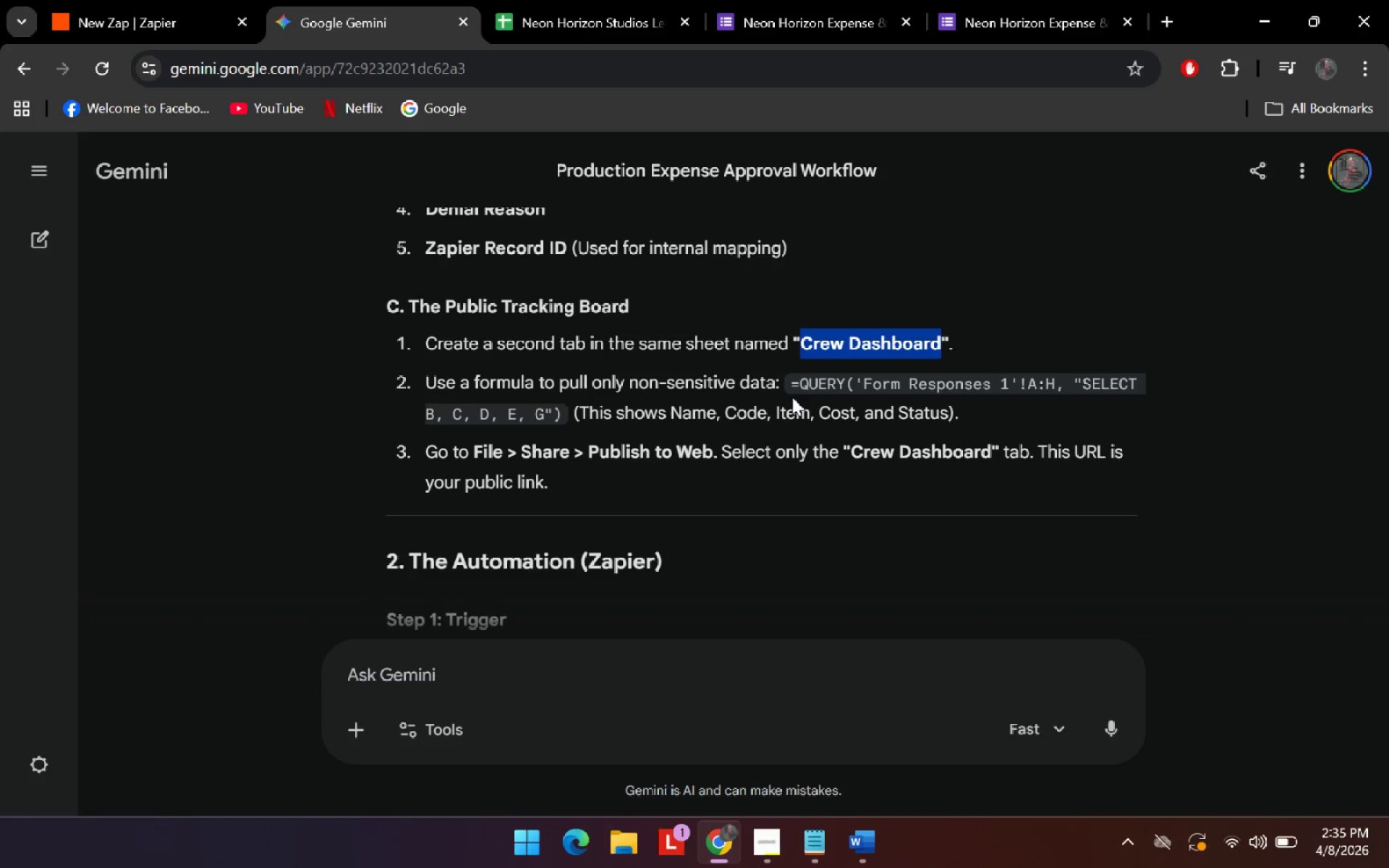 
left_click_drag(start_coordinate=[789, 386], to_coordinate=[566, 420])
 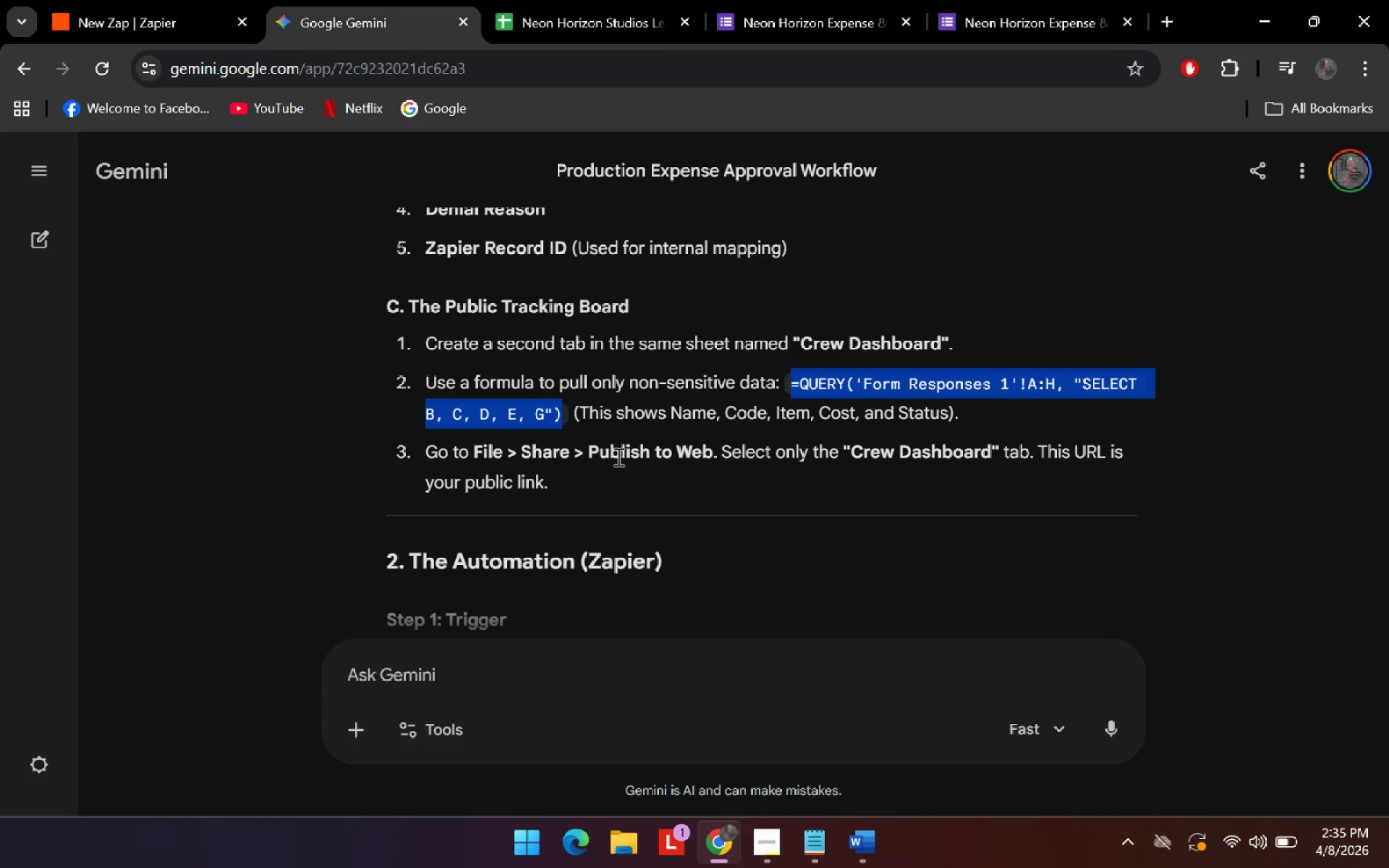 
key(Control+C)
 